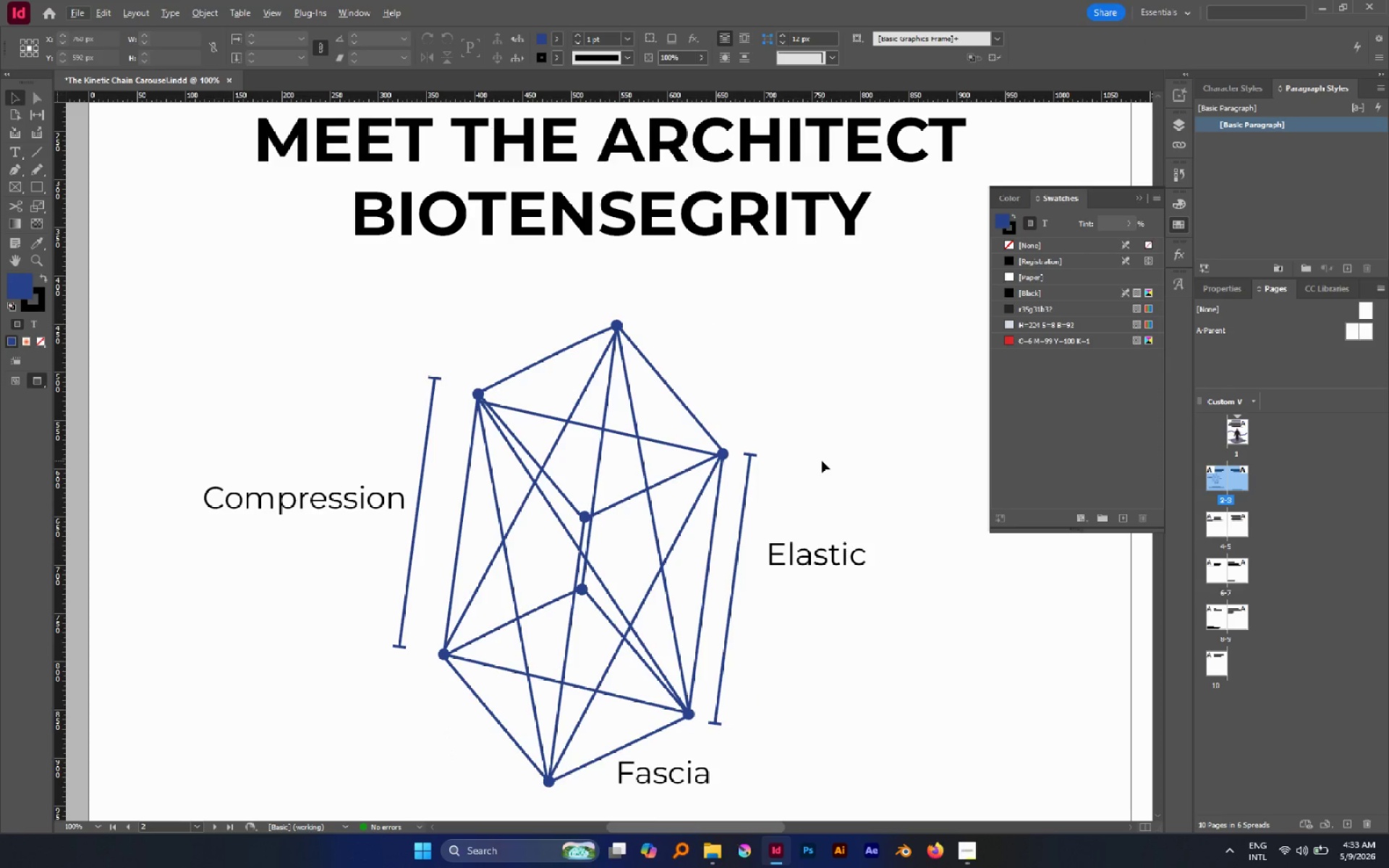 
left_click_drag(start_coordinate=[835, 549], to_coordinate=[718, 317])
 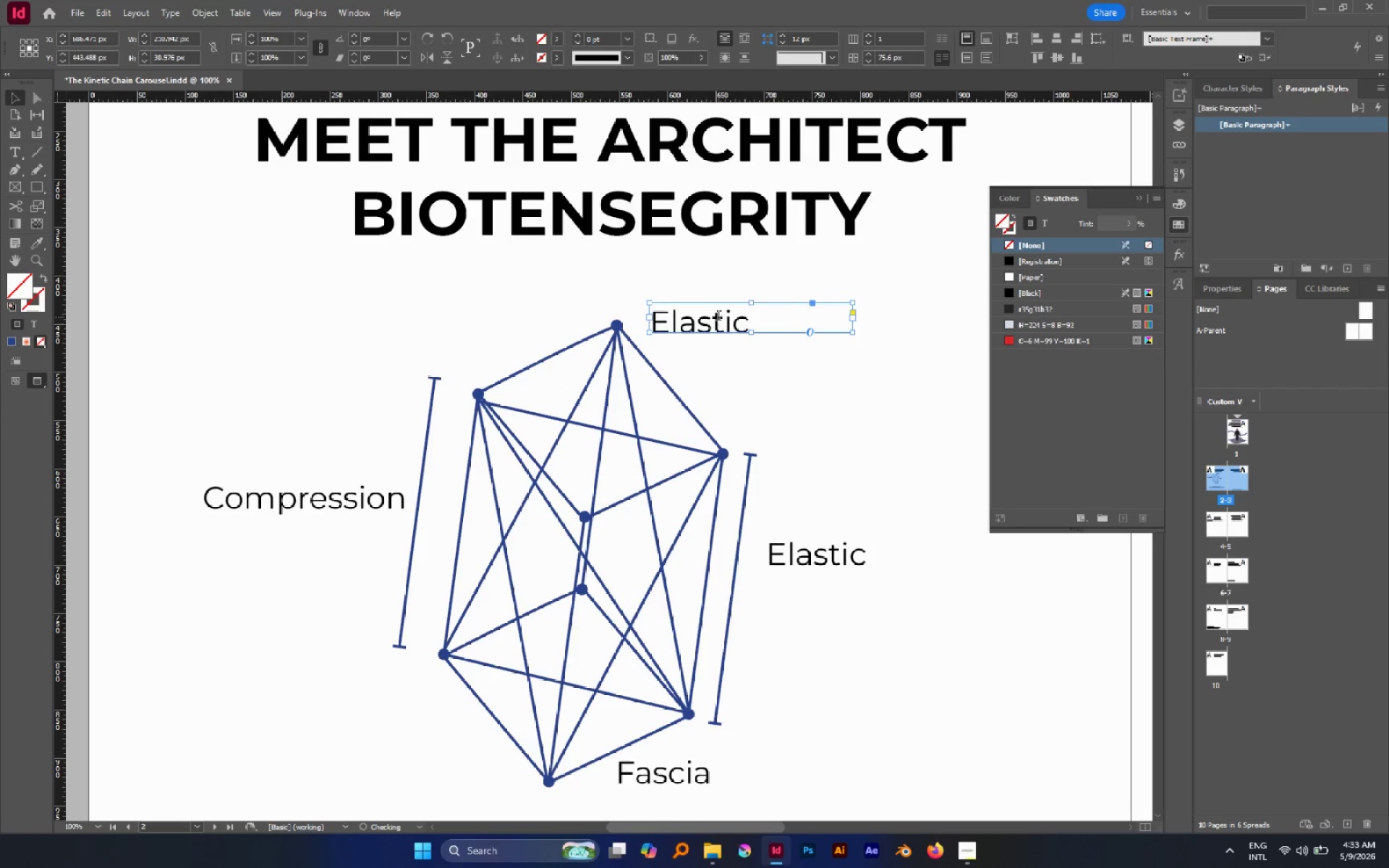 
hold_key(key=AltLeft, duration=1.25)
 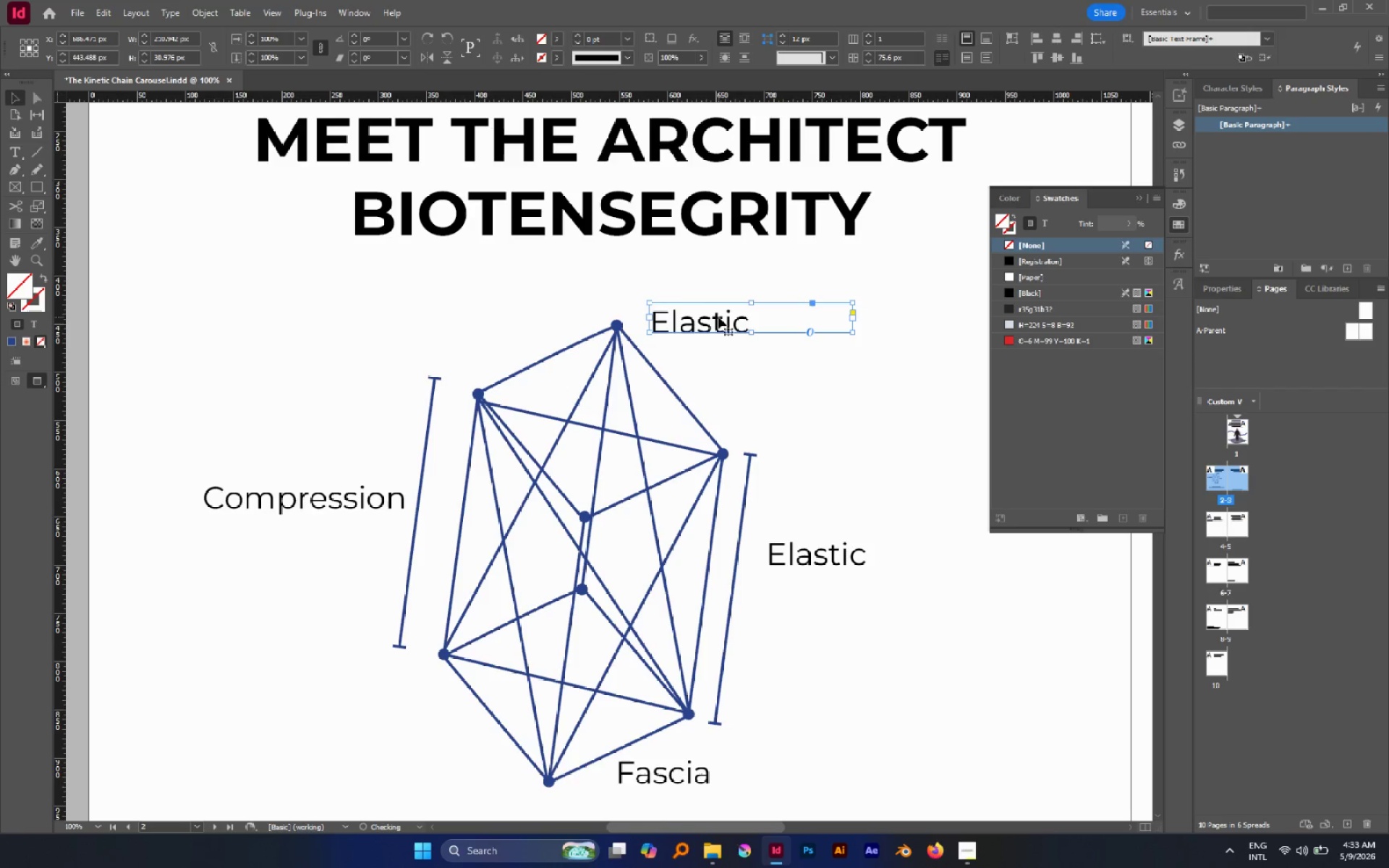 
double_click([718, 317])
 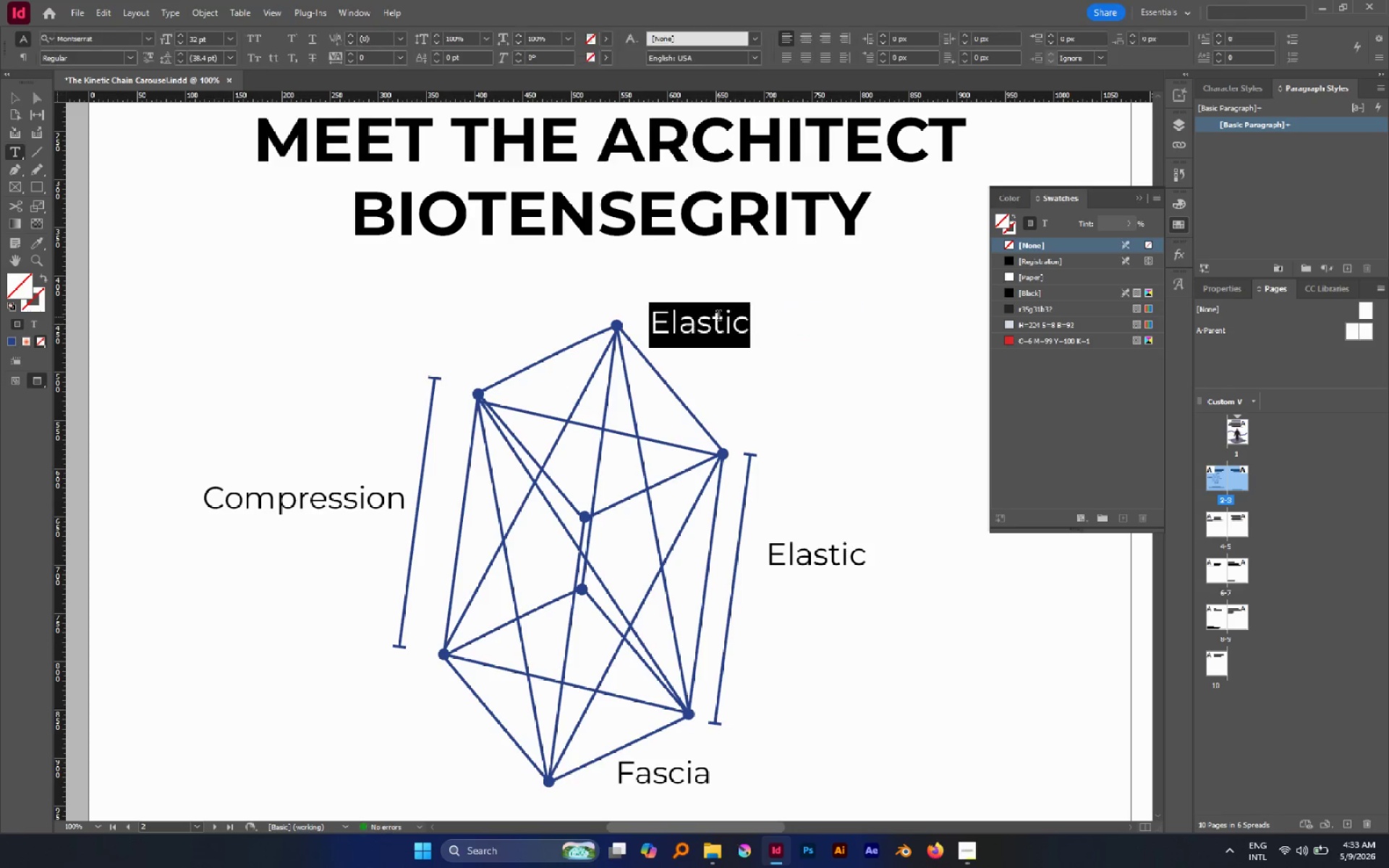 
triple_click([718, 317])
 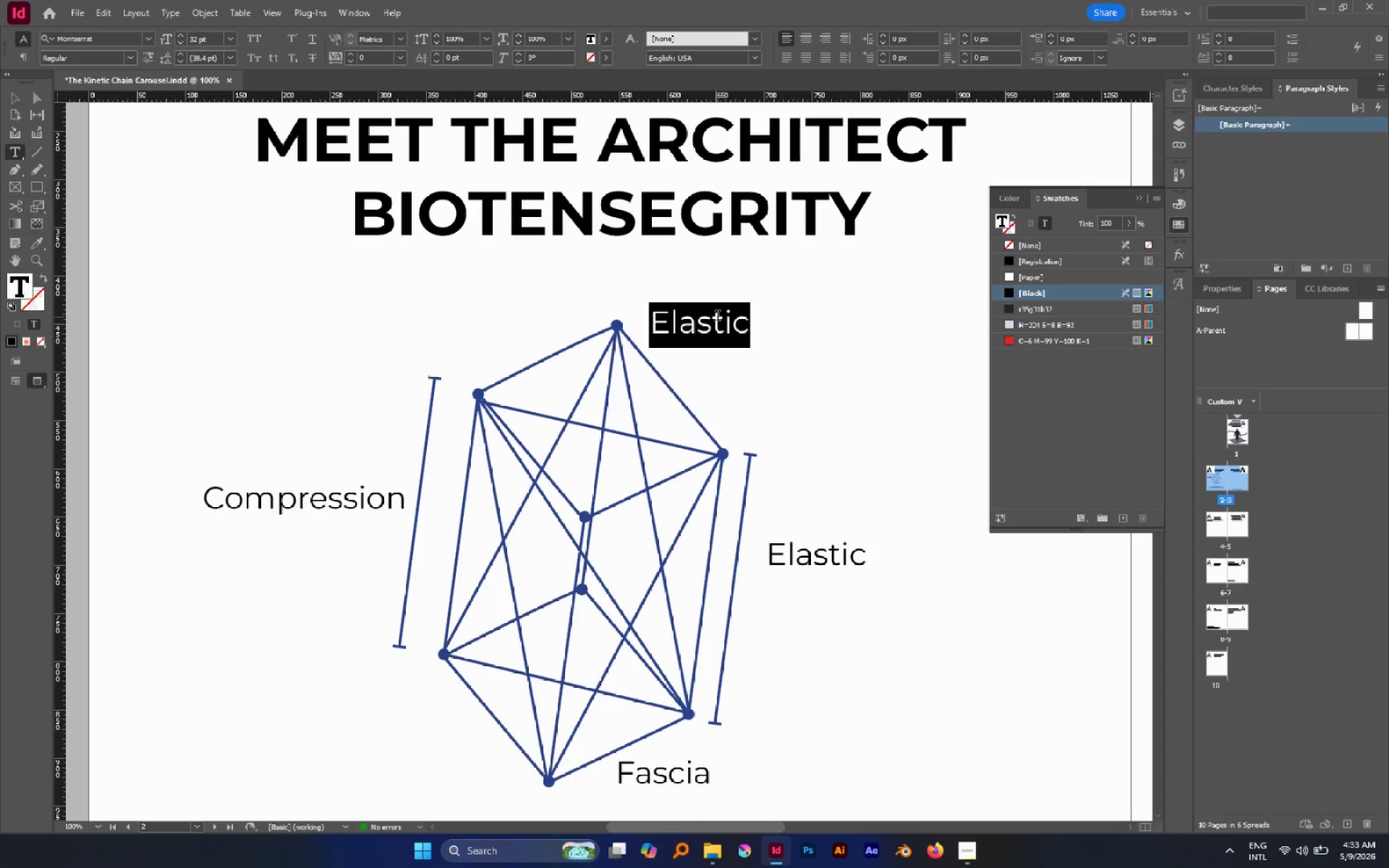 
type(Strut)
key(Backspace)
type(t)
key(Escape)
 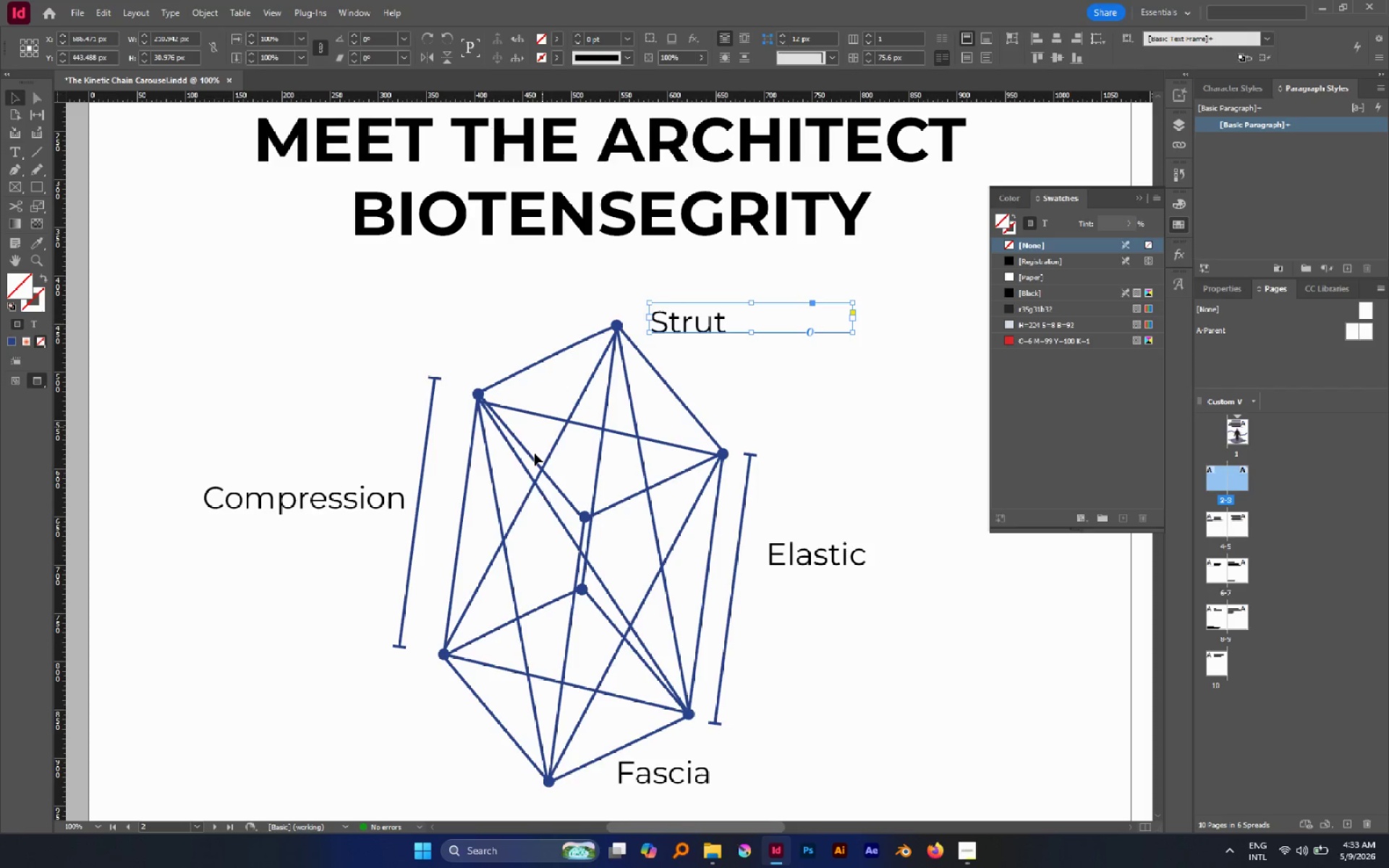 
hold_key(key=AltLeft, duration=0.69)
scroll: coordinate [531, 507], scroll_direction: down, amount: 3.0
 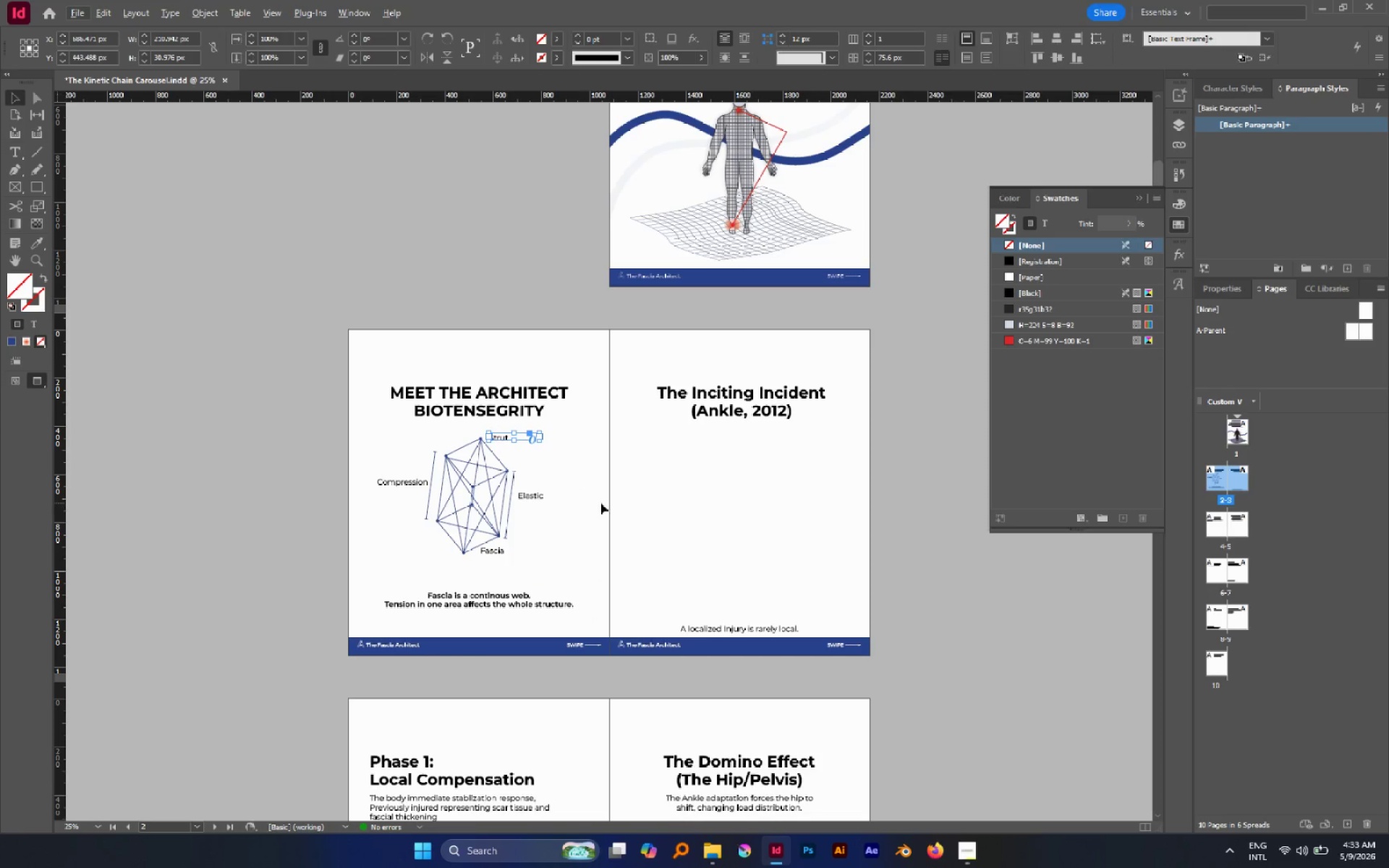 
left_click([598, 501])
 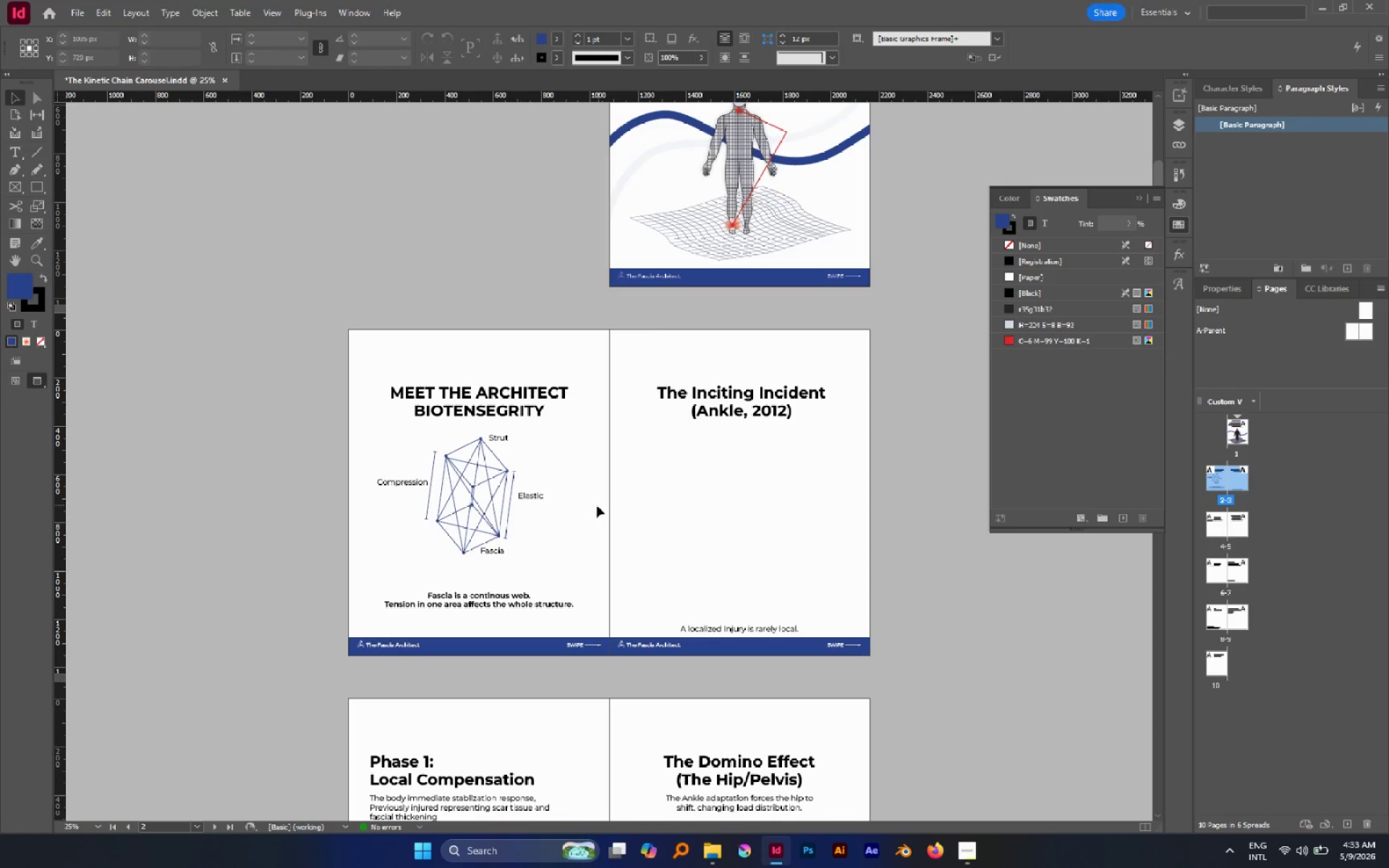 
hold_key(key=AltLeft, duration=0.83)
scroll: coordinate [433, 485], scroll_direction: up, amount: 1.0
 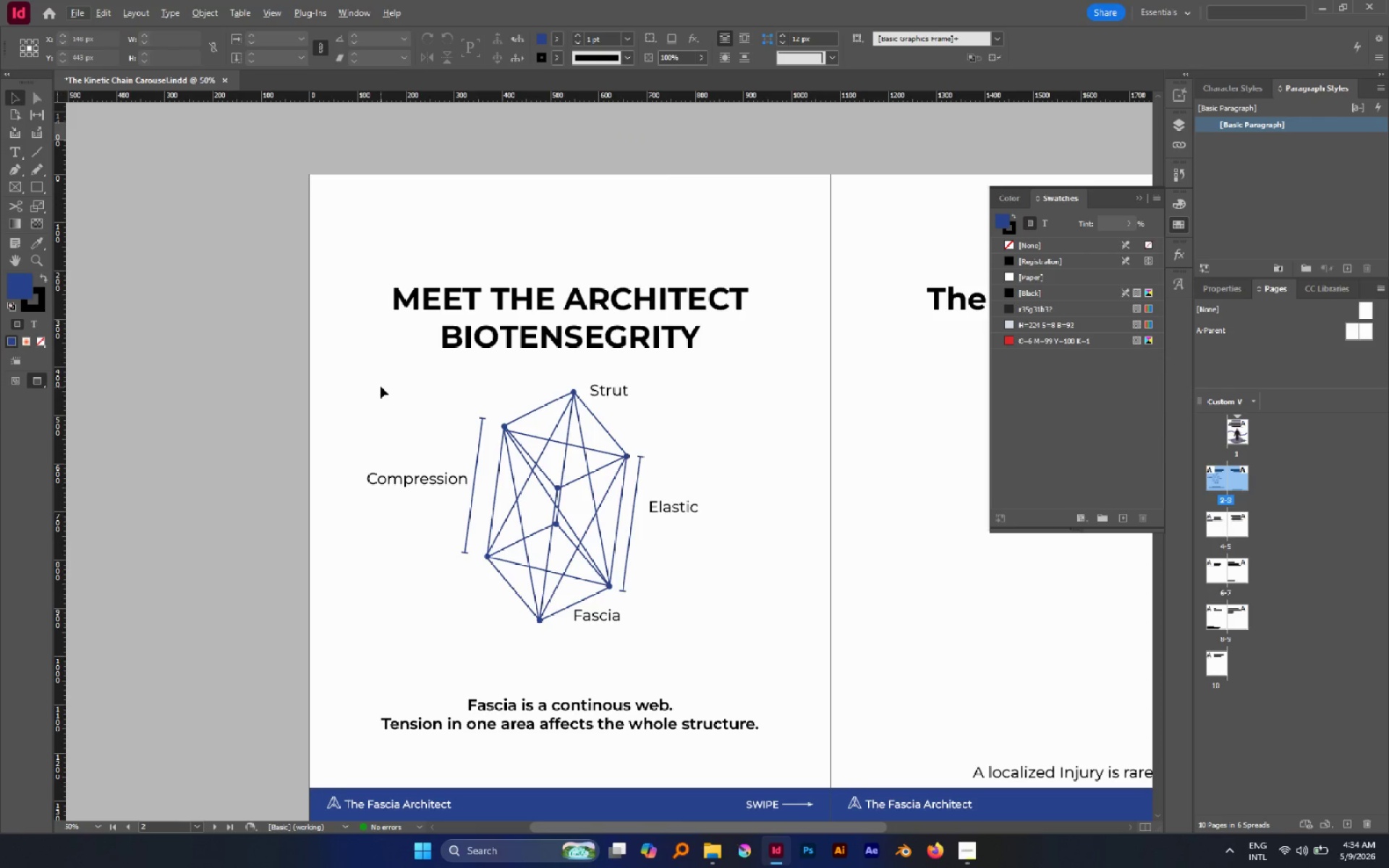 
left_click_drag(start_coordinate=[381, 386], to_coordinate=[747, 626])
 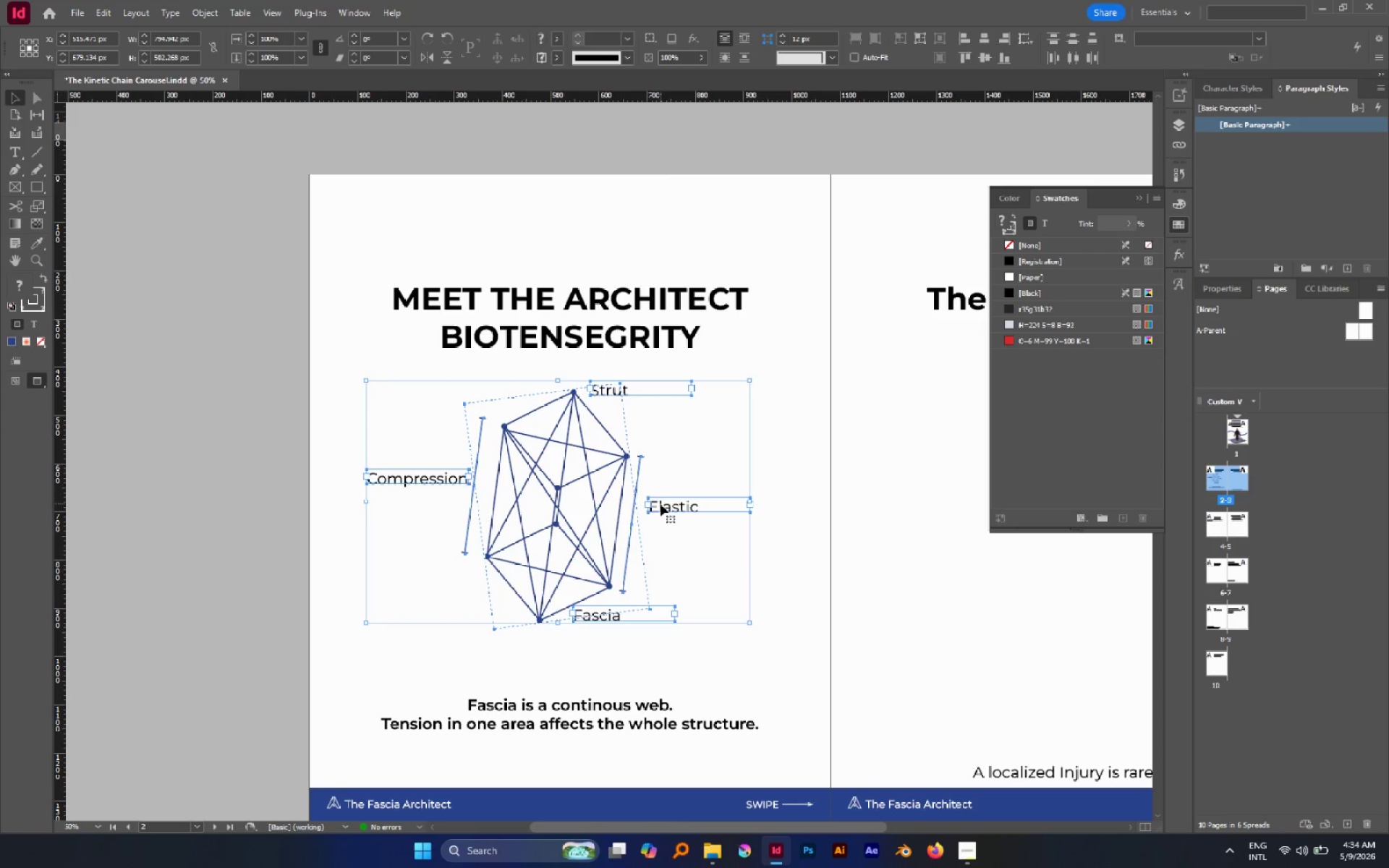 
left_click_drag(start_coordinate=[660, 504], to_coordinate=[663, 521])
 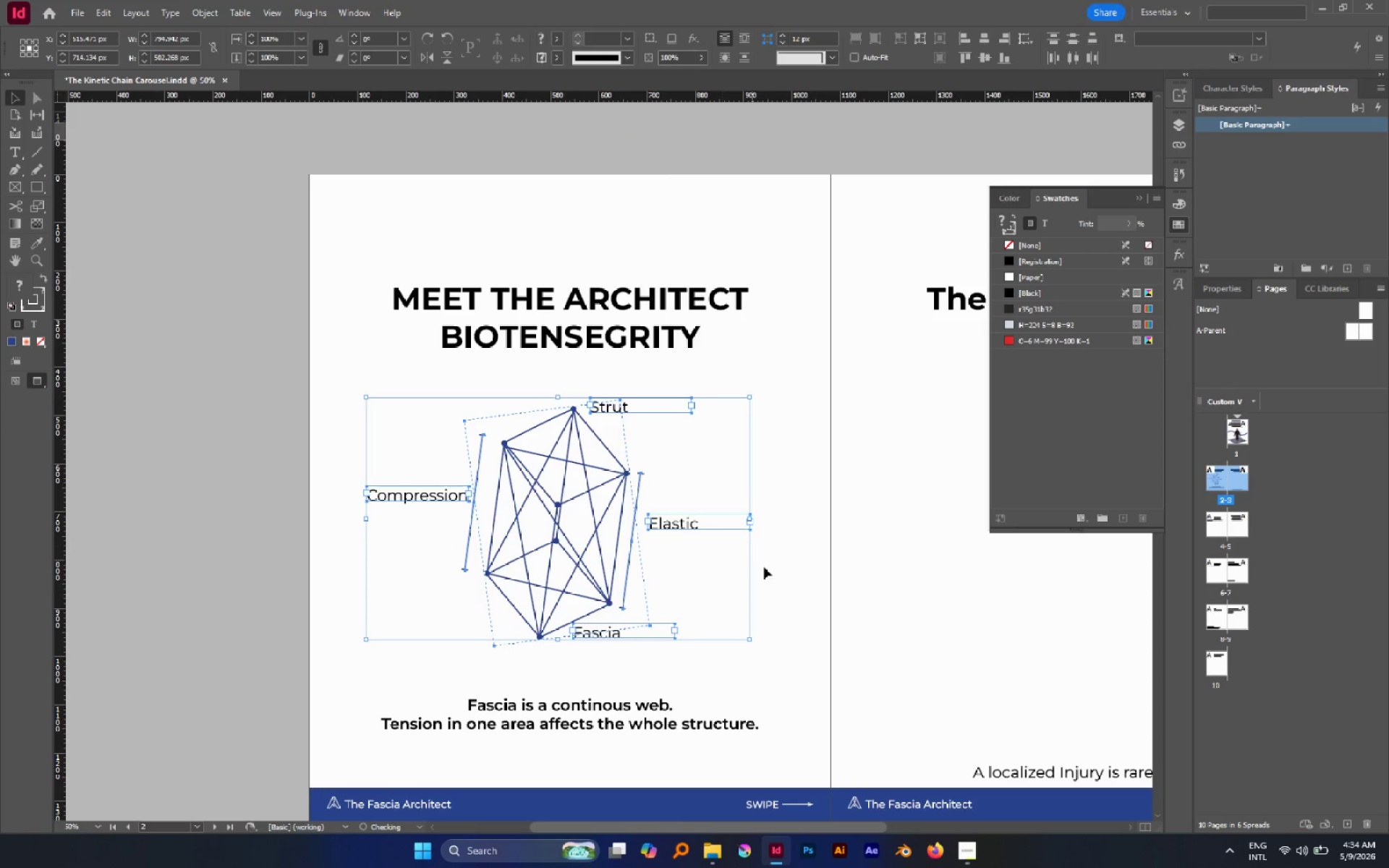 
hold_key(key=ShiftLeft, duration=0.75)
 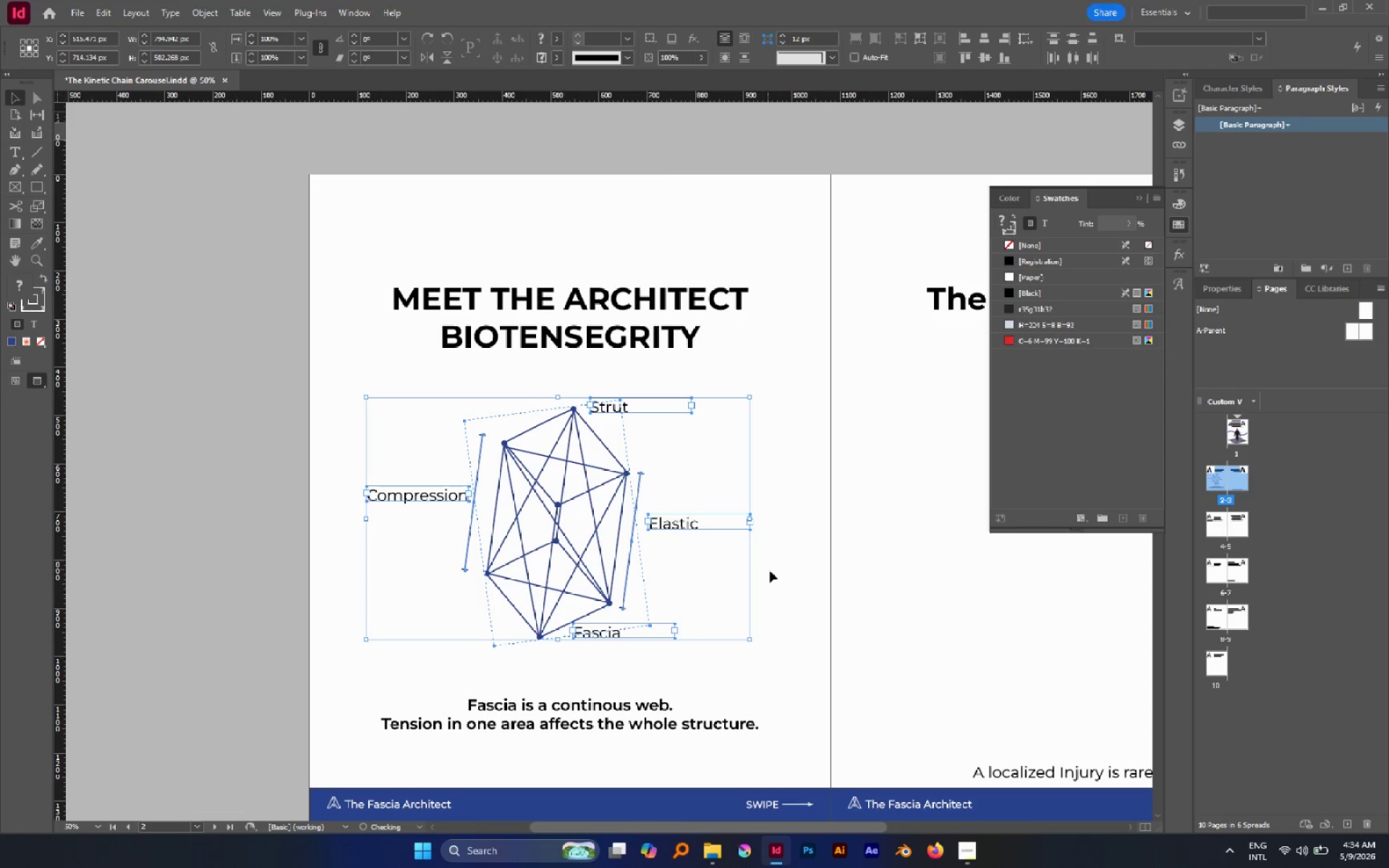 
left_click([770, 571])
 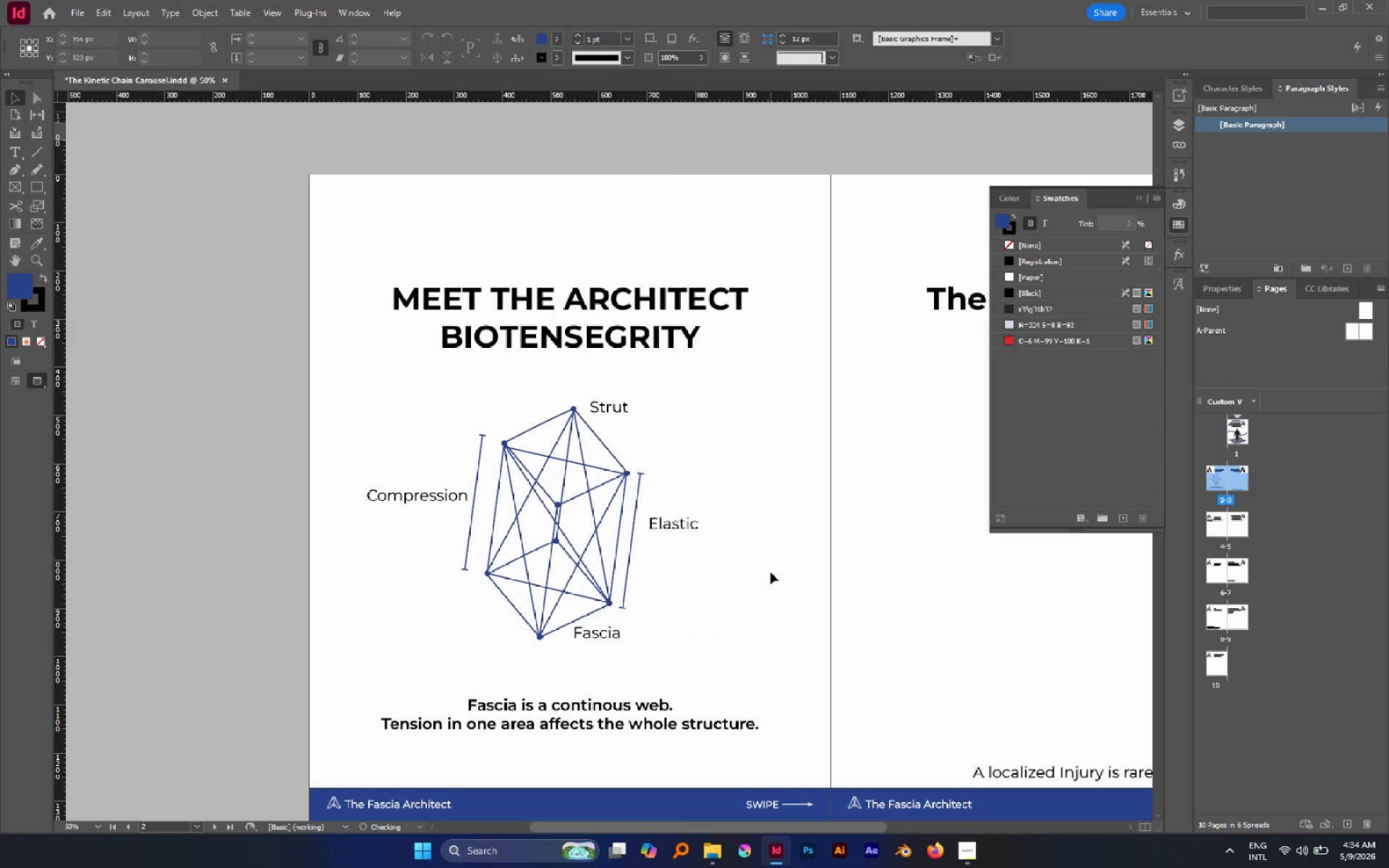 
hold_key(key=Space, duration=1.09)
 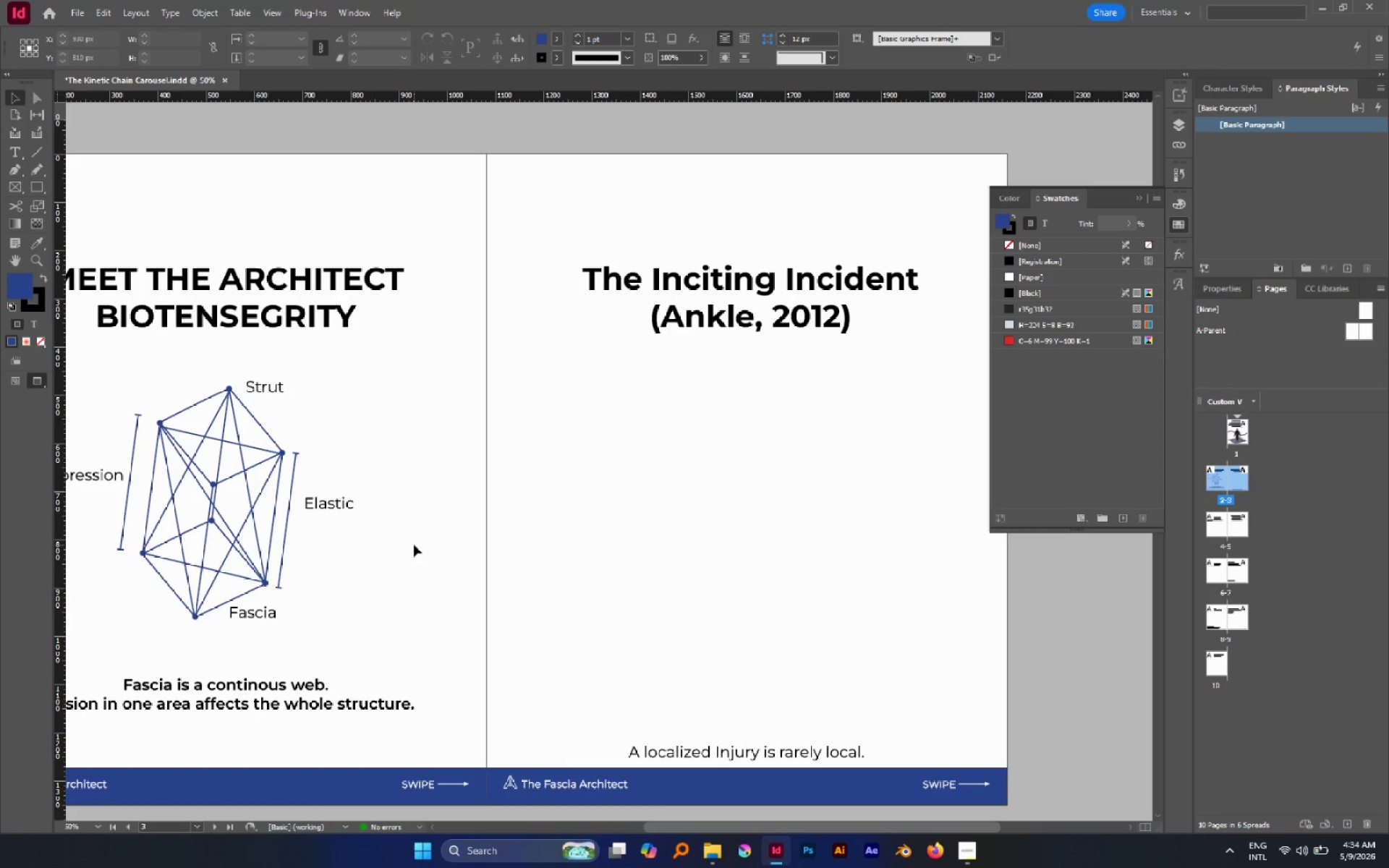 
left_click_drag(start_coordinate=[761, 574], to_coordinate=[417, 553])
 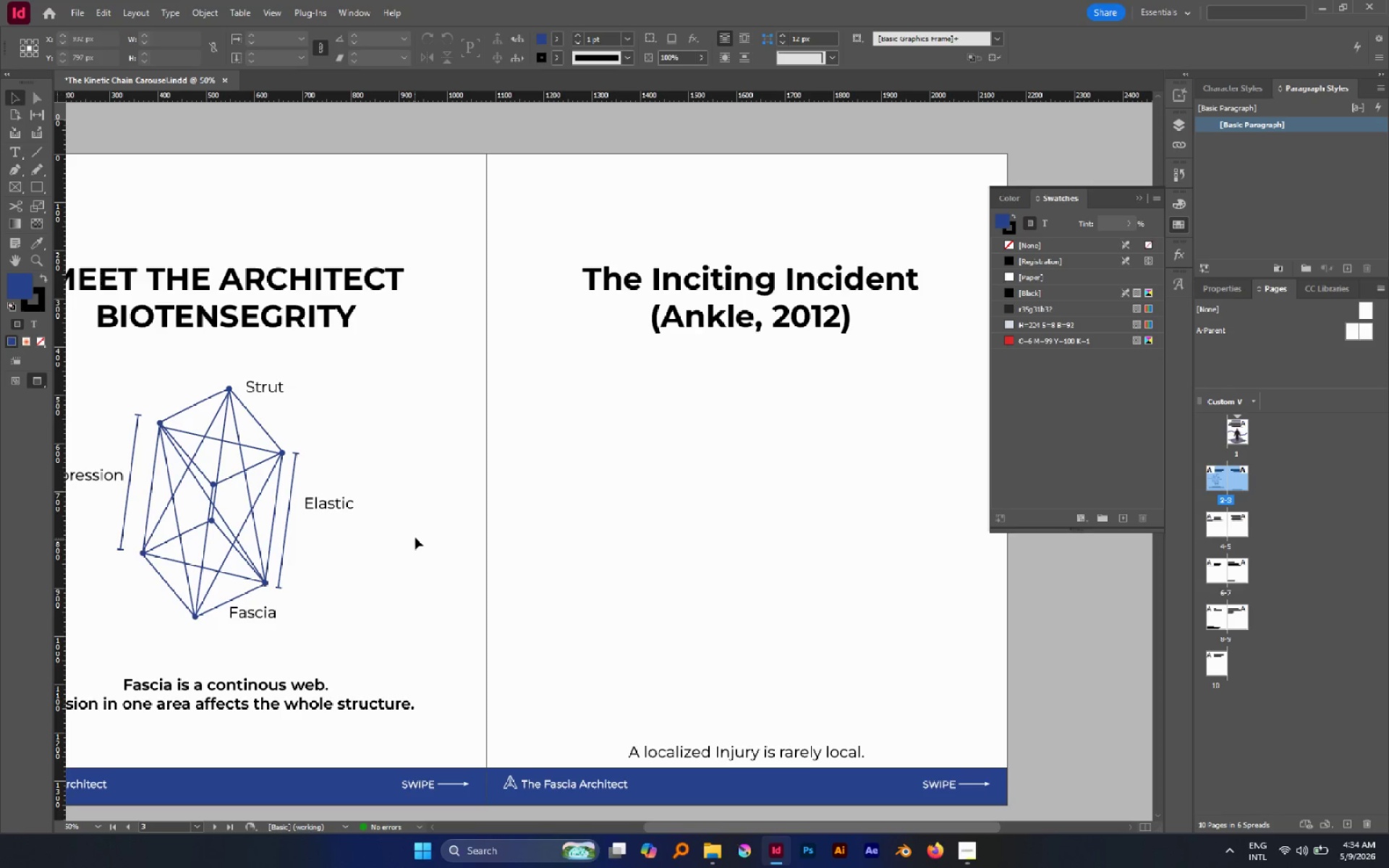 
wait(5.03)
 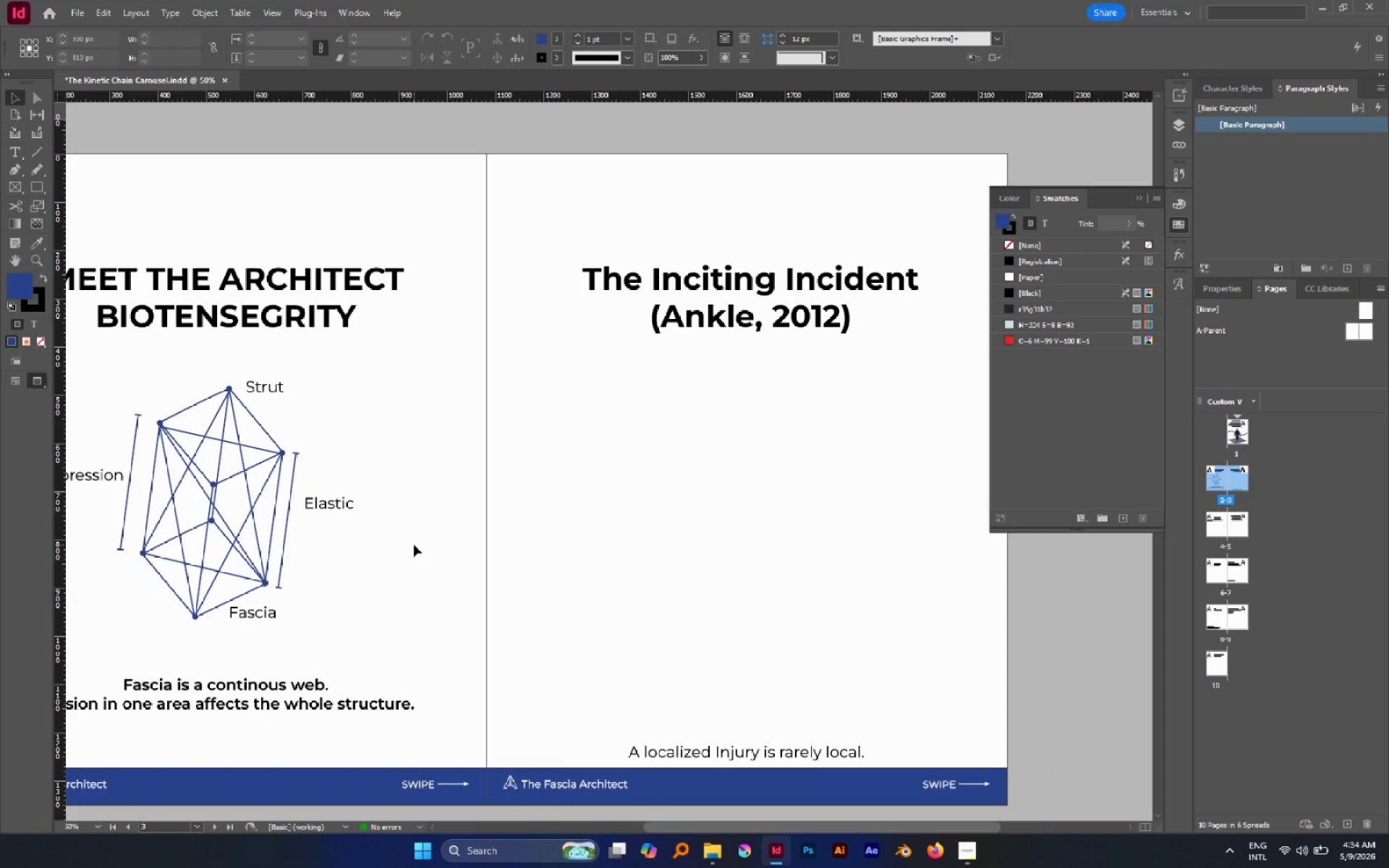 
left_click([1134, 201])
 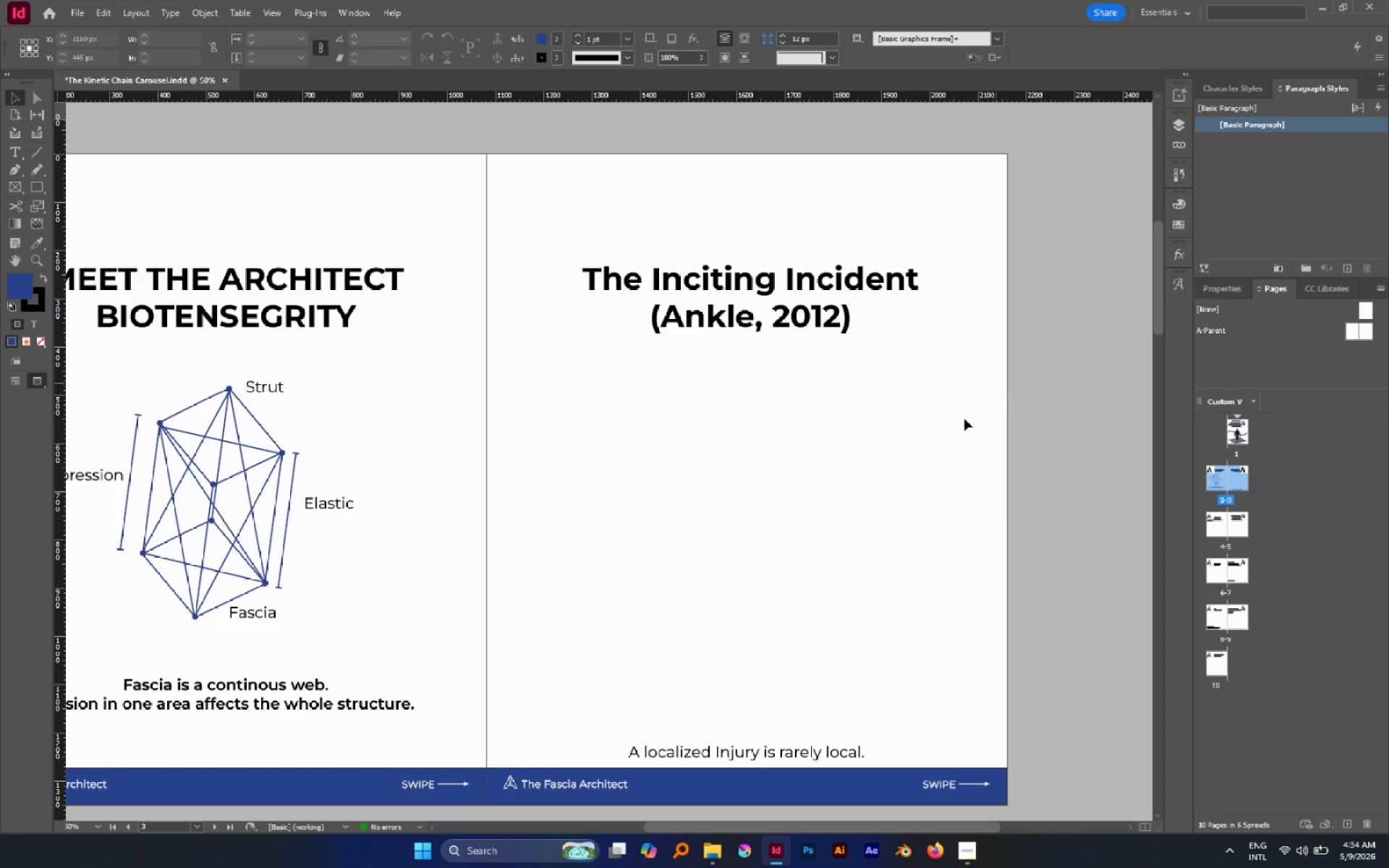 
hold_key(key=AltLeft, duration=1.66)
scroll: coordinate [760, 486], scroll_direction: up, amount: 1.0
 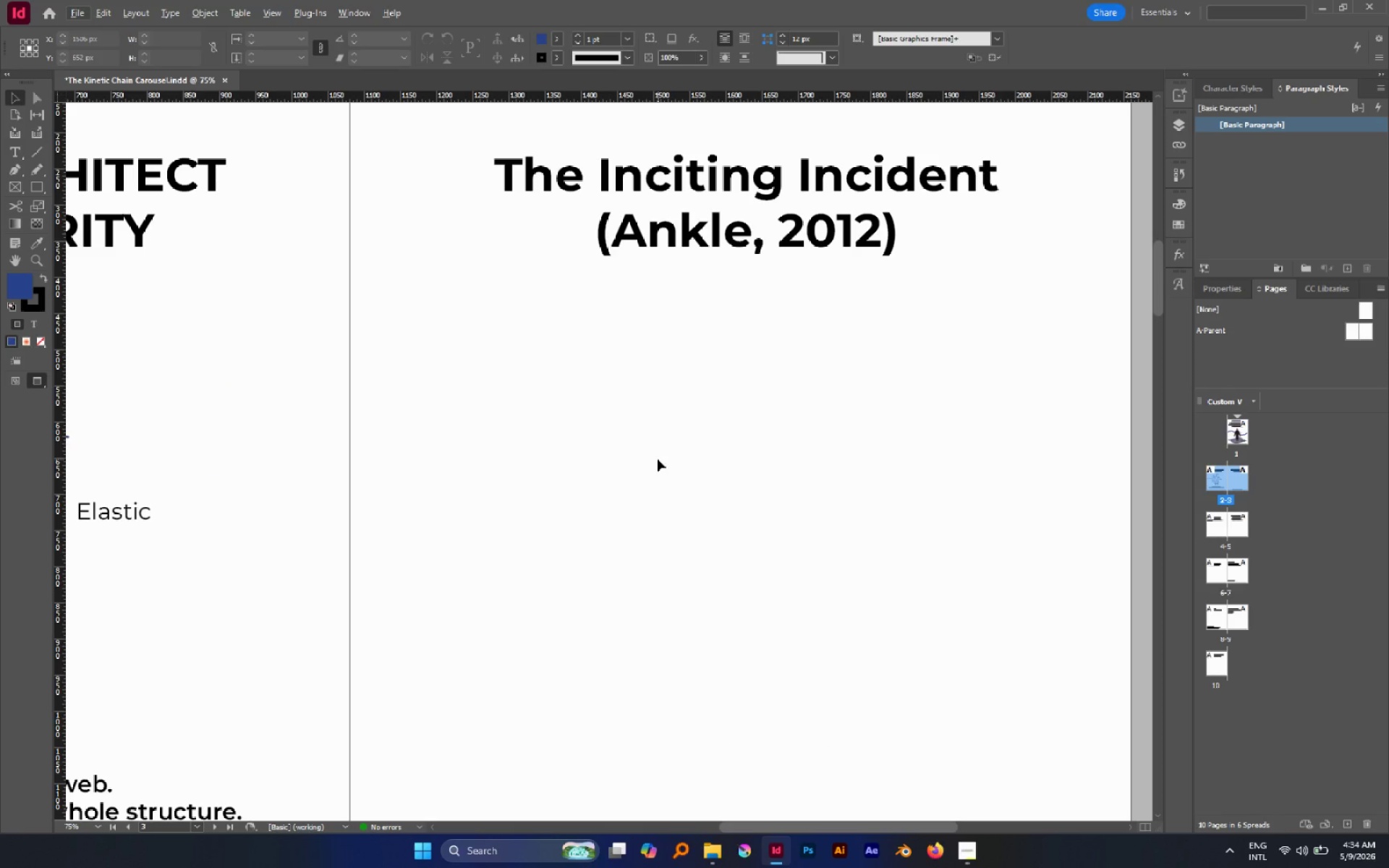 
wait(6.05)
 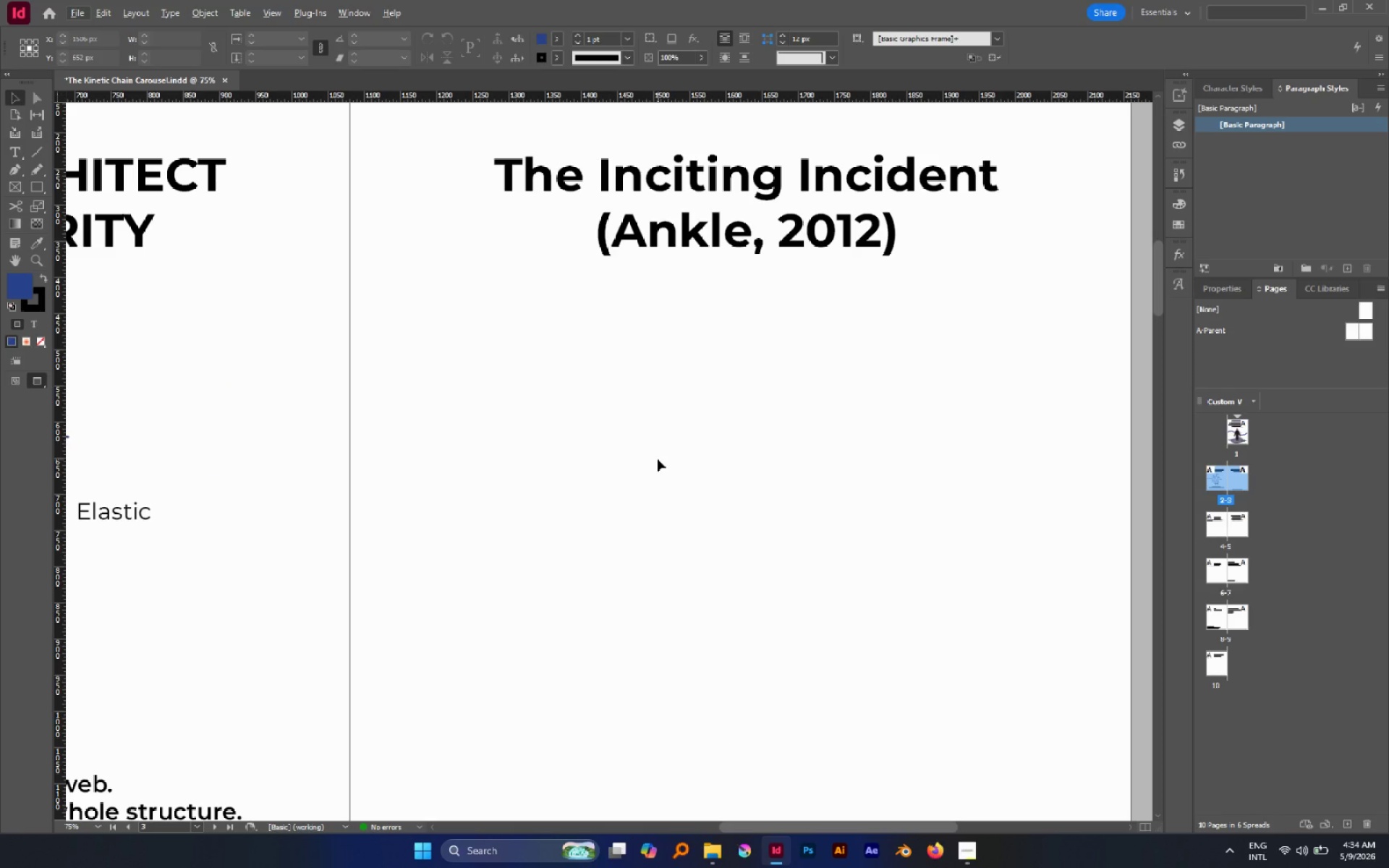 
left_click([34, 171])
 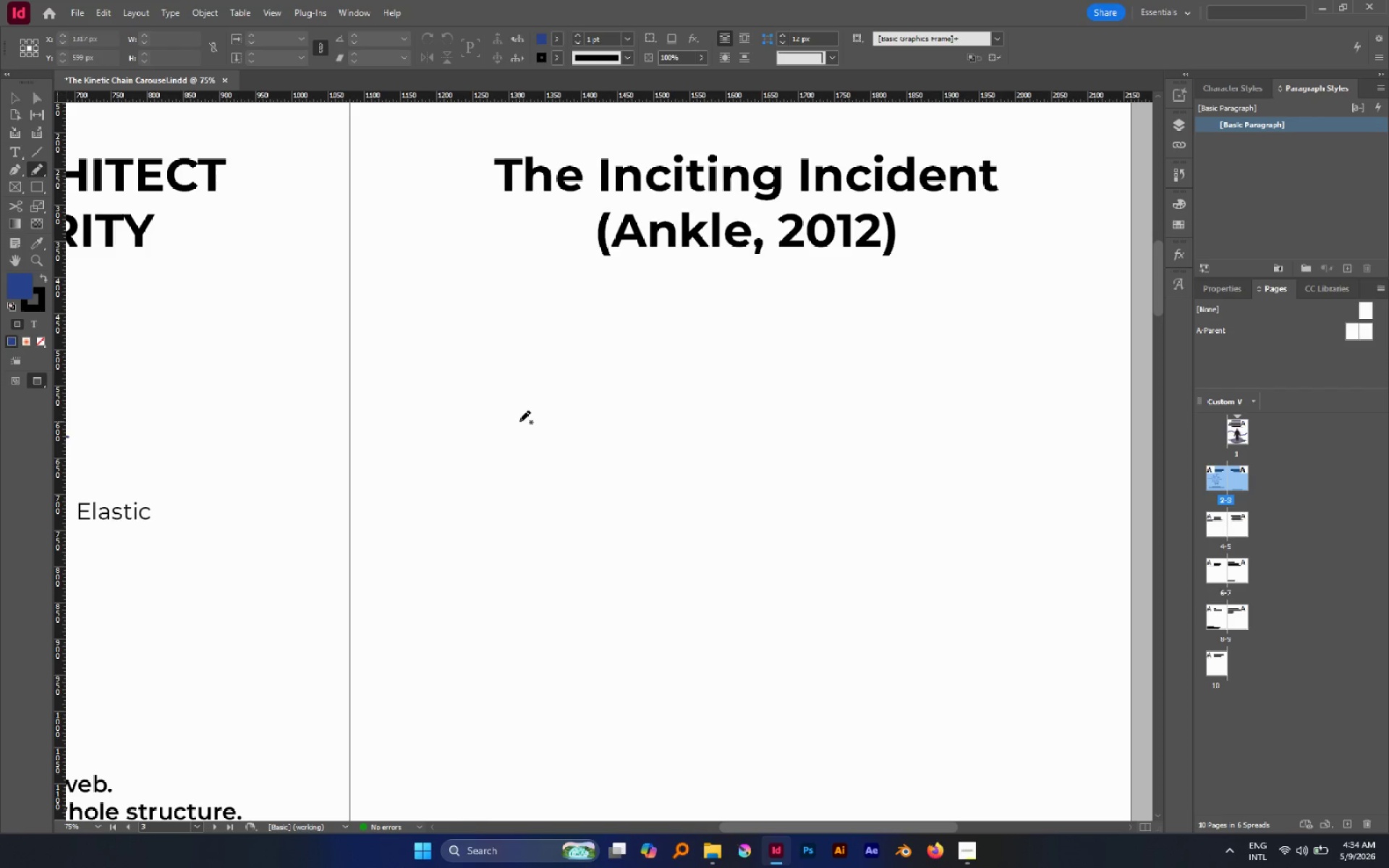 
scroll: coordinate [519, 421], scroll_direction: down, amount: 3.0
 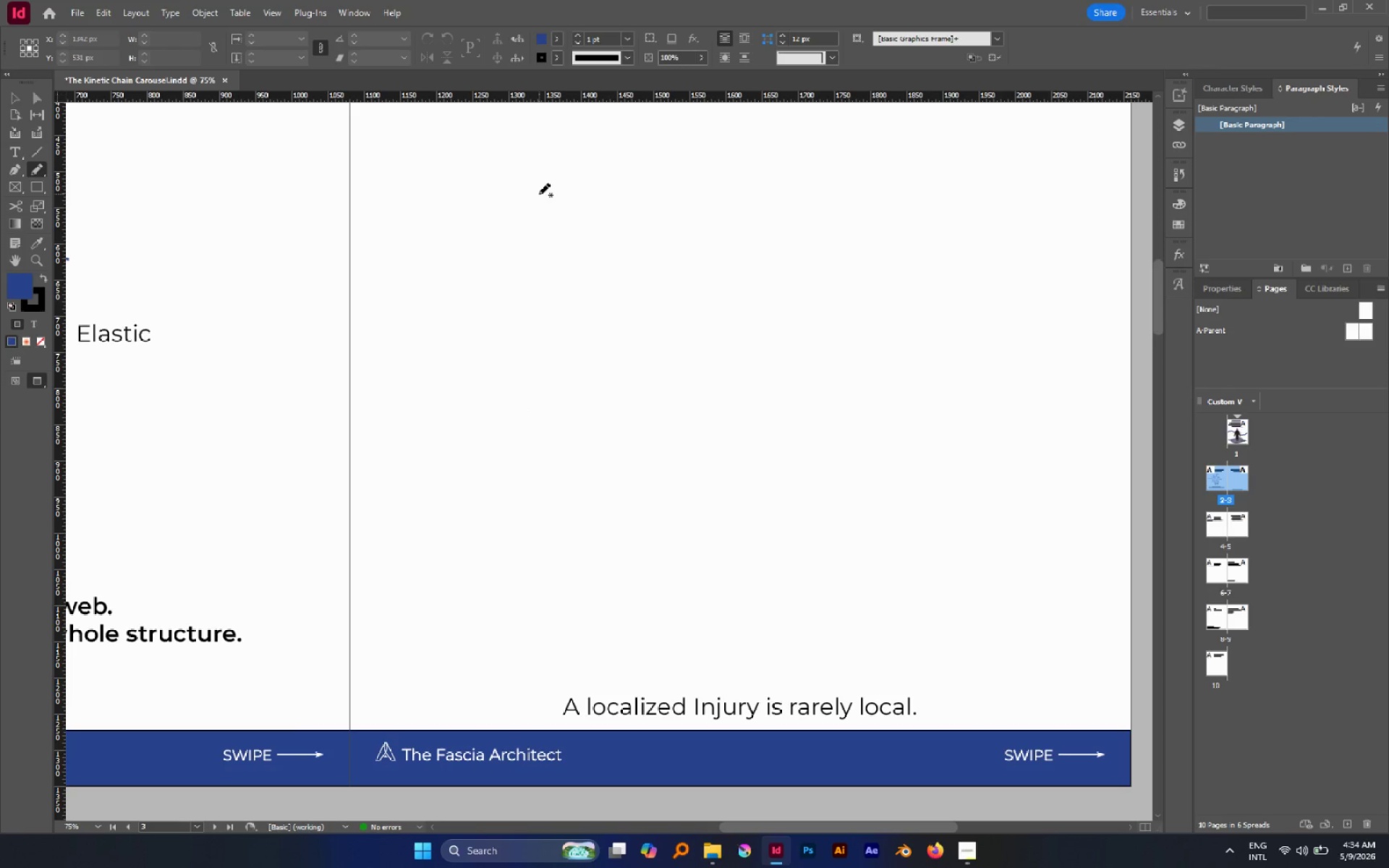 
left_click_drag(start_coordinate=[538, 182], to_coordinate=[681, 190])
 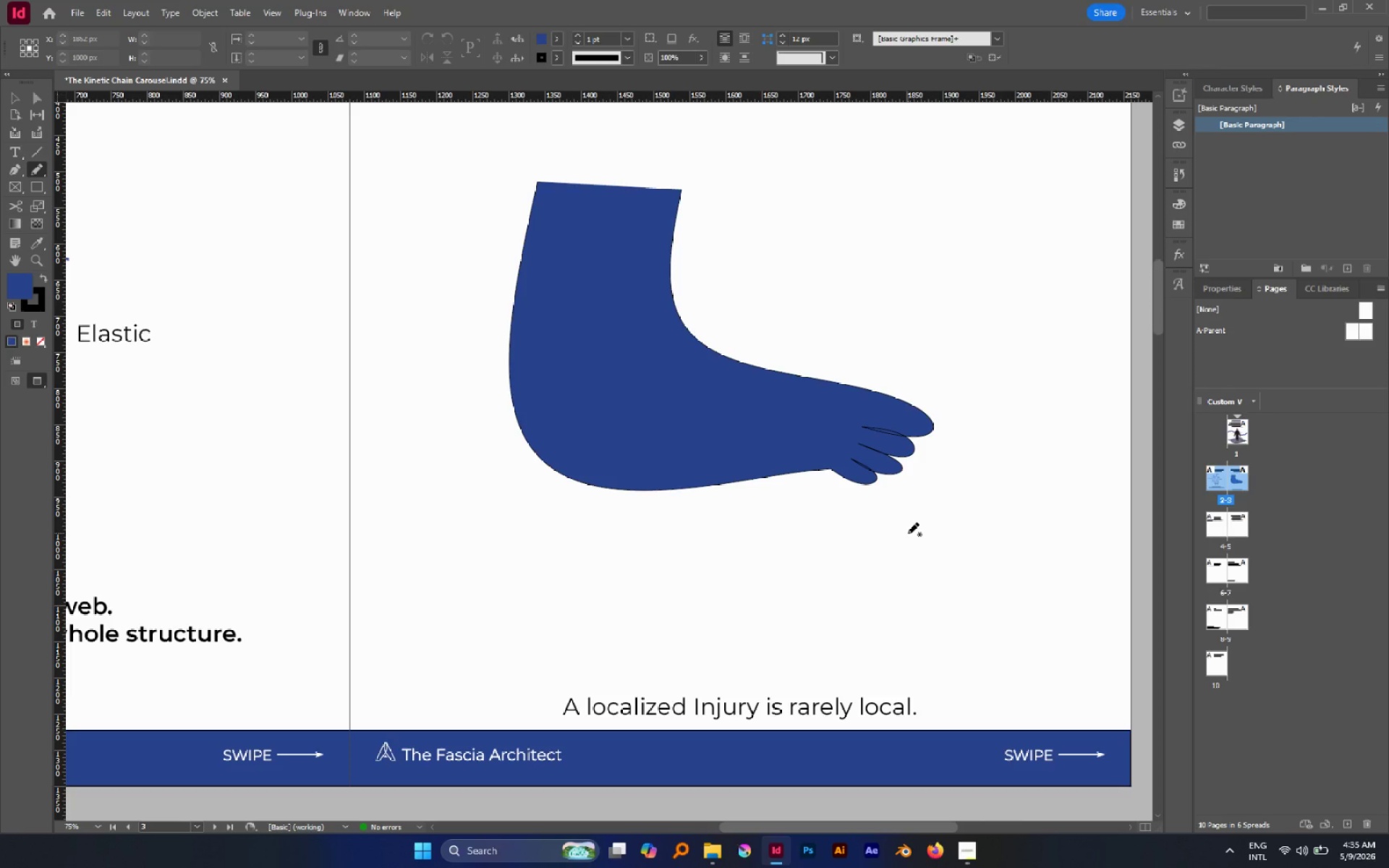 
key(Control+Z)
 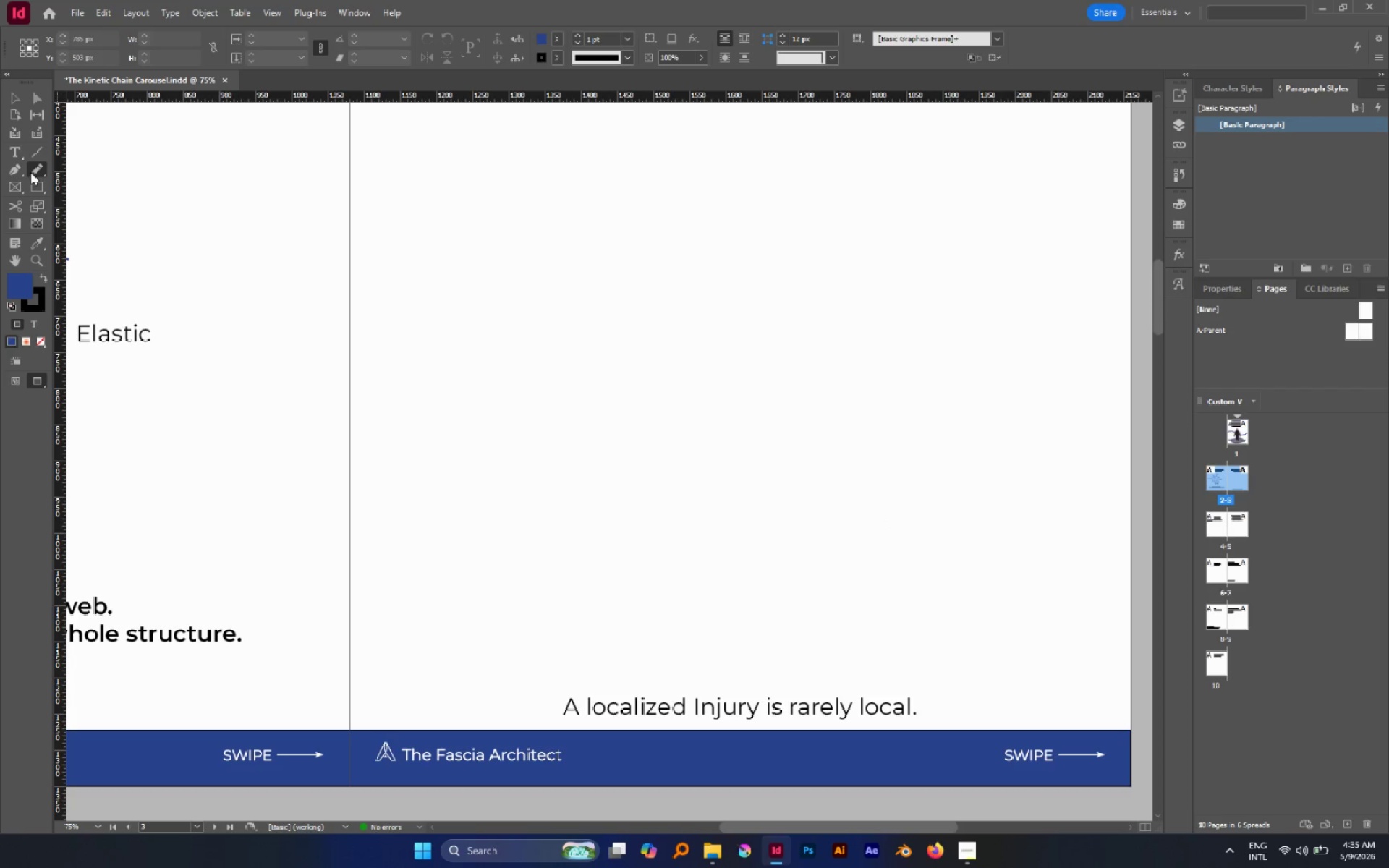 
right_click([32, 171])
 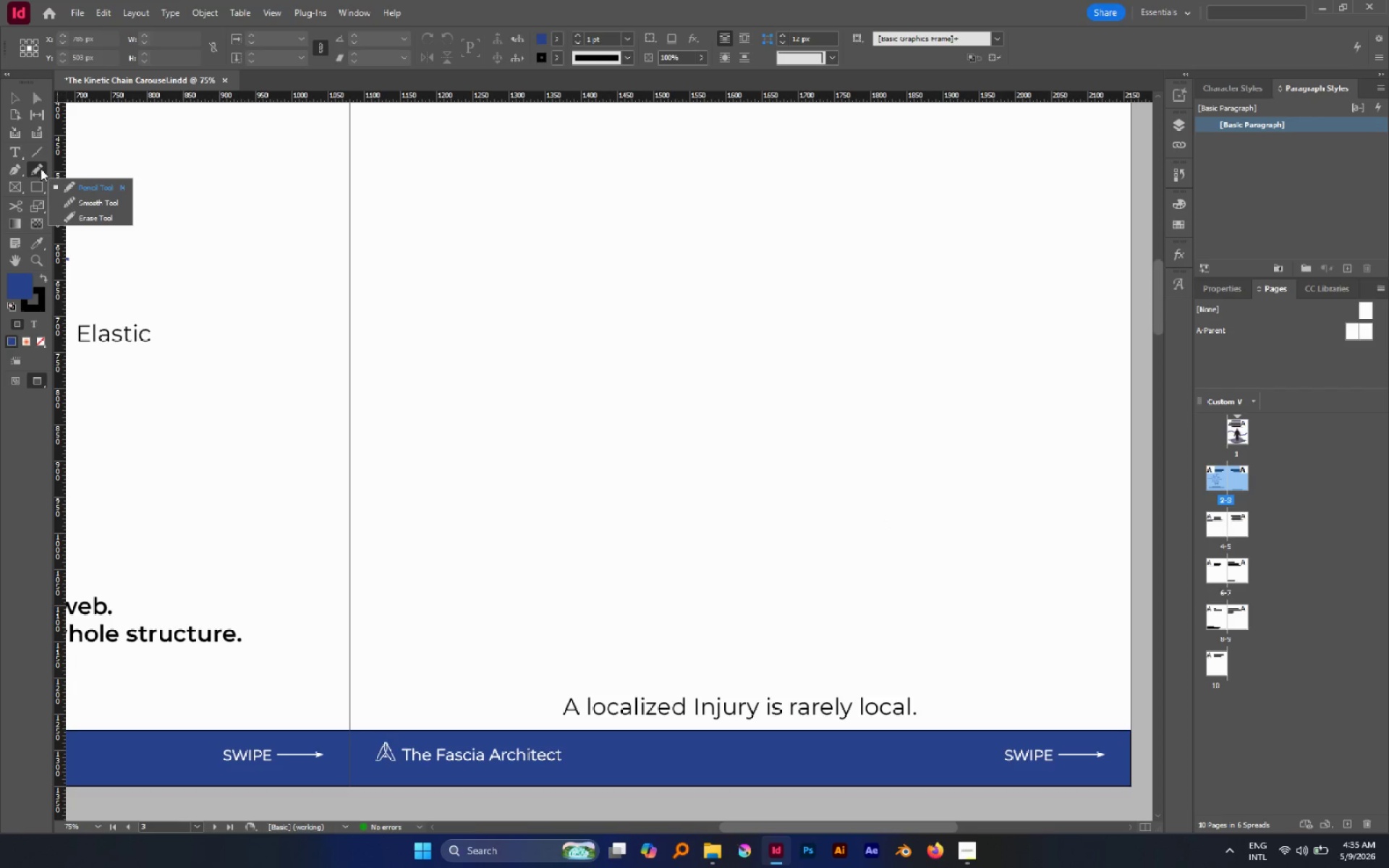 
double_click([41, 169])
 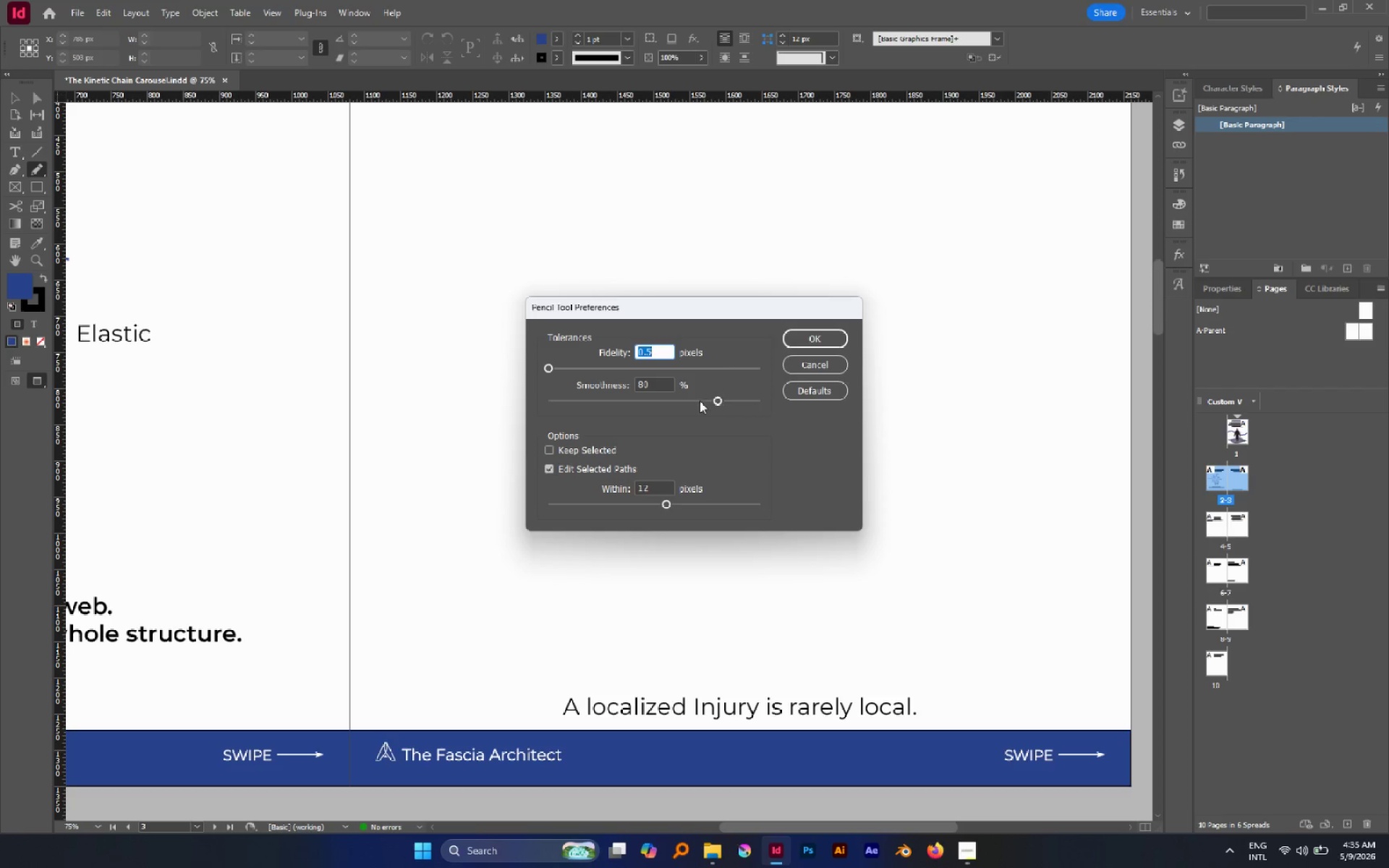 
left_click_drag(start_coordinate=[678, 404], to_coordinate=[620, 399])
 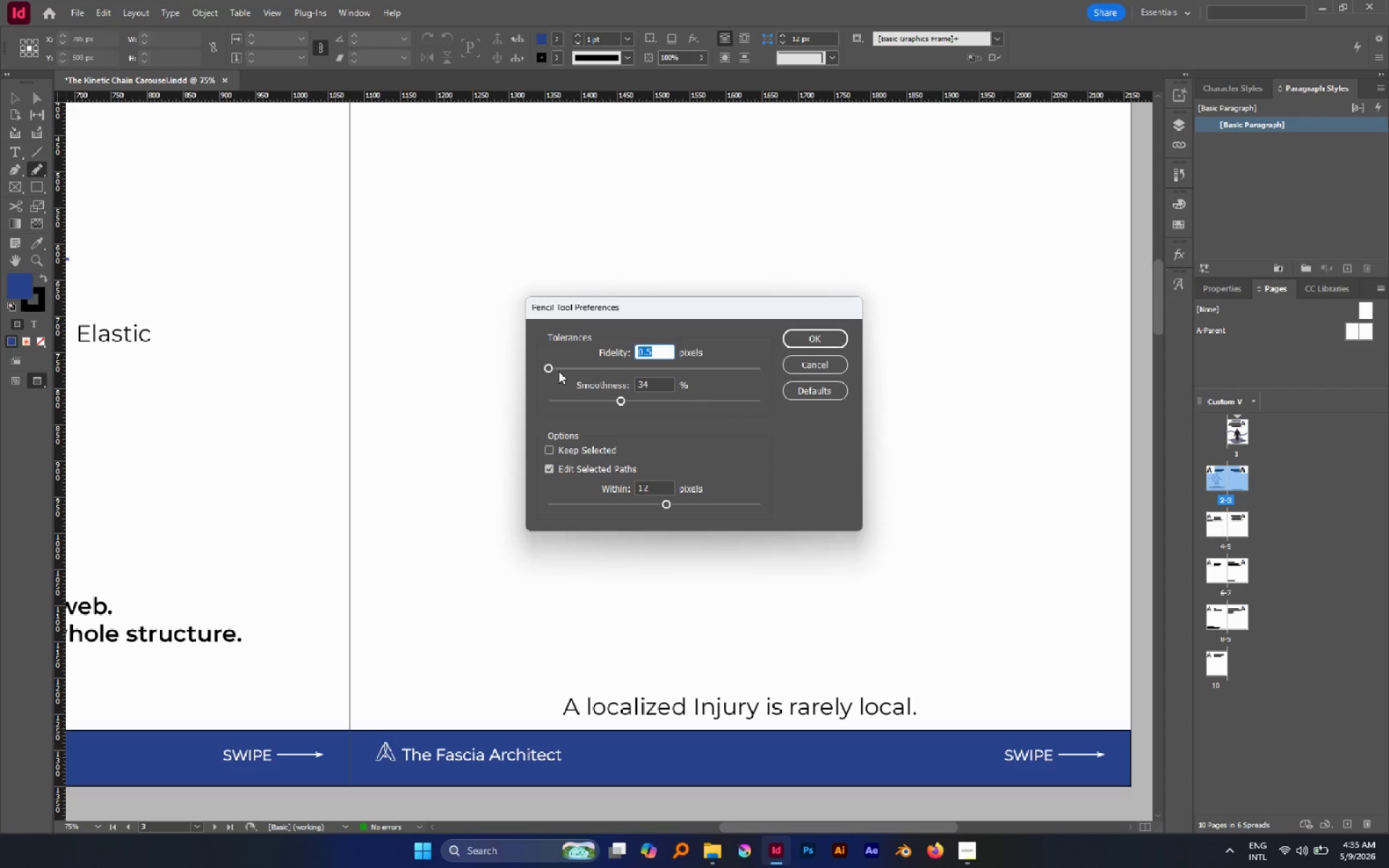 
left_click_drag(start_coordinate=[553, 367], to_coordinate=[785, 377])
 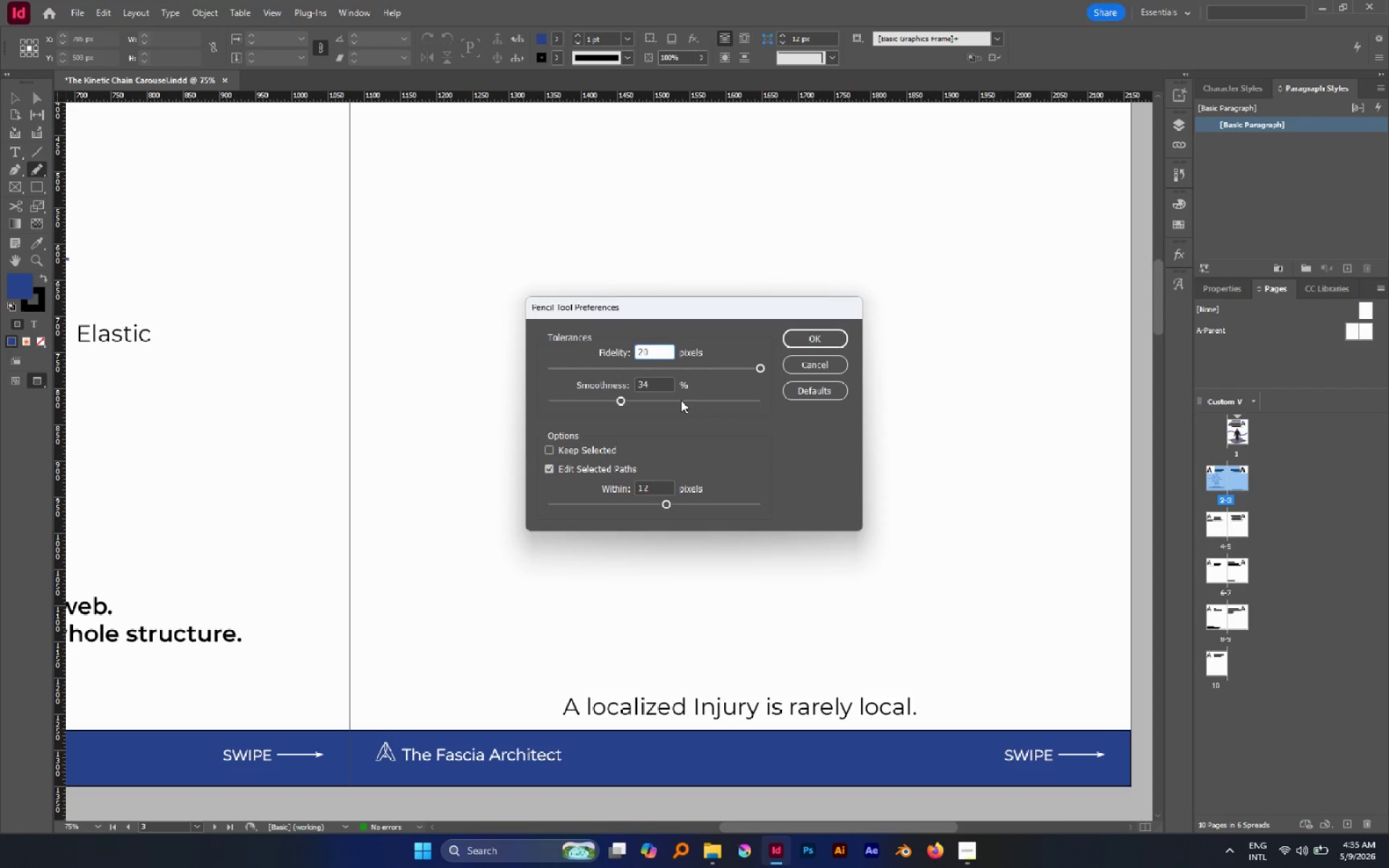 
left_click_drag(start_coordinate=[681, 400], to_coordinate=[747, 399])
 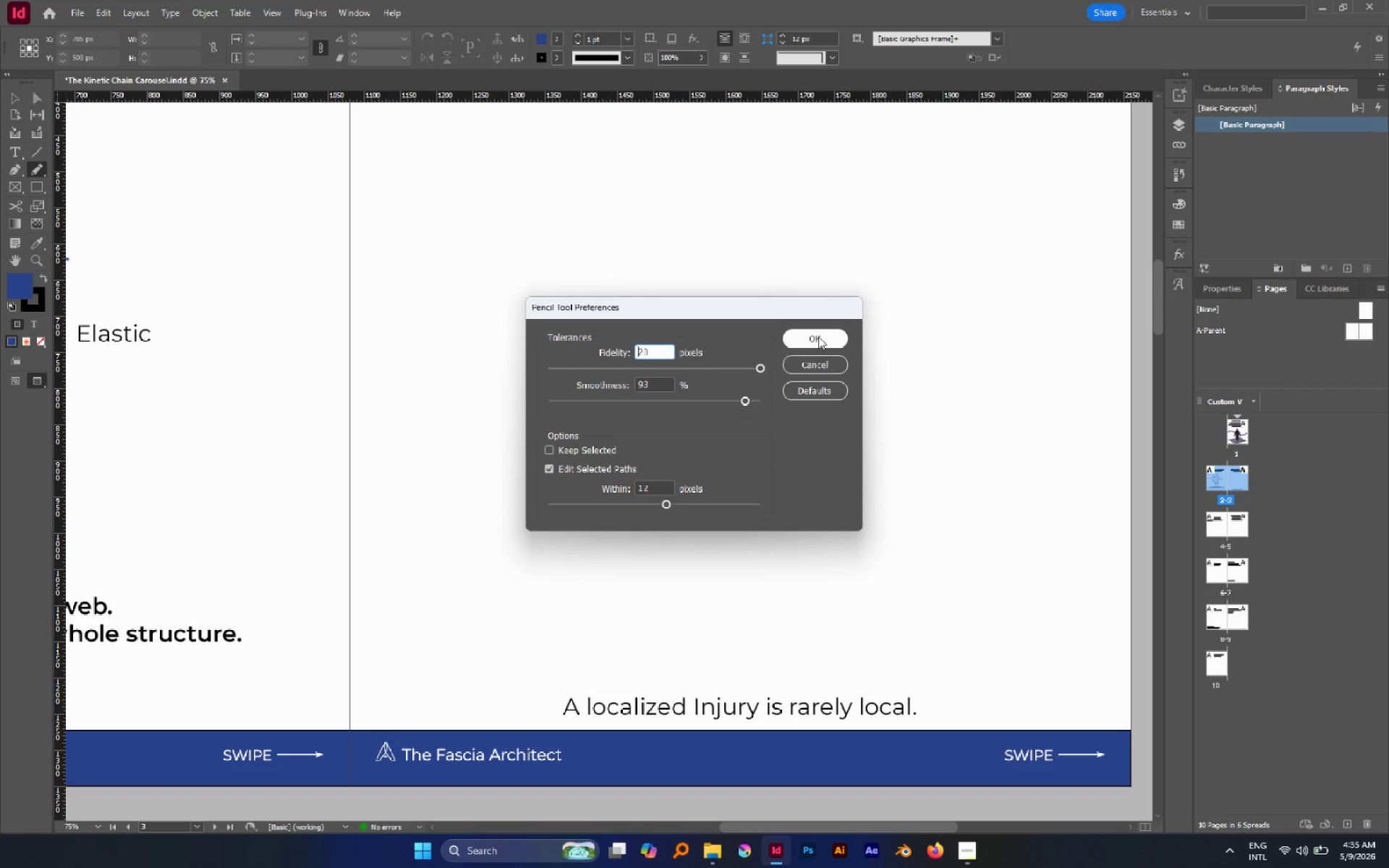 
left_click([819, 336])
 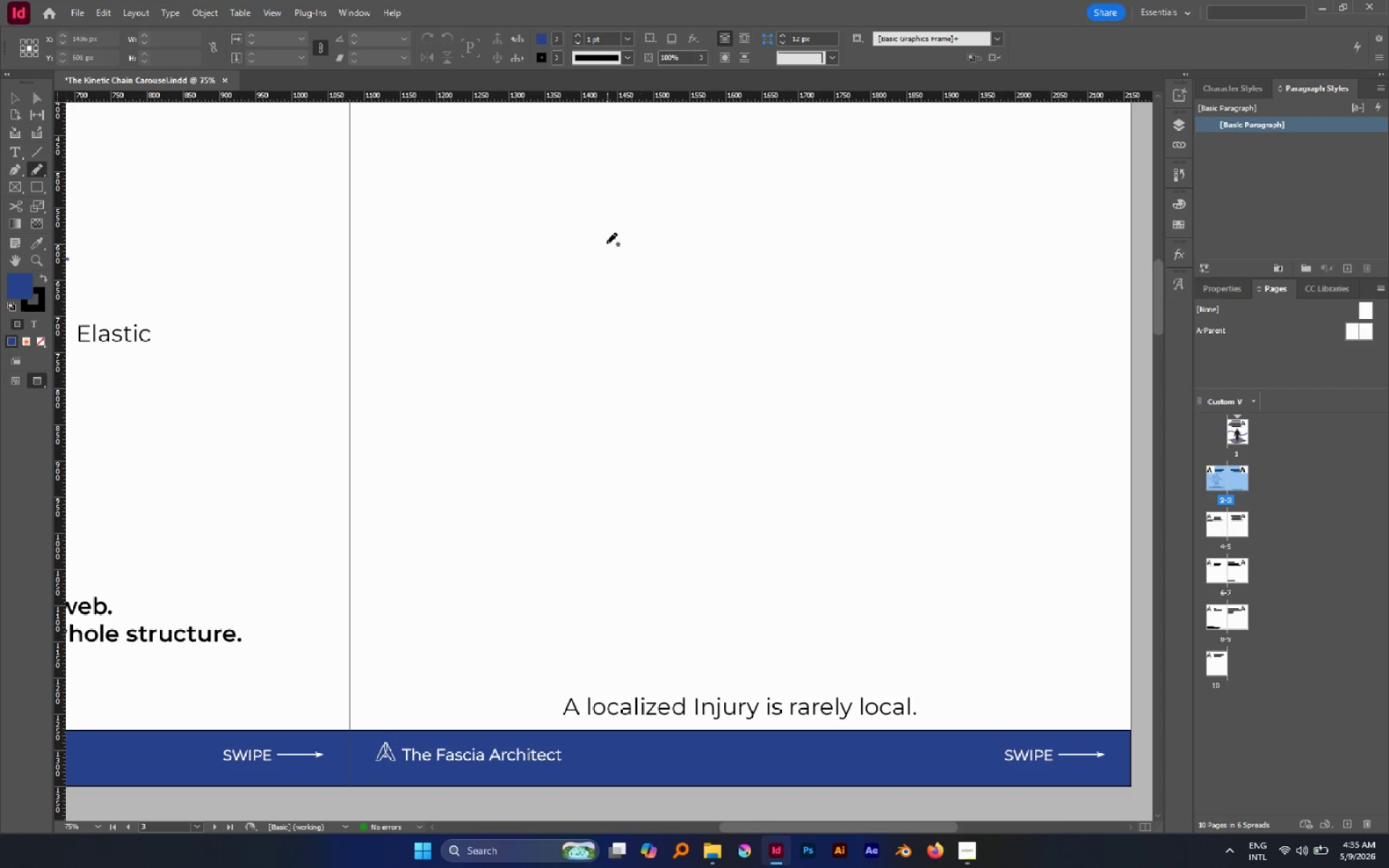 
left_click_drag(start_coordinate=[606, 242], to_coordinate=[696, 422])
 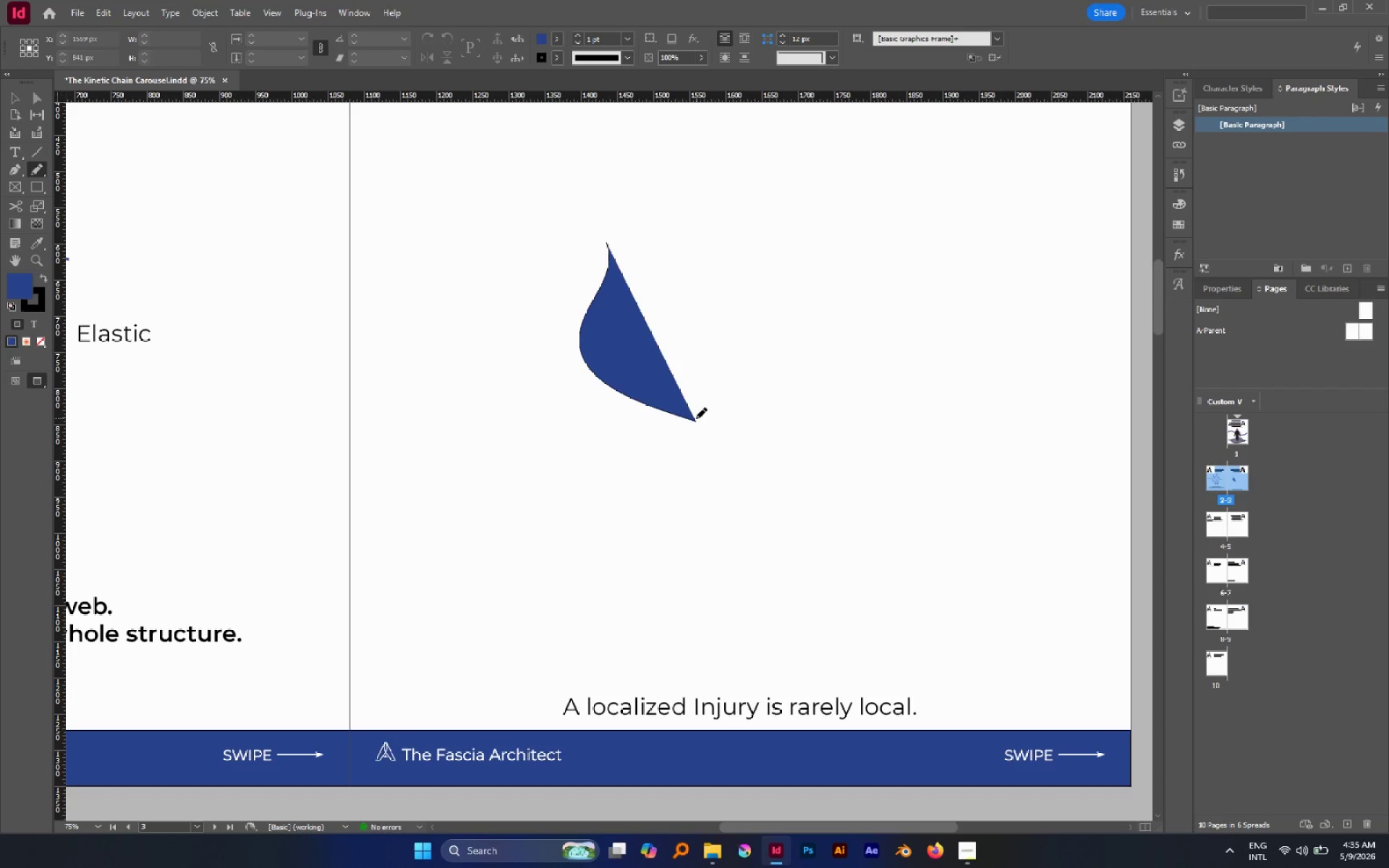 
key(Control+Z)
 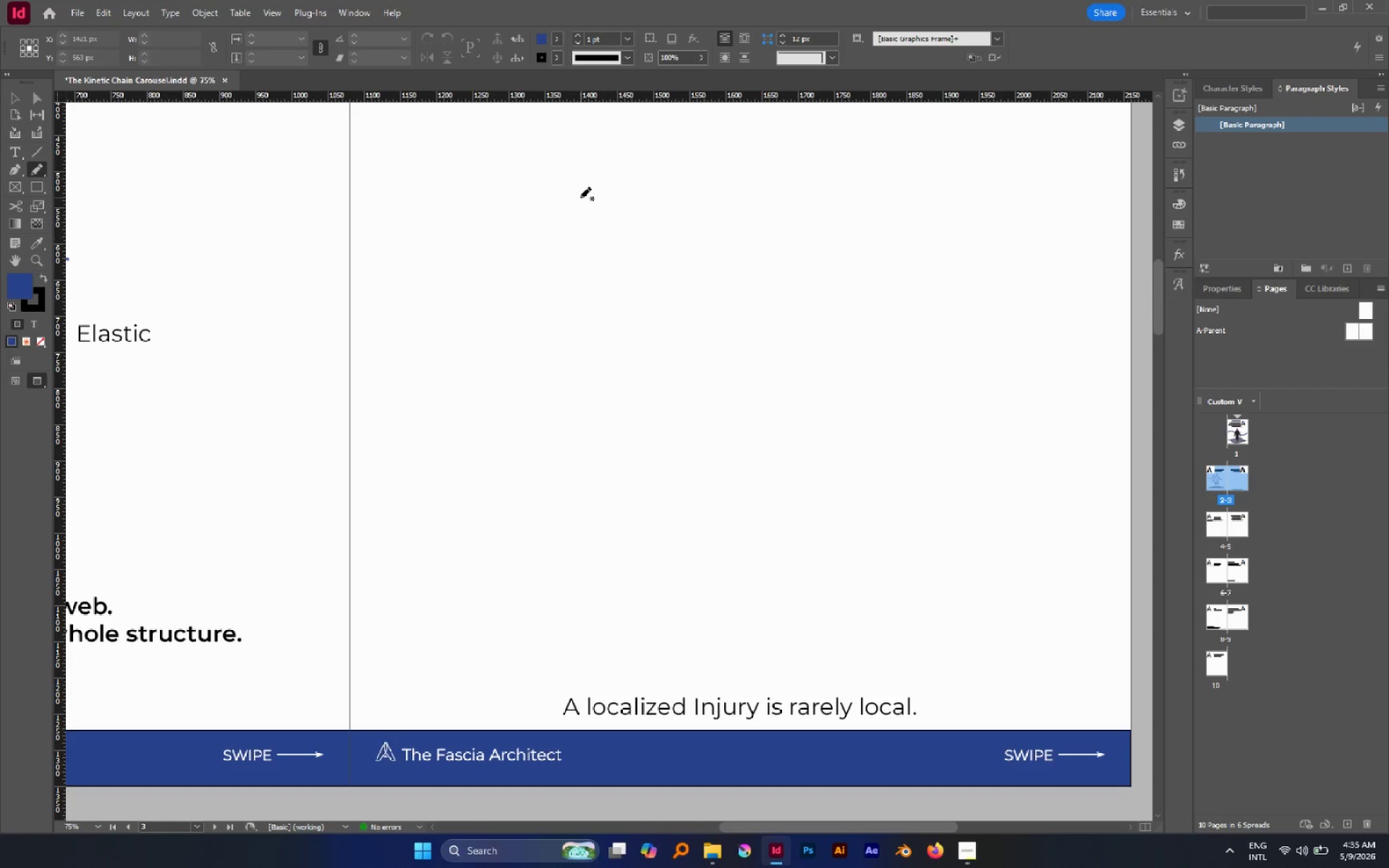 
left_click_drag(start_coordinate=[580, 197], to_coordinate=[670, 378])
 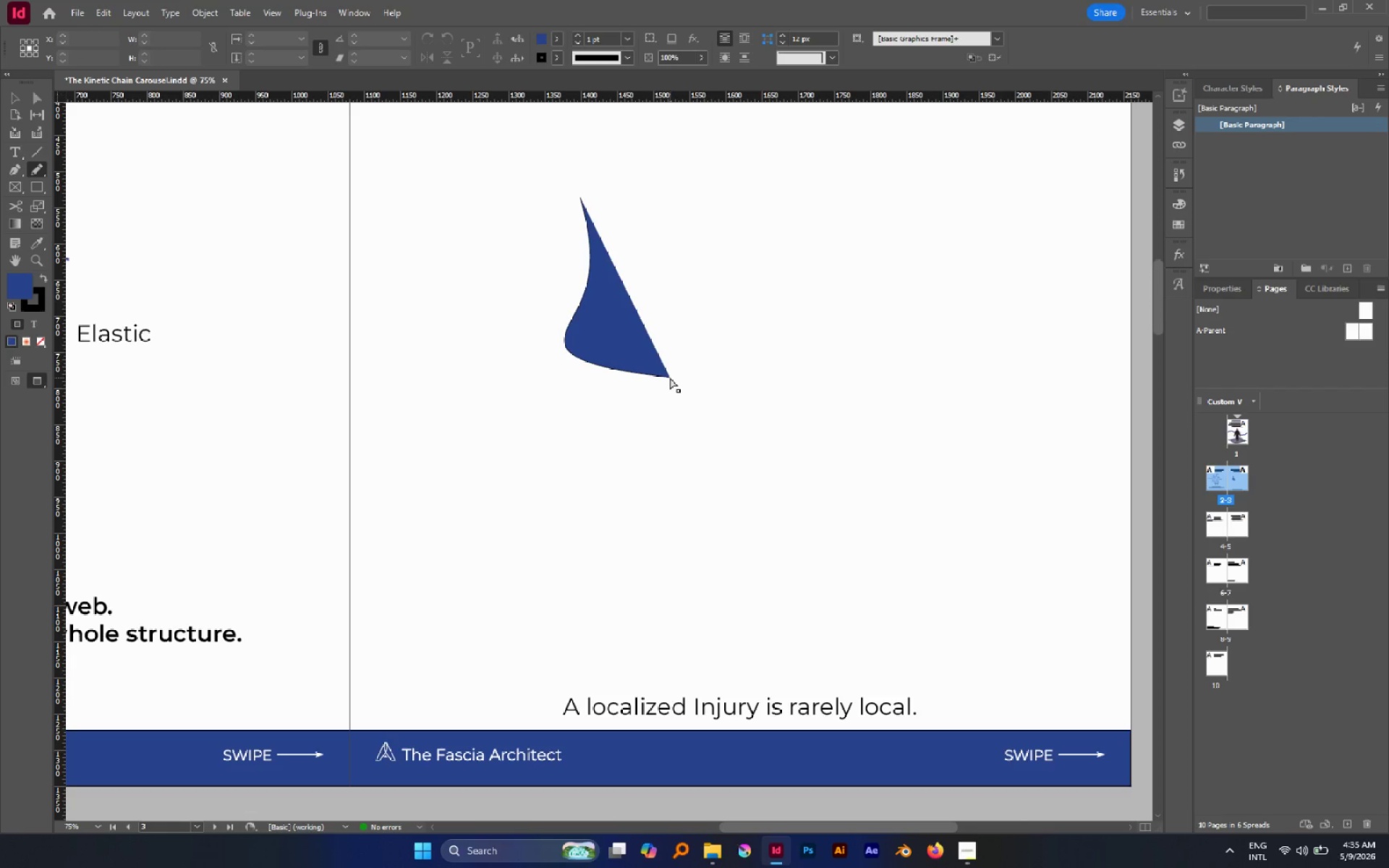 
key(Control+Z)
 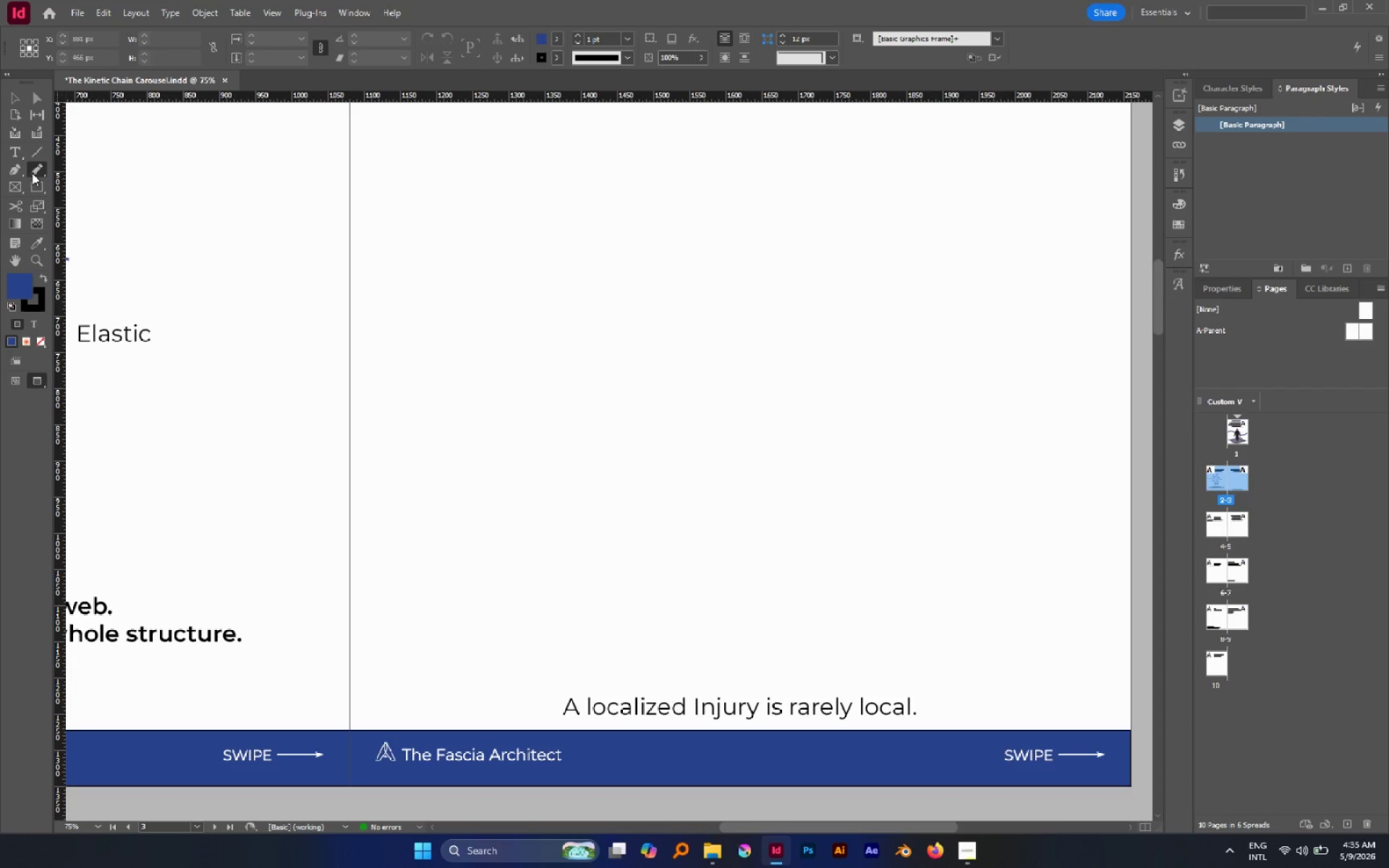 
double_click([32, 173])
 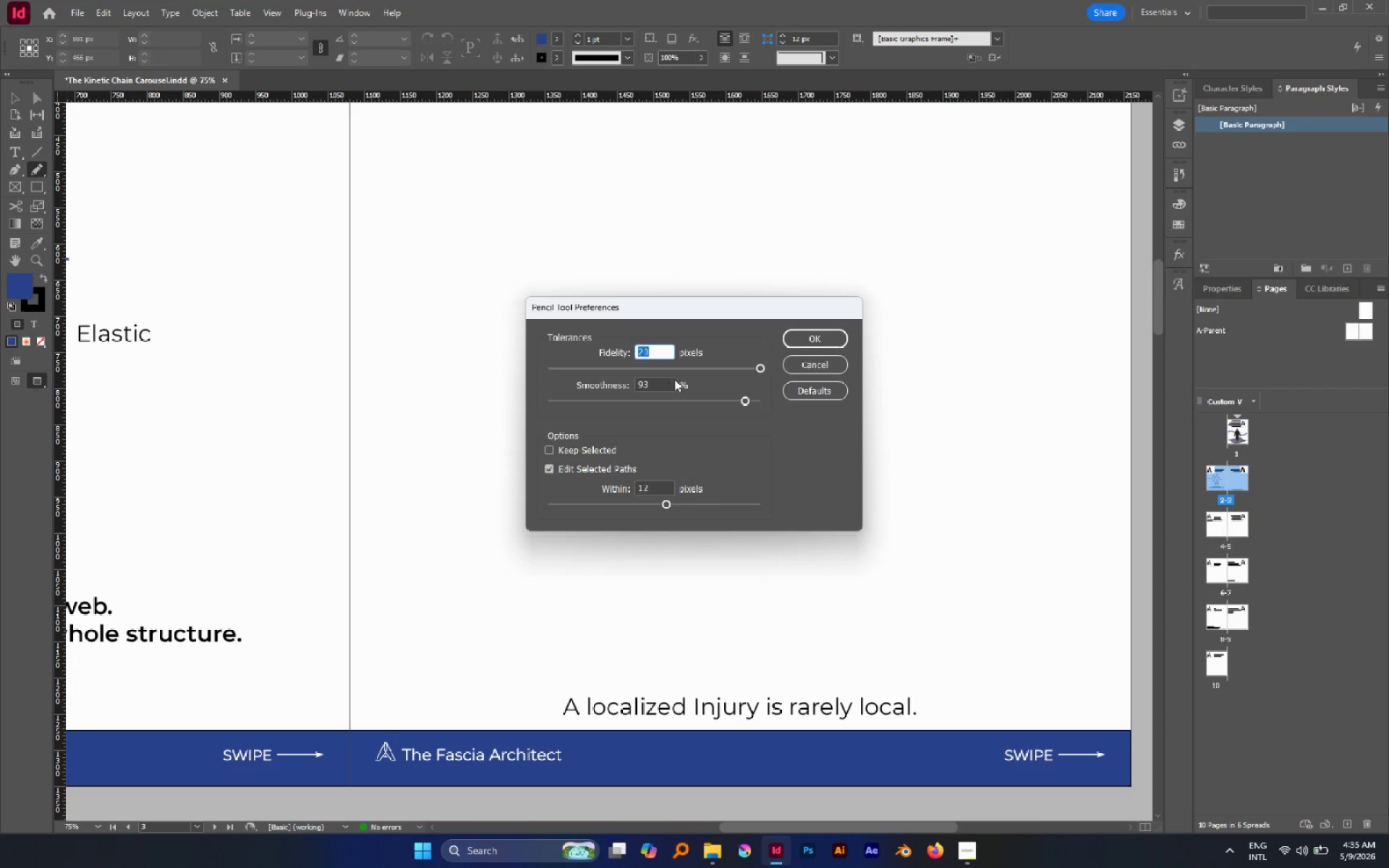 
left_click_drag(start_coordinate=[683, 399], to_coordinate=[668, 402])
 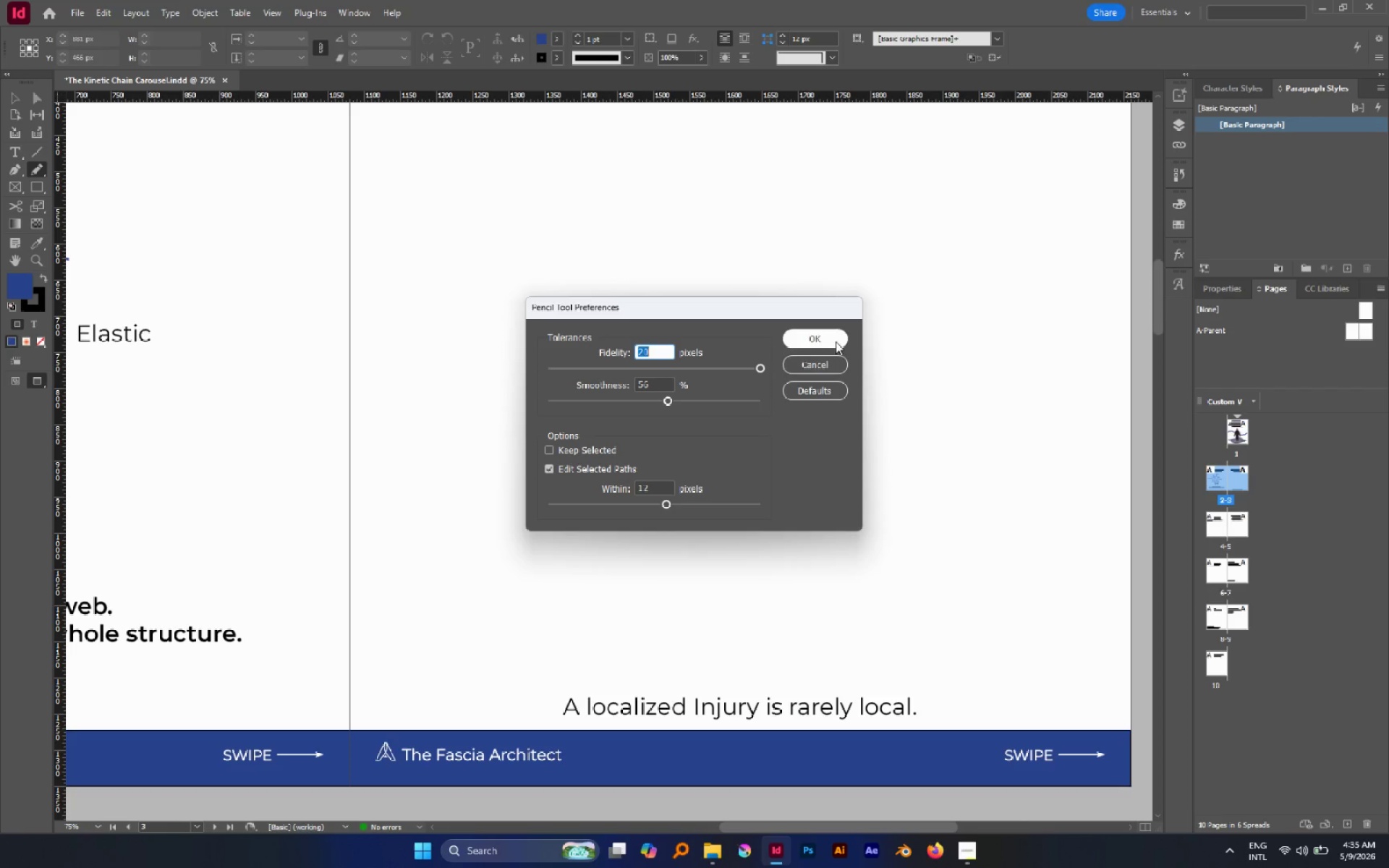 
left_click([836, 341])
 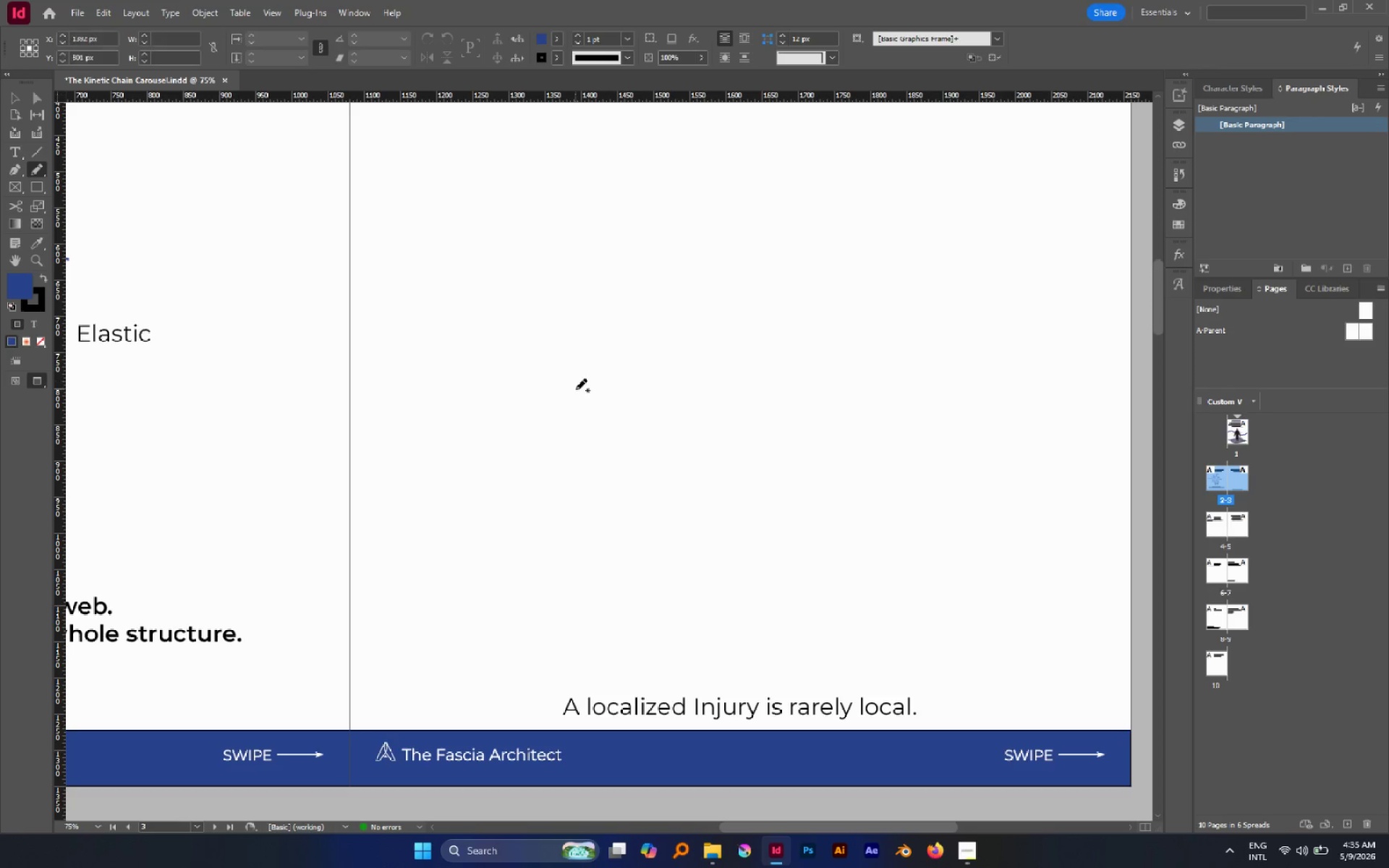 
left_click_drag(start_coordinate=[575, 389], to_coordinate=[864, 378])
 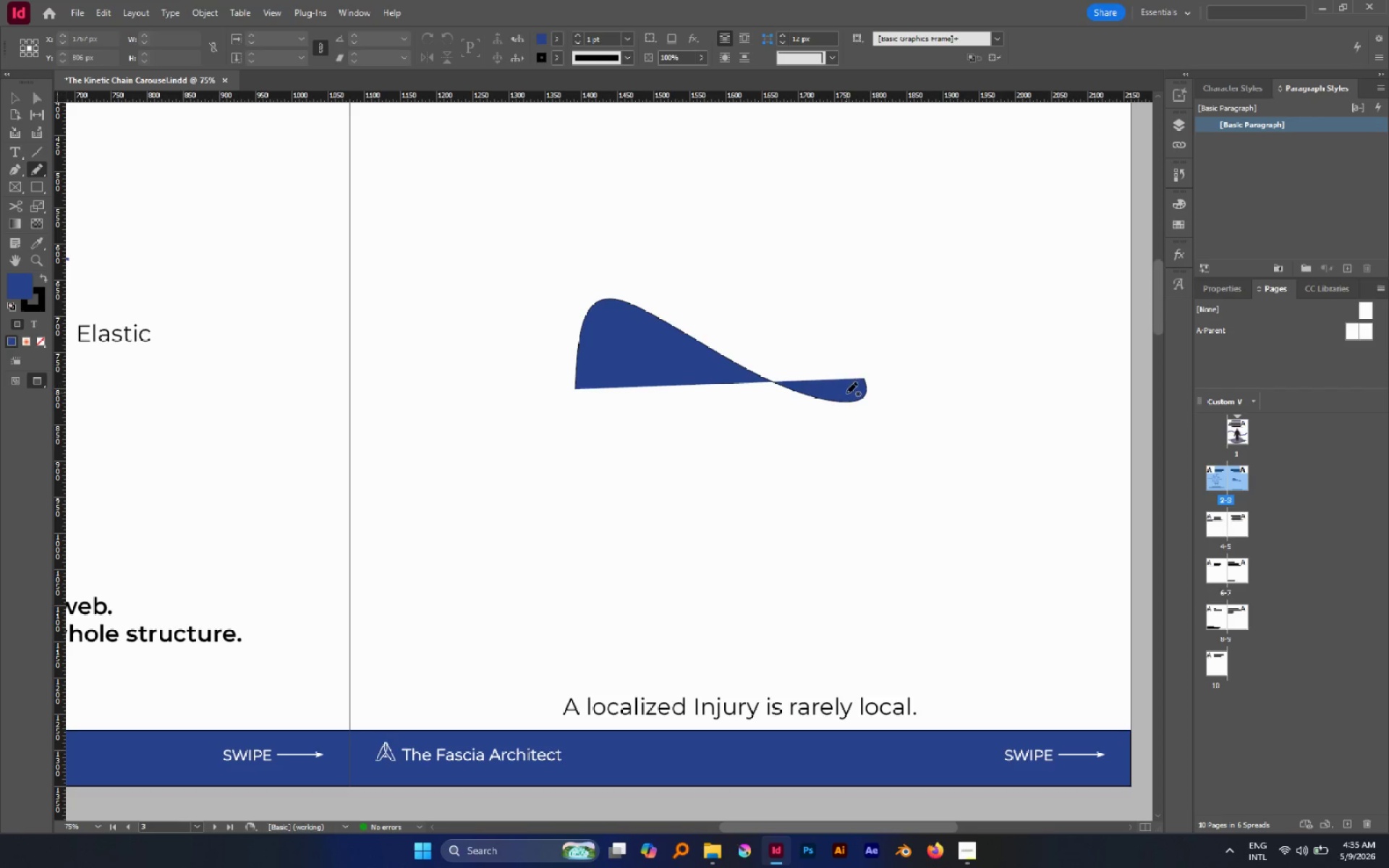 
key(Control+Z)
 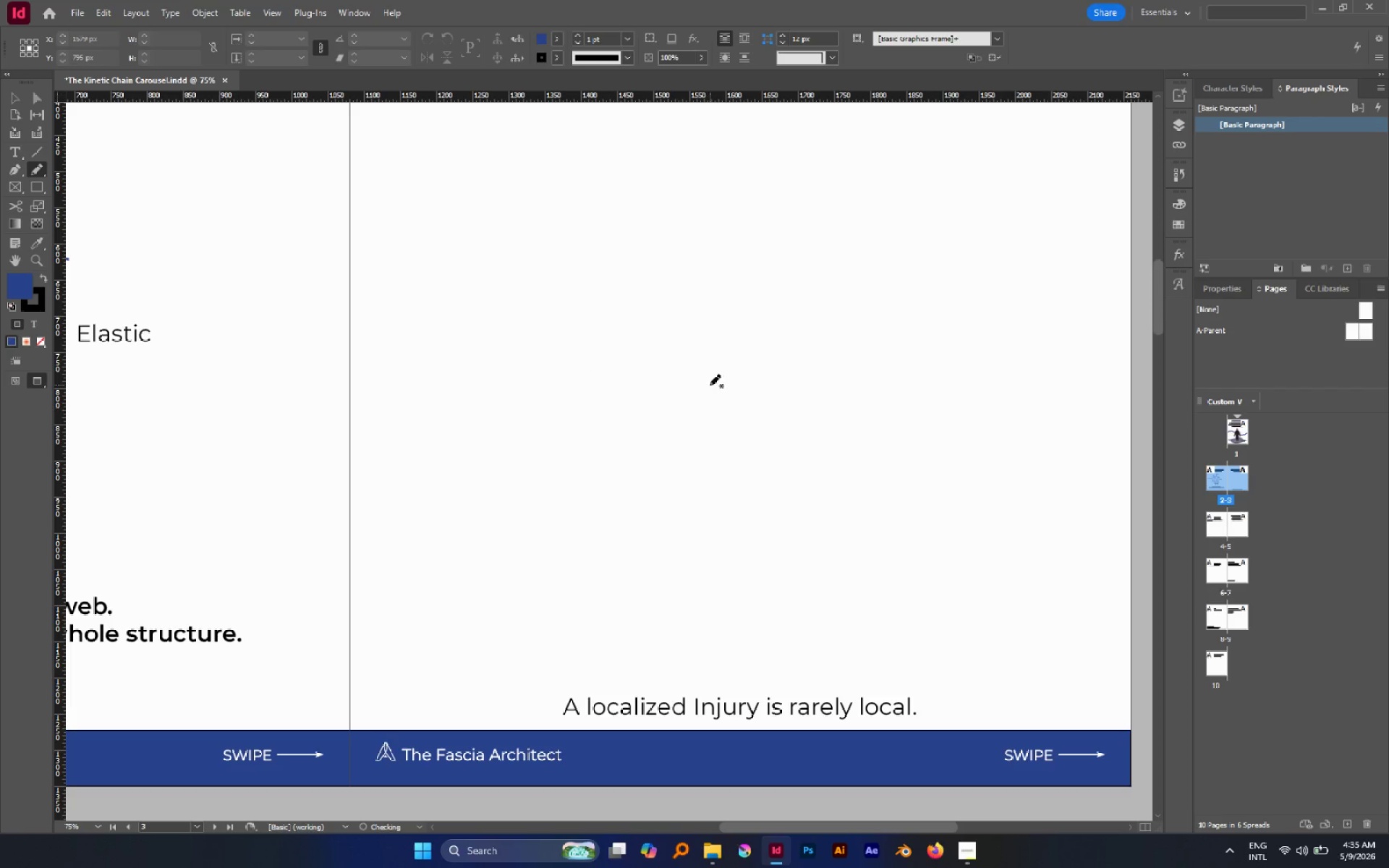 
left_click_drag(start_coordinate=[710, 385], to_coordinate=[872, 350])
 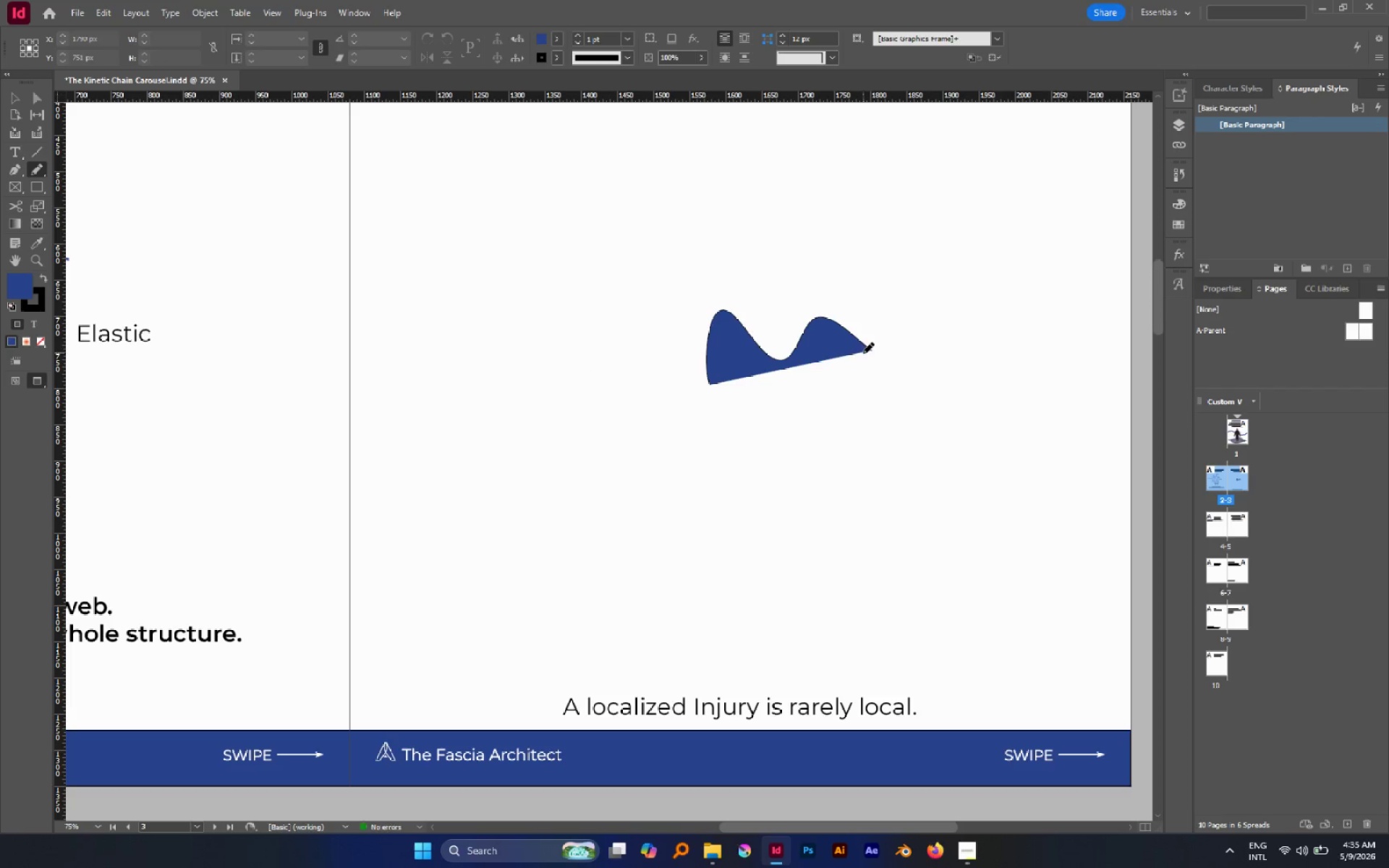 
key(Control+Z)
 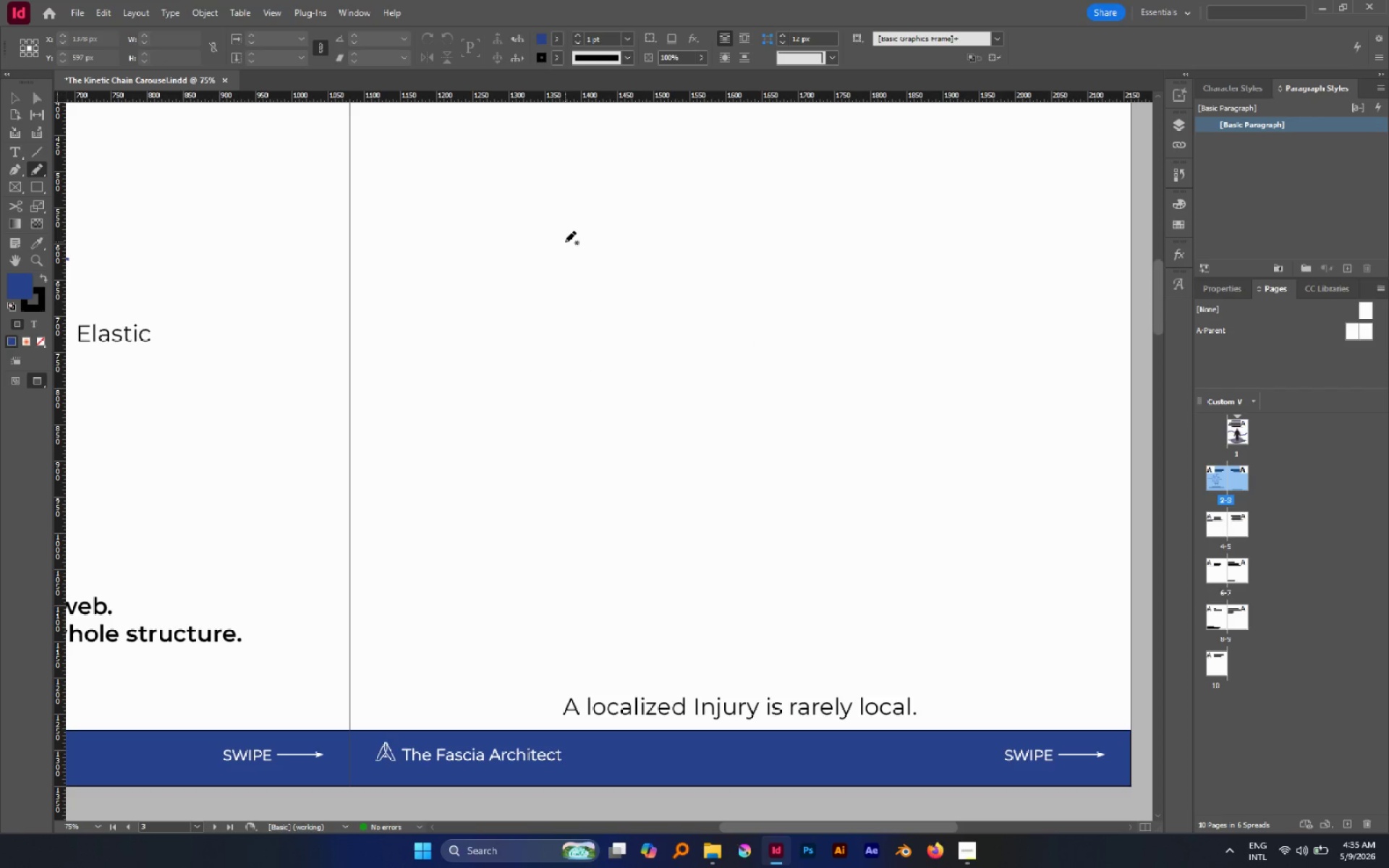 
left_click_drag(start_coordinate=[559, 226], to_coordinate=[831, 456])
 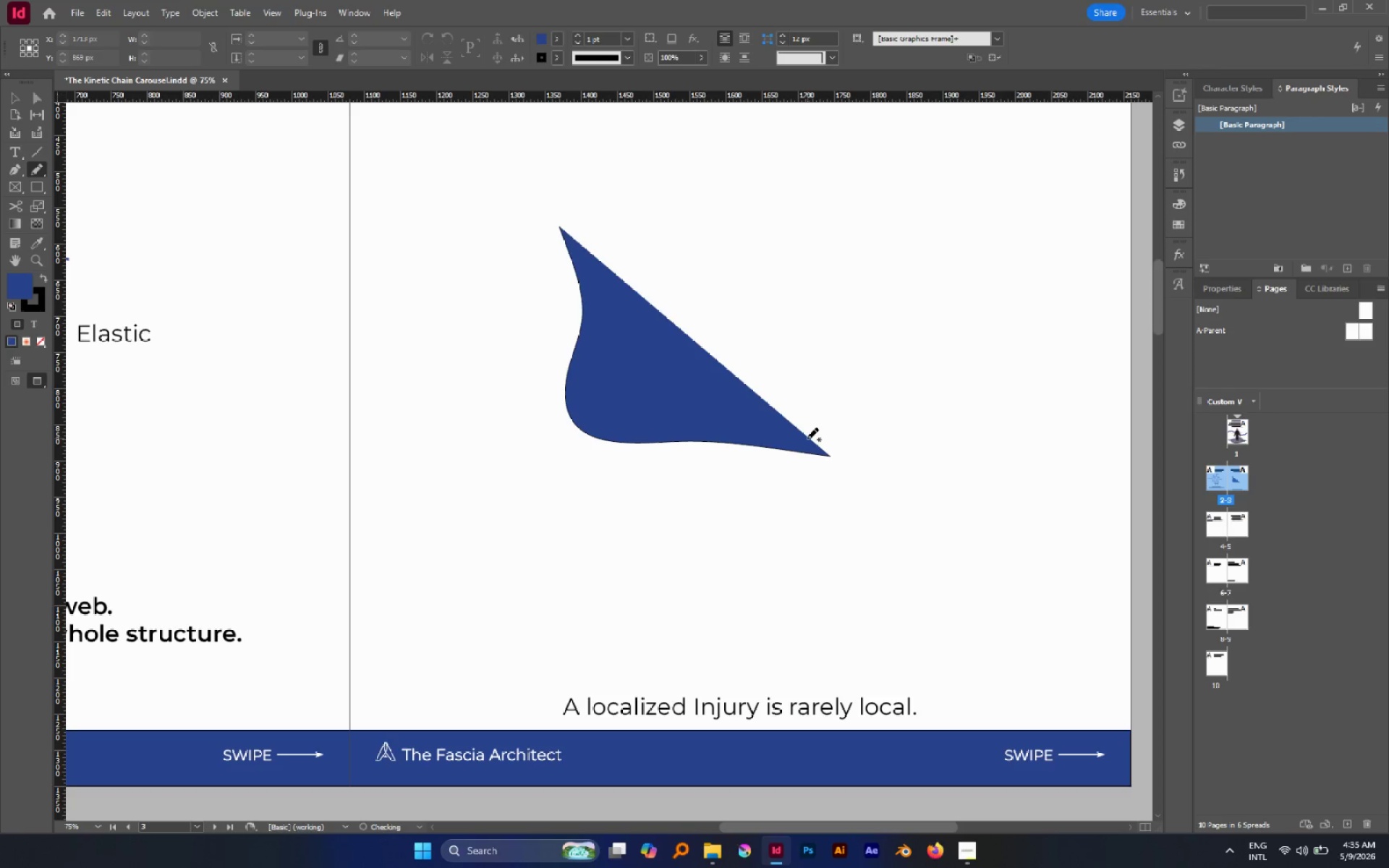 
key(Control+Z)
 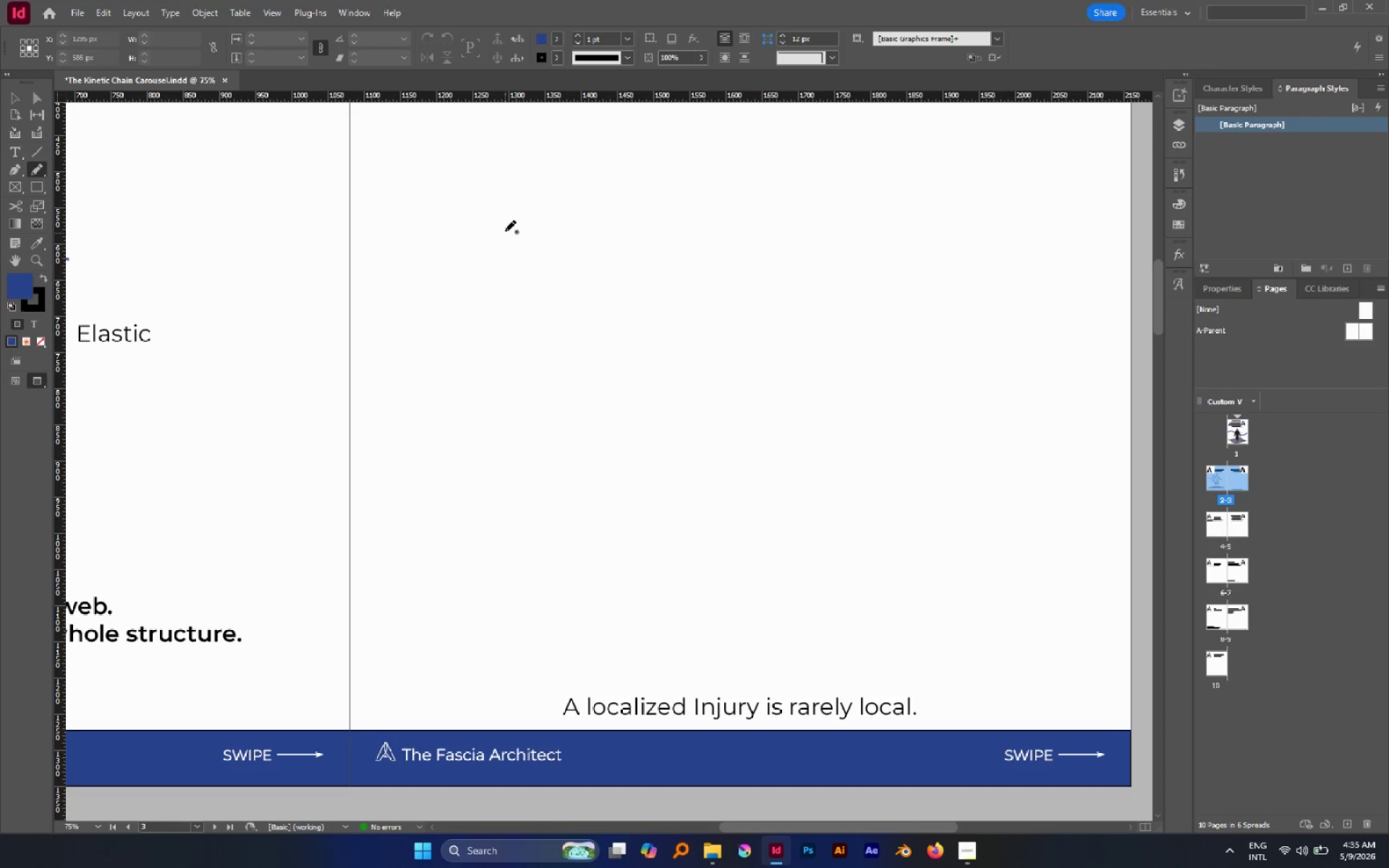 
left_click_drag(start_coordinate=[503, 213], to_coordinate=[662, 414])
 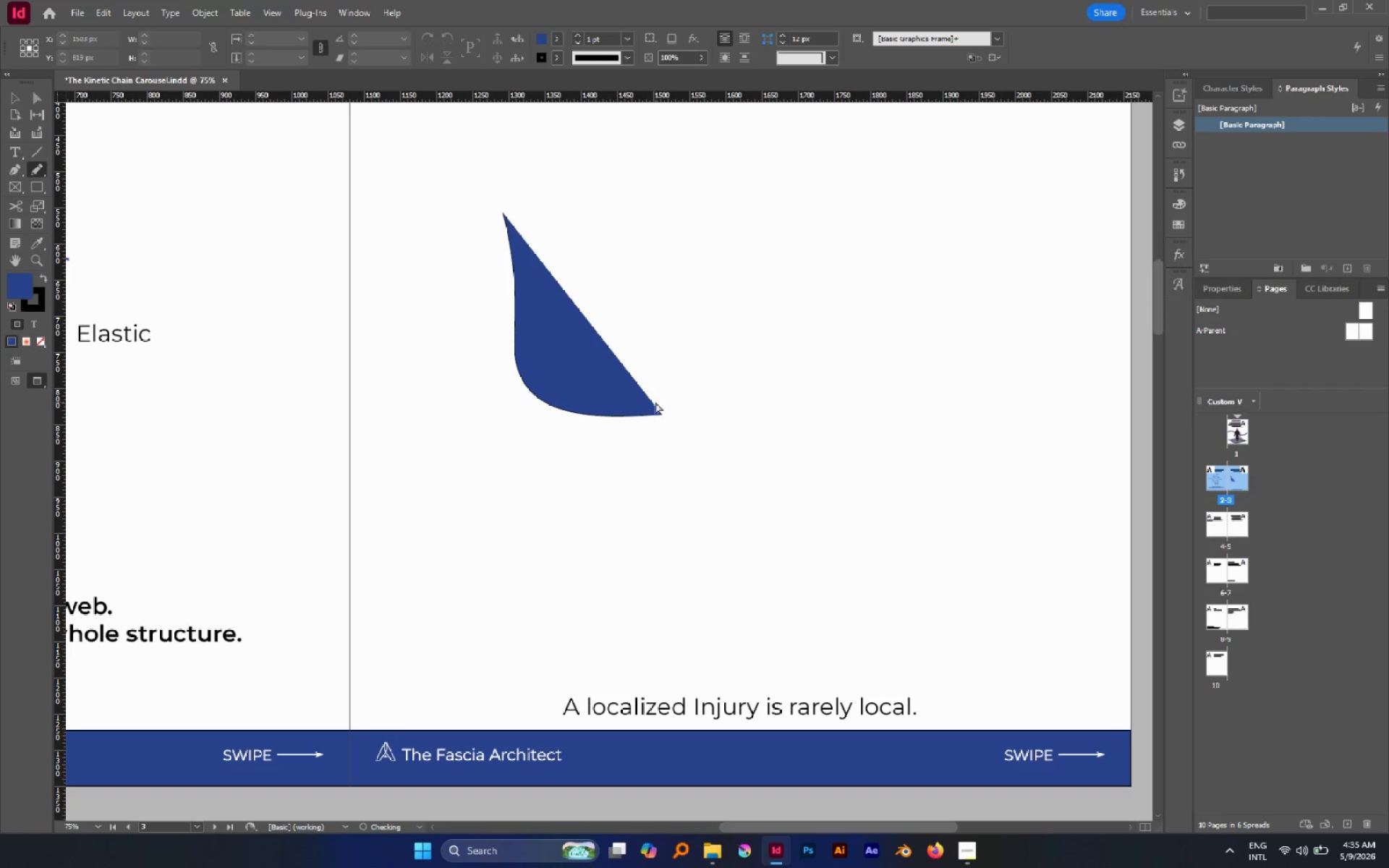 
key(Control+Z)
 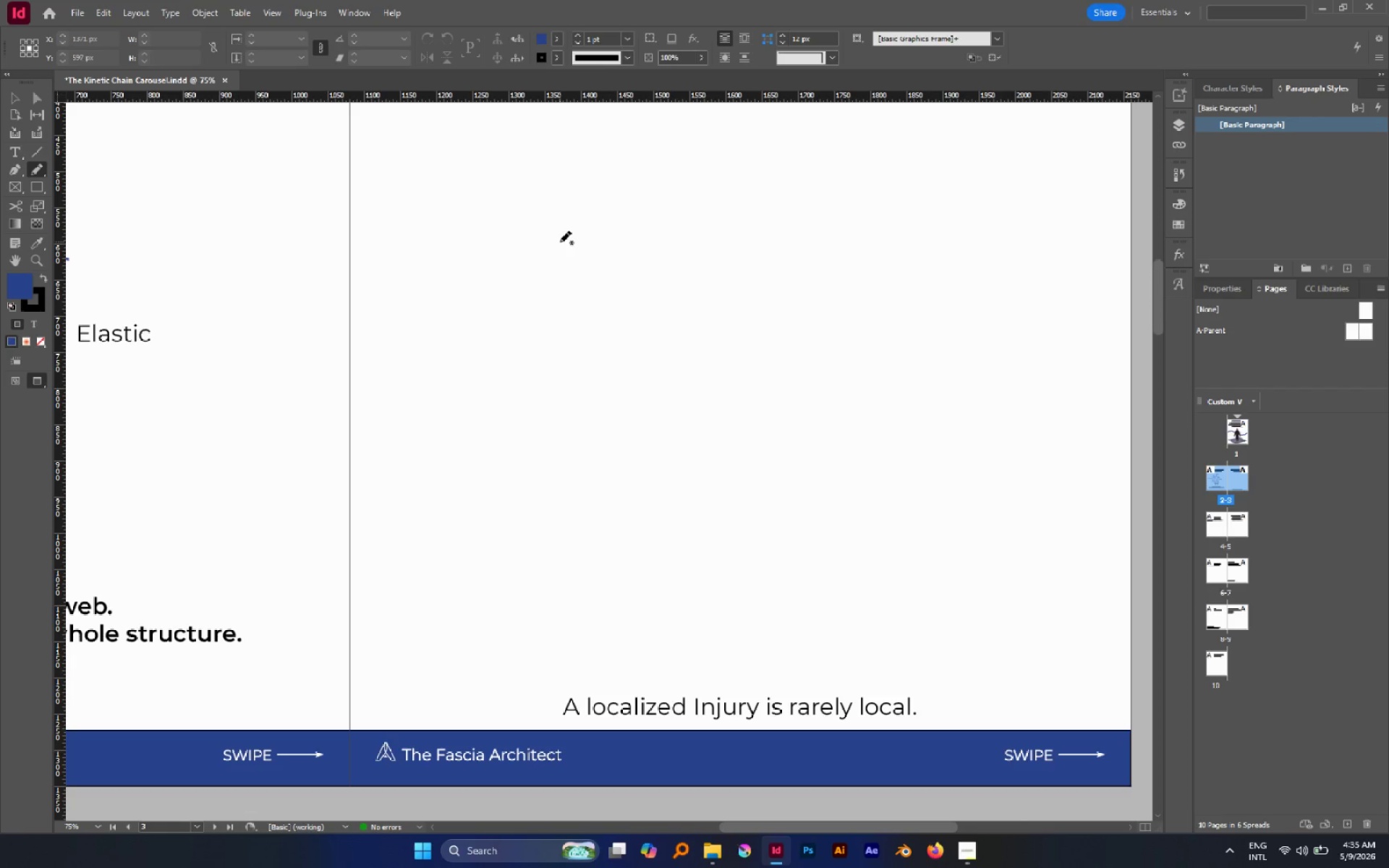 
left_click_drag(start_coordinate=[553, 222], to_coordinate=[629, 192])
 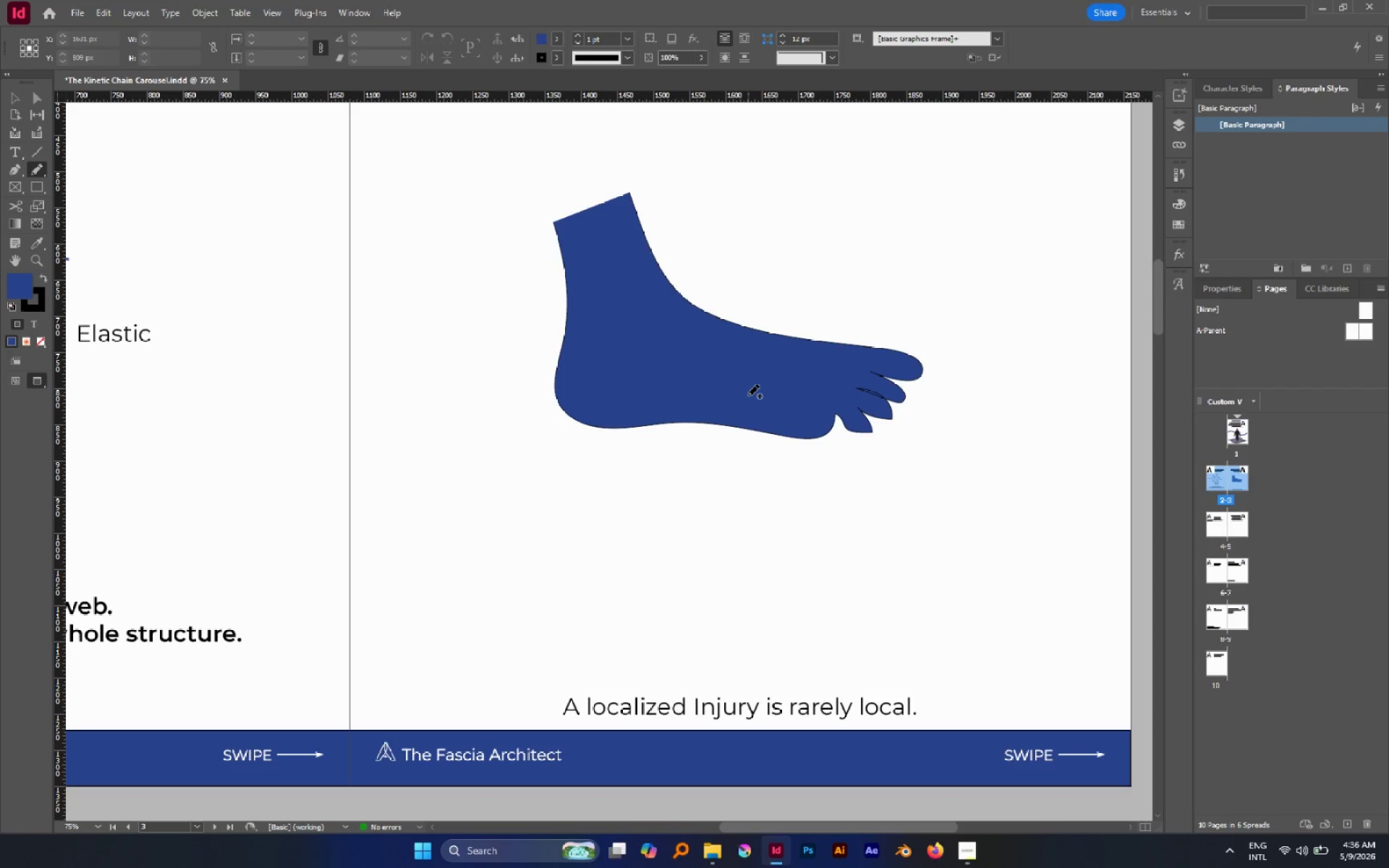 
type(va)
 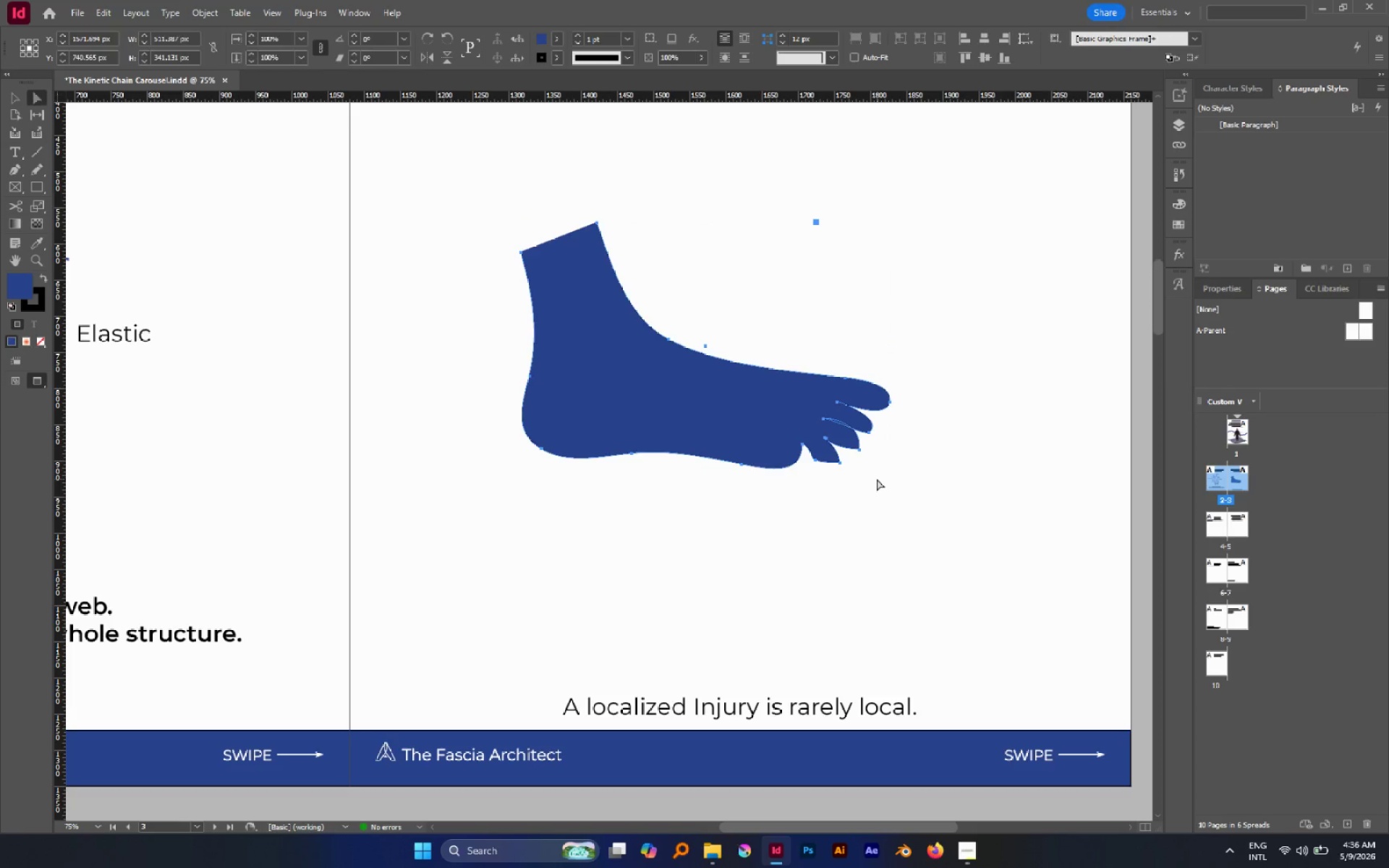 
left_click_drag(start_coordinate=[700, 376], to_coordinate=[668, 407])
 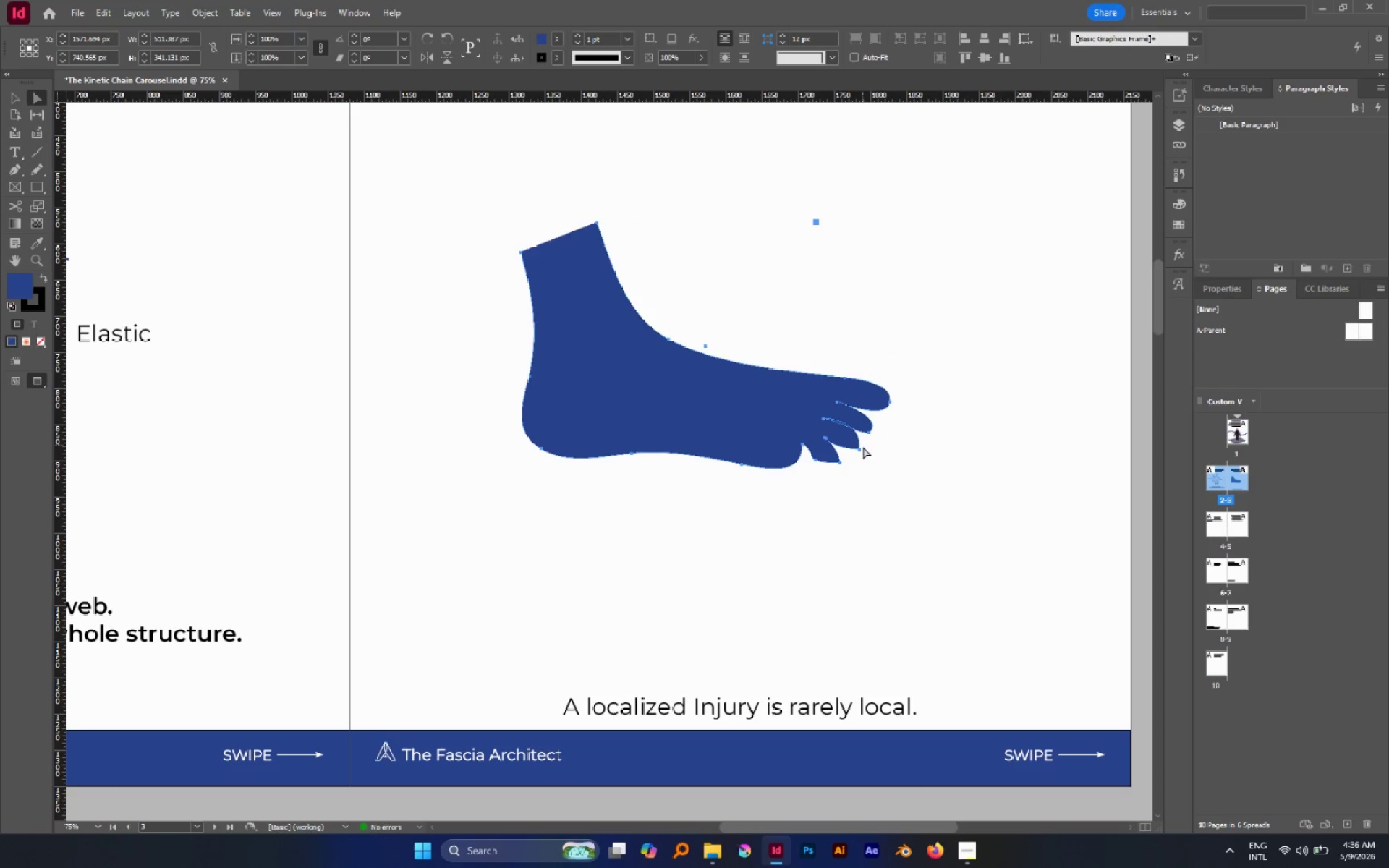 
left_click([877, 479])
 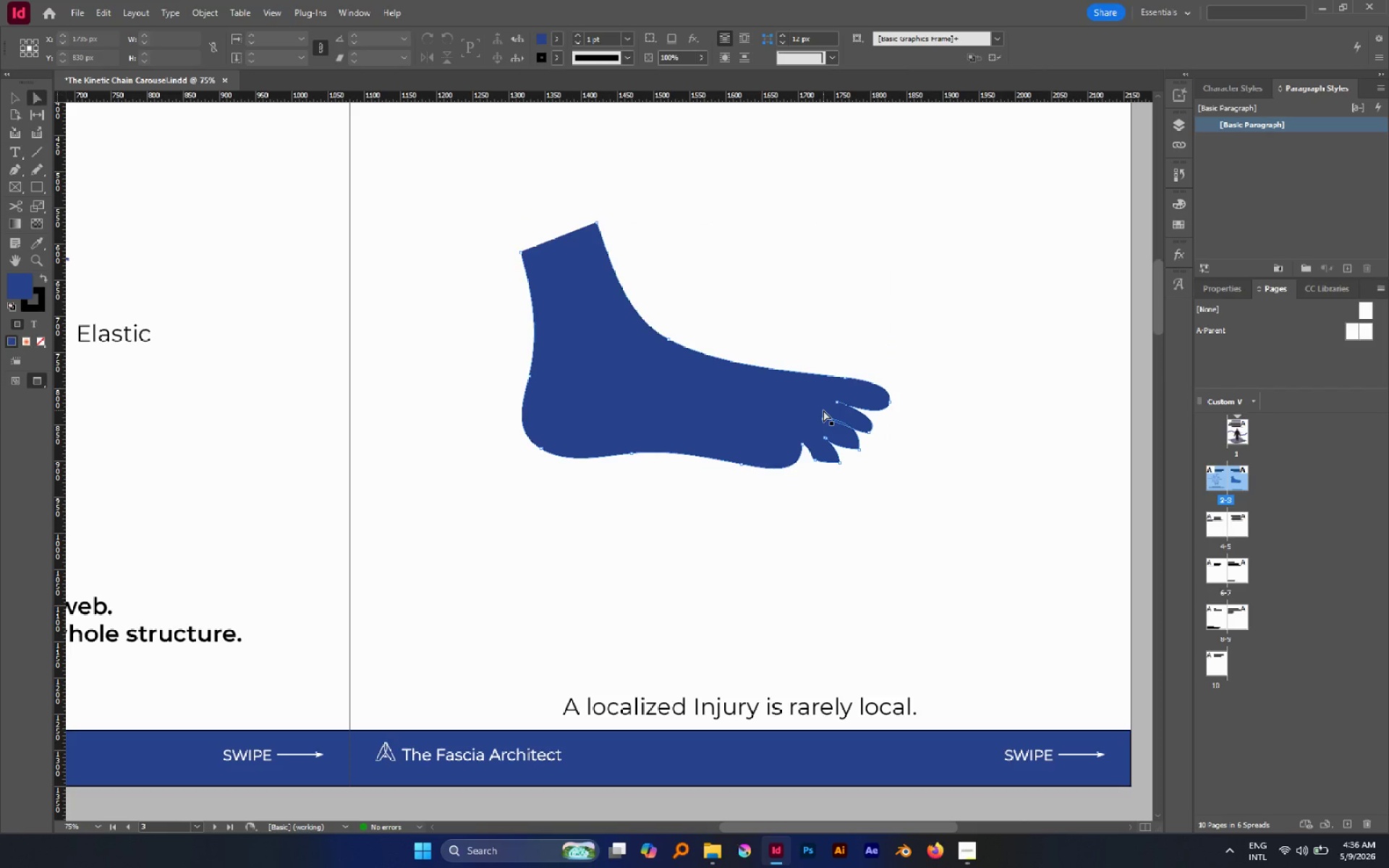 
wait(6.06)
 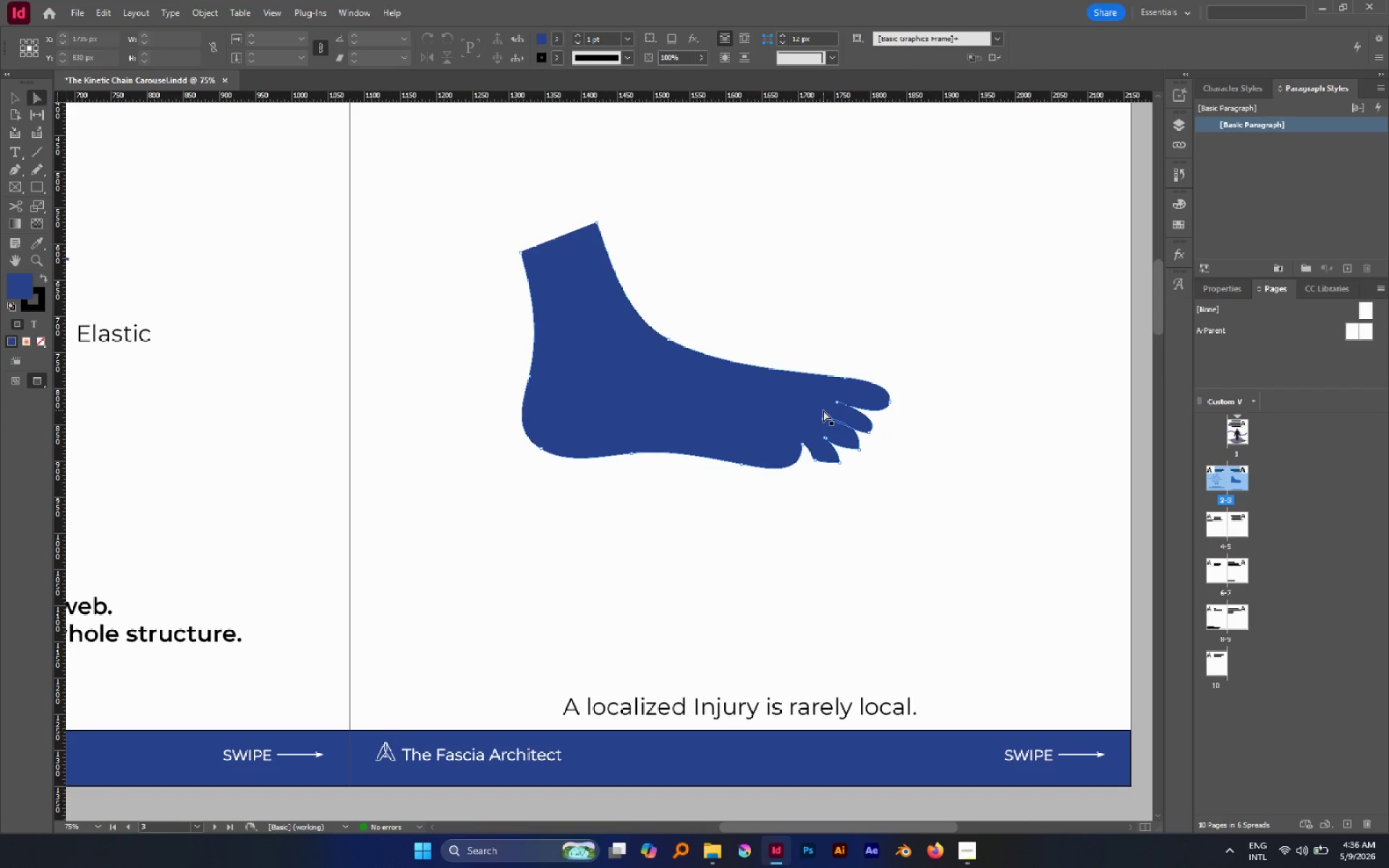 
key(V)
 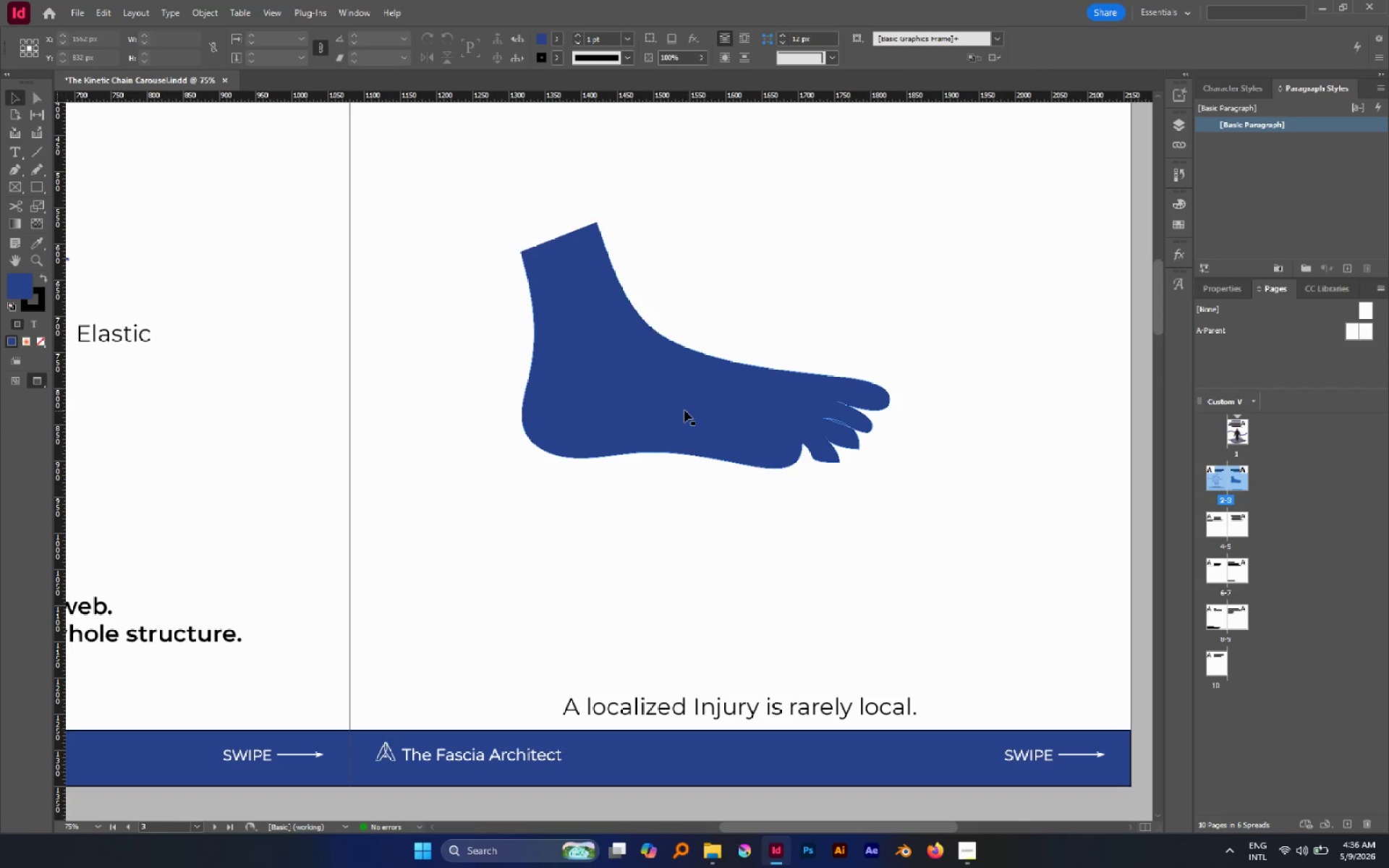 
left_click([684, 410])
 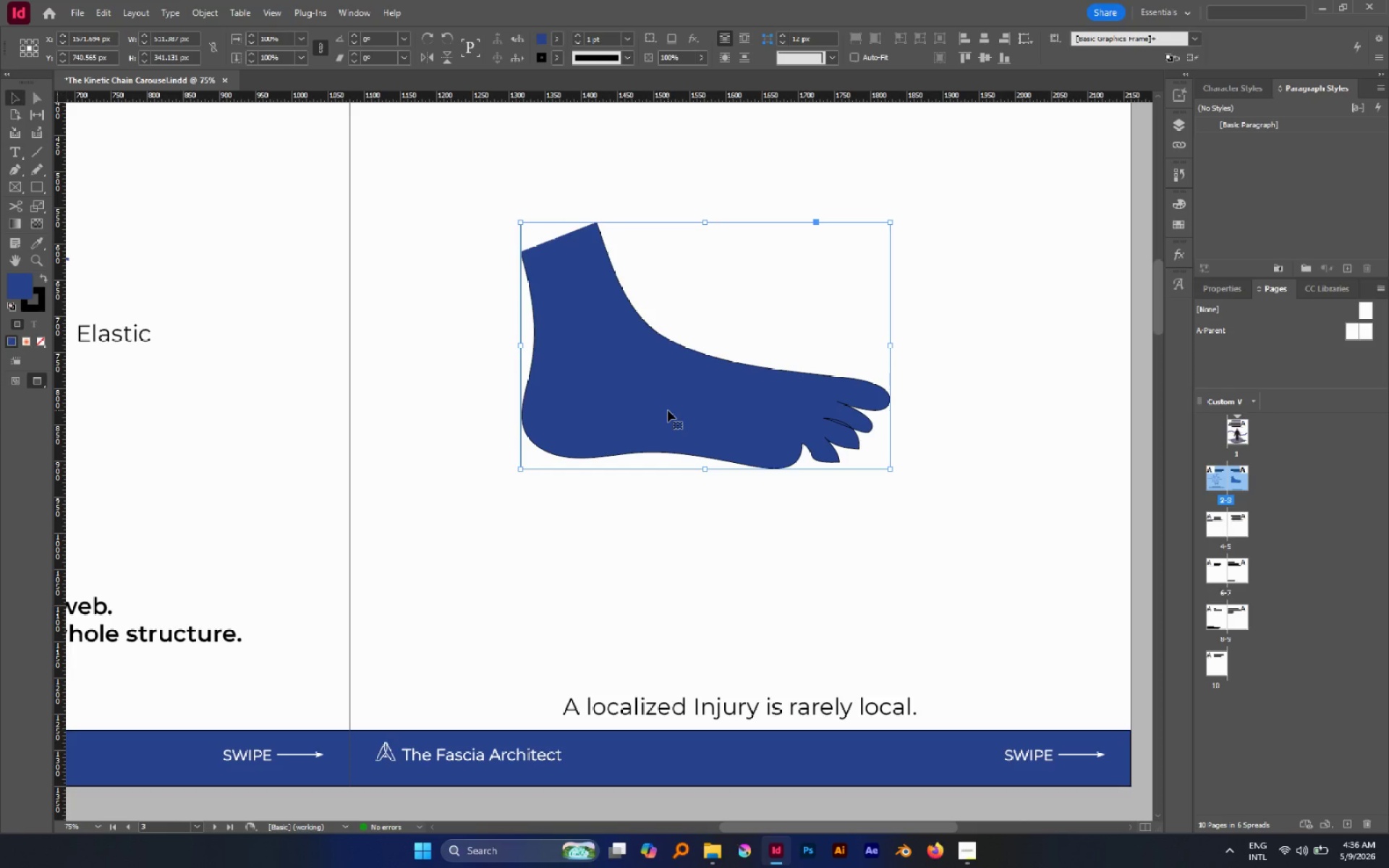 
key(Slash)
 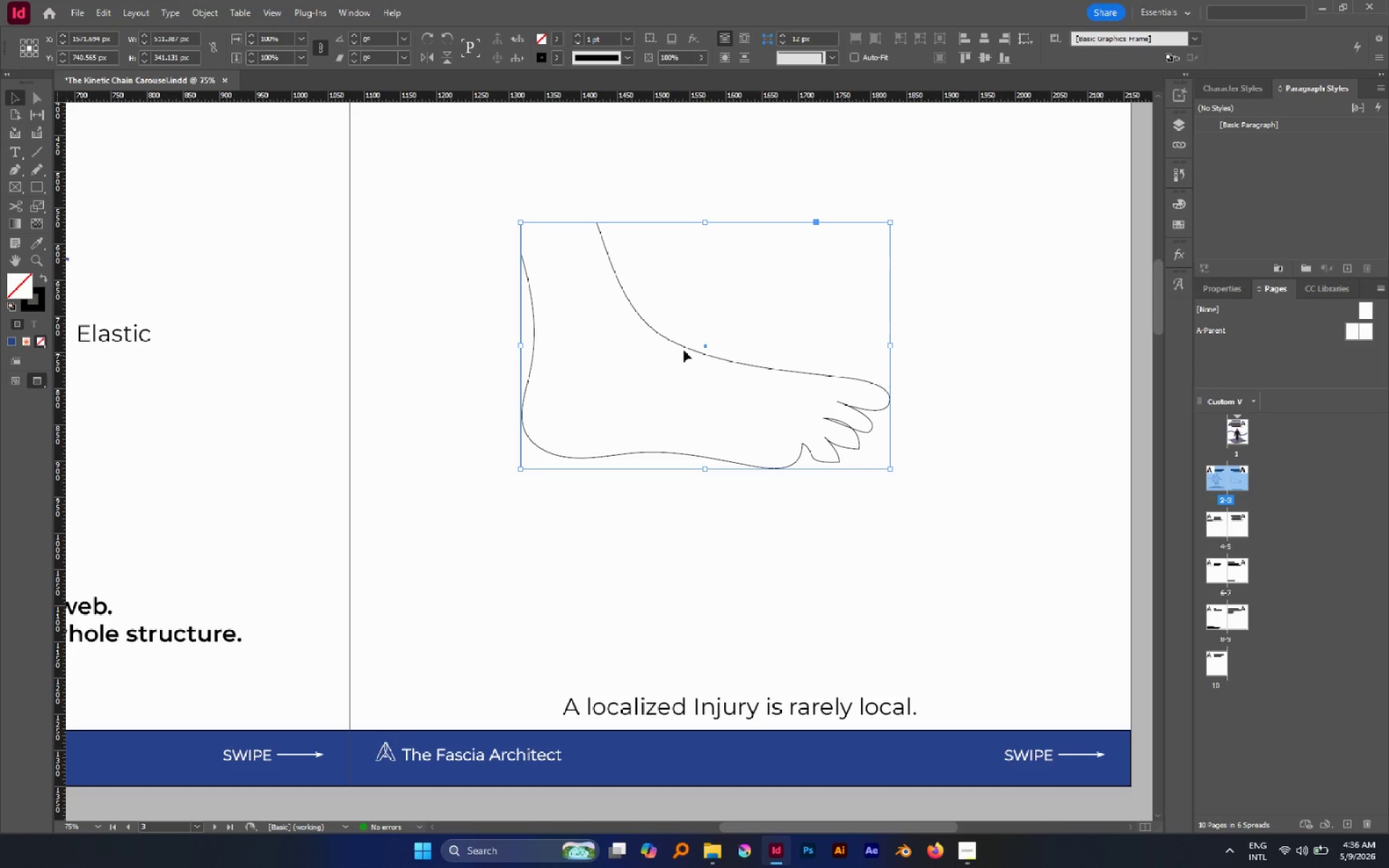 
left_click([742, 319])
 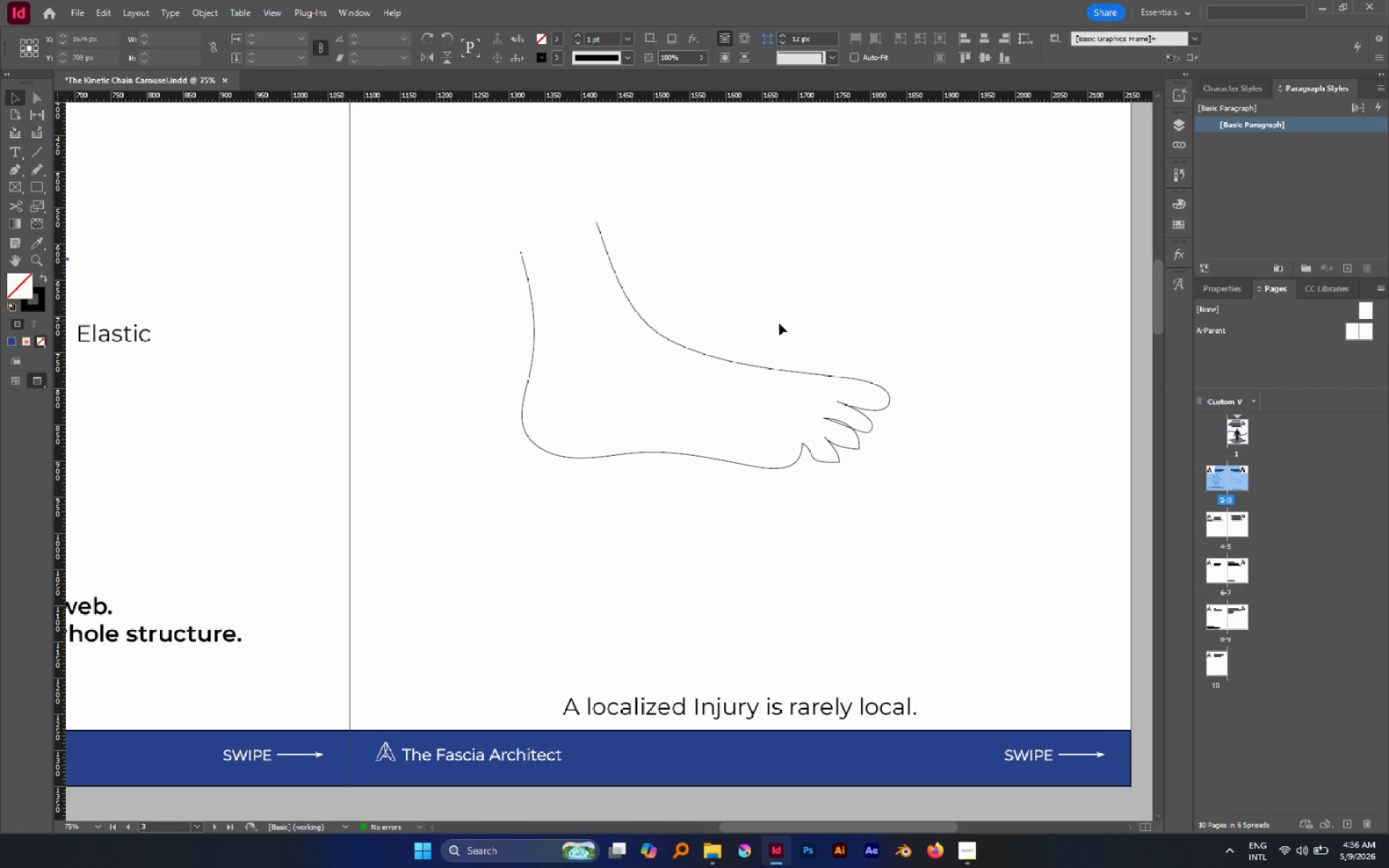 
hold_key(key=AltLeft, duration=0.77)
scroll: coordinate [779, 323], scroll_direction: up, amount: 2.0
 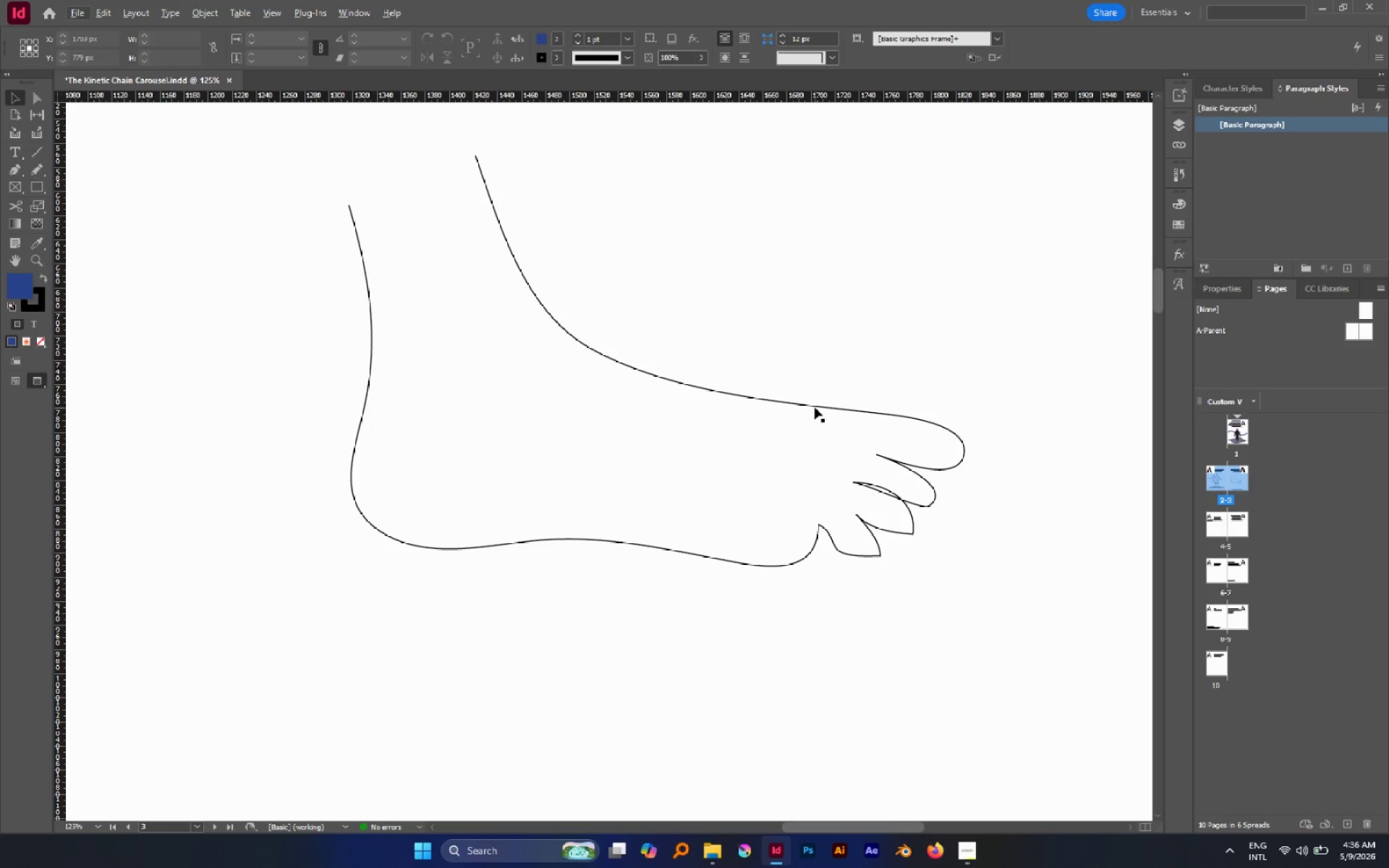 
key(A)
 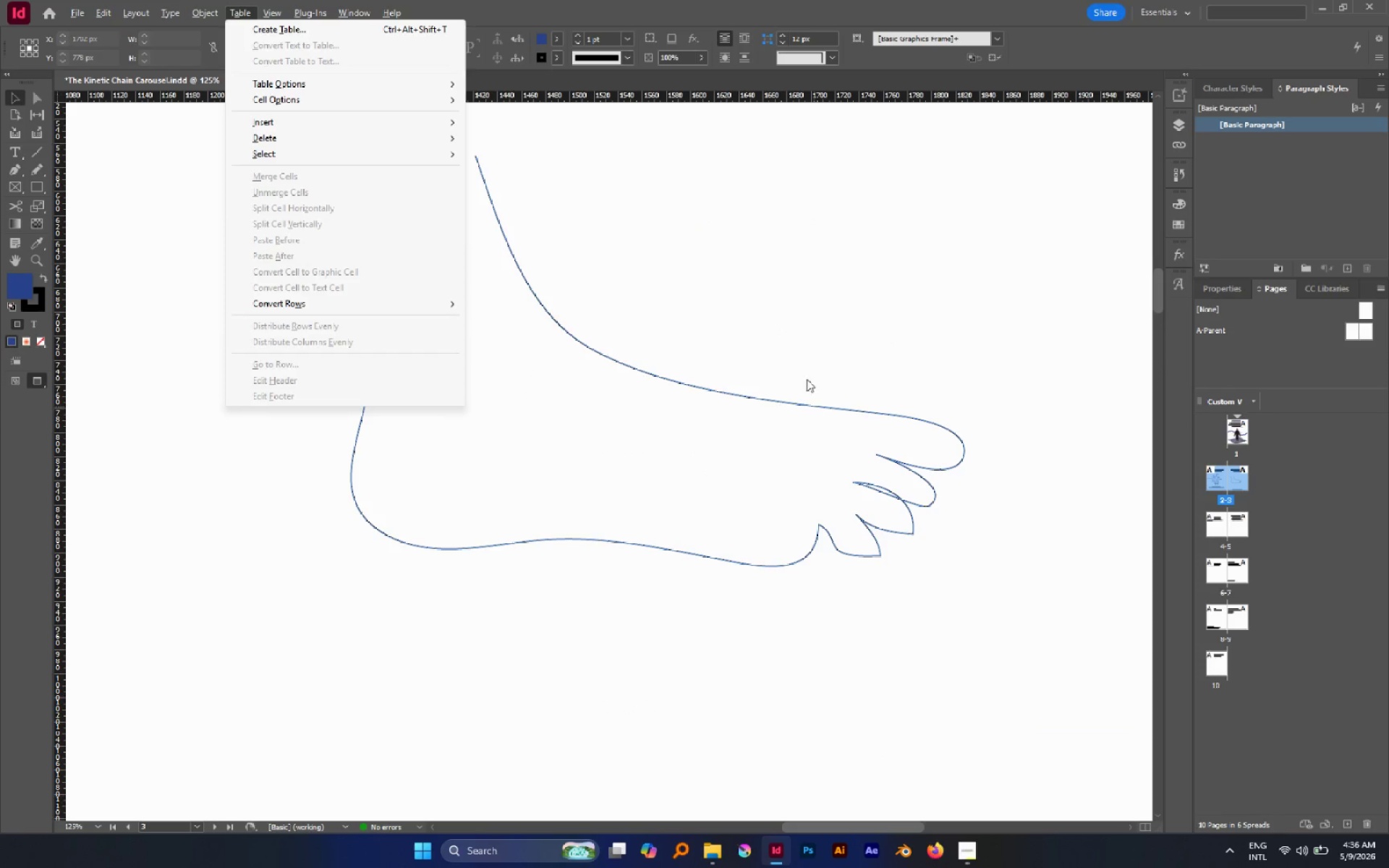 
left_click([803, 370])
 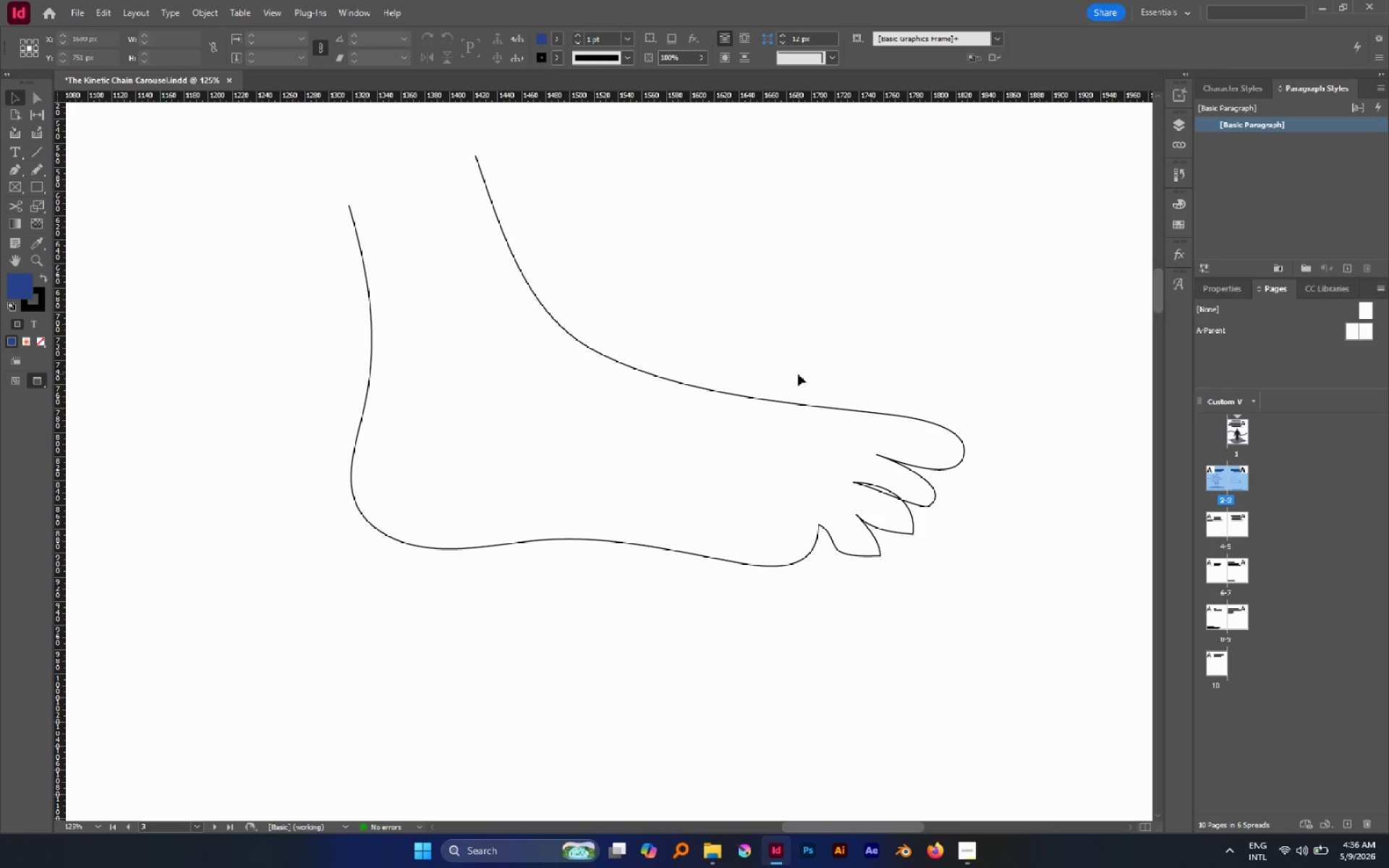 
key(A)
 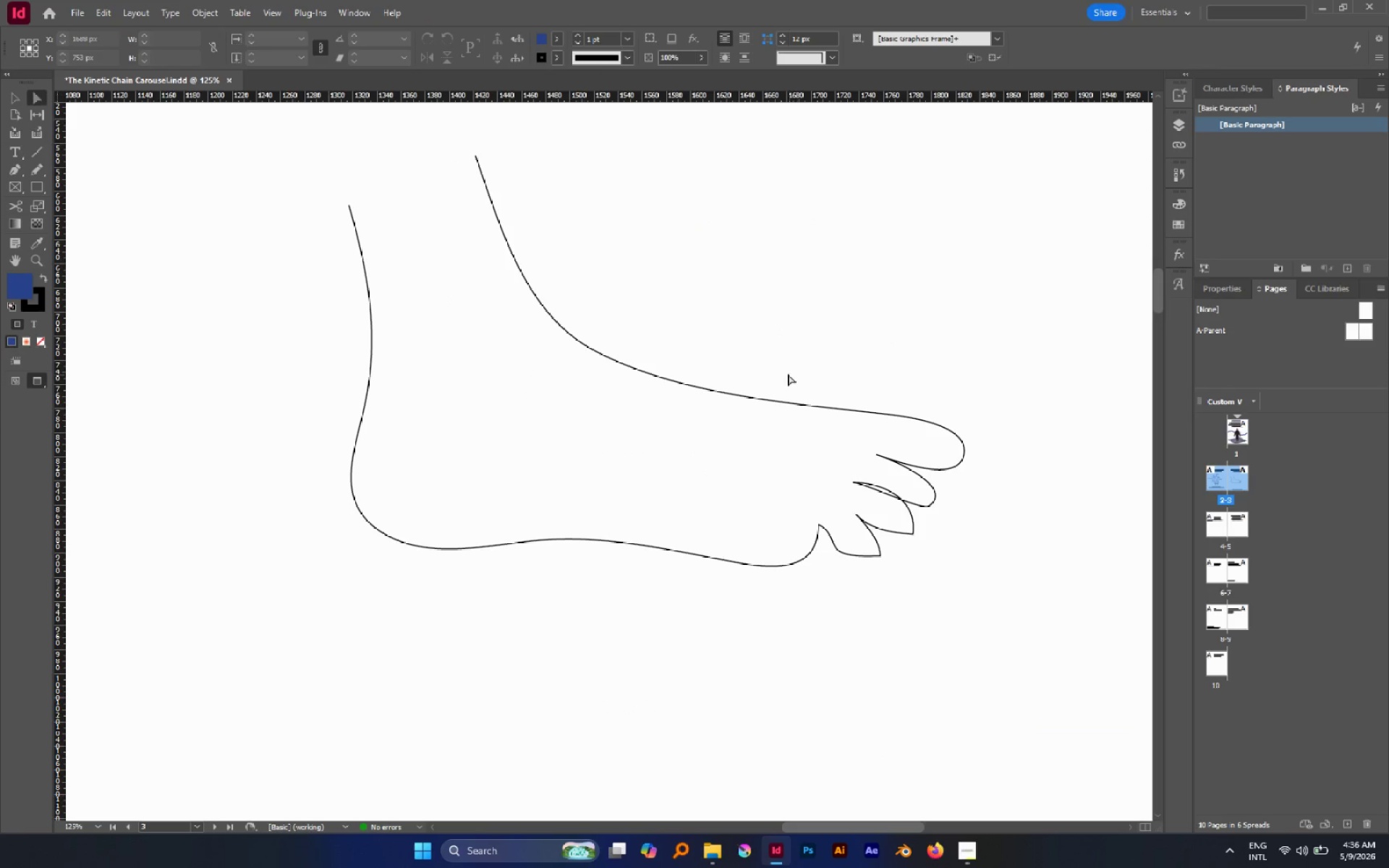 
left_click_drag(start_coordinate=[788, 374], to_coordinate=[833, 443])
 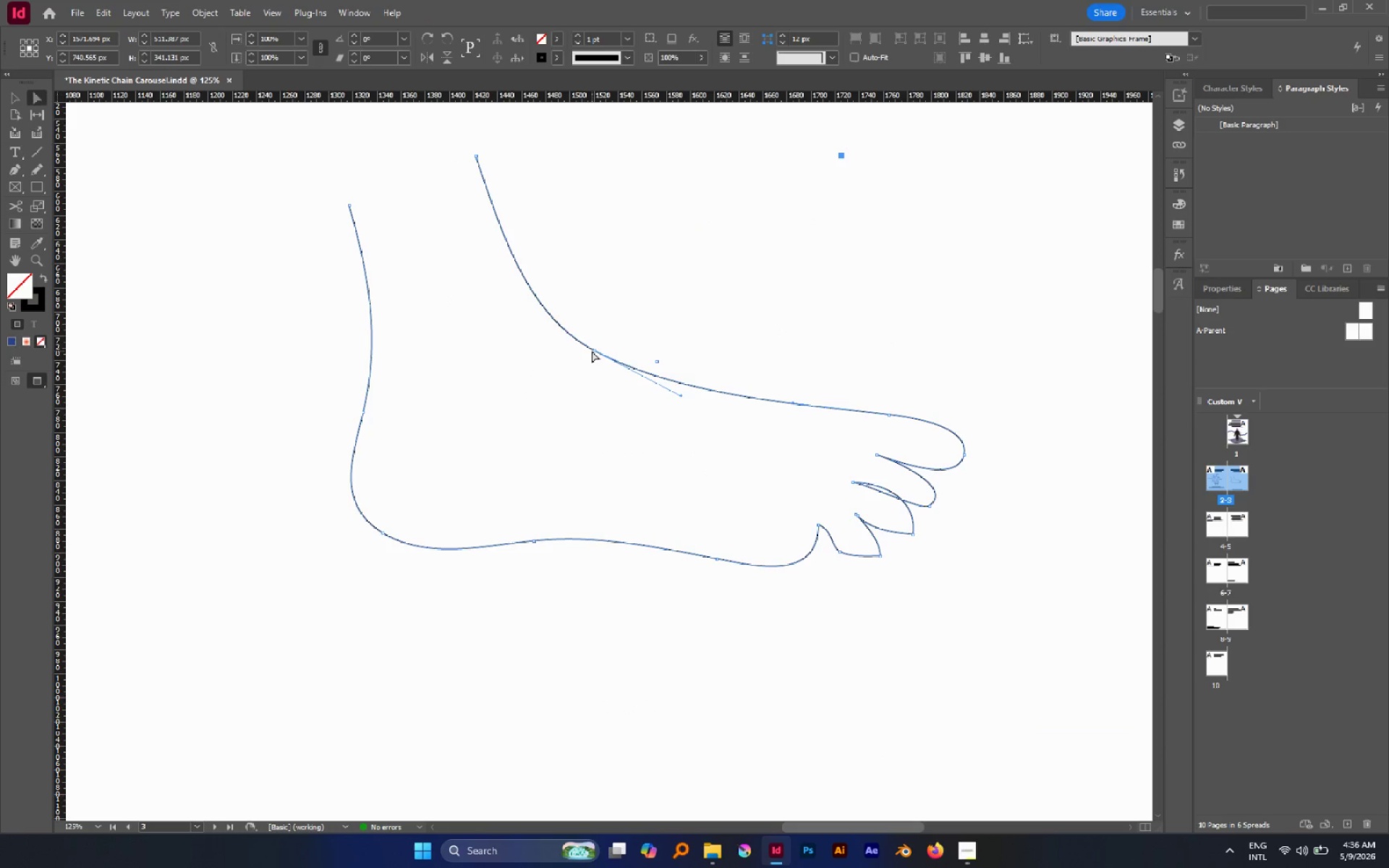 
left_click([594, 350])
 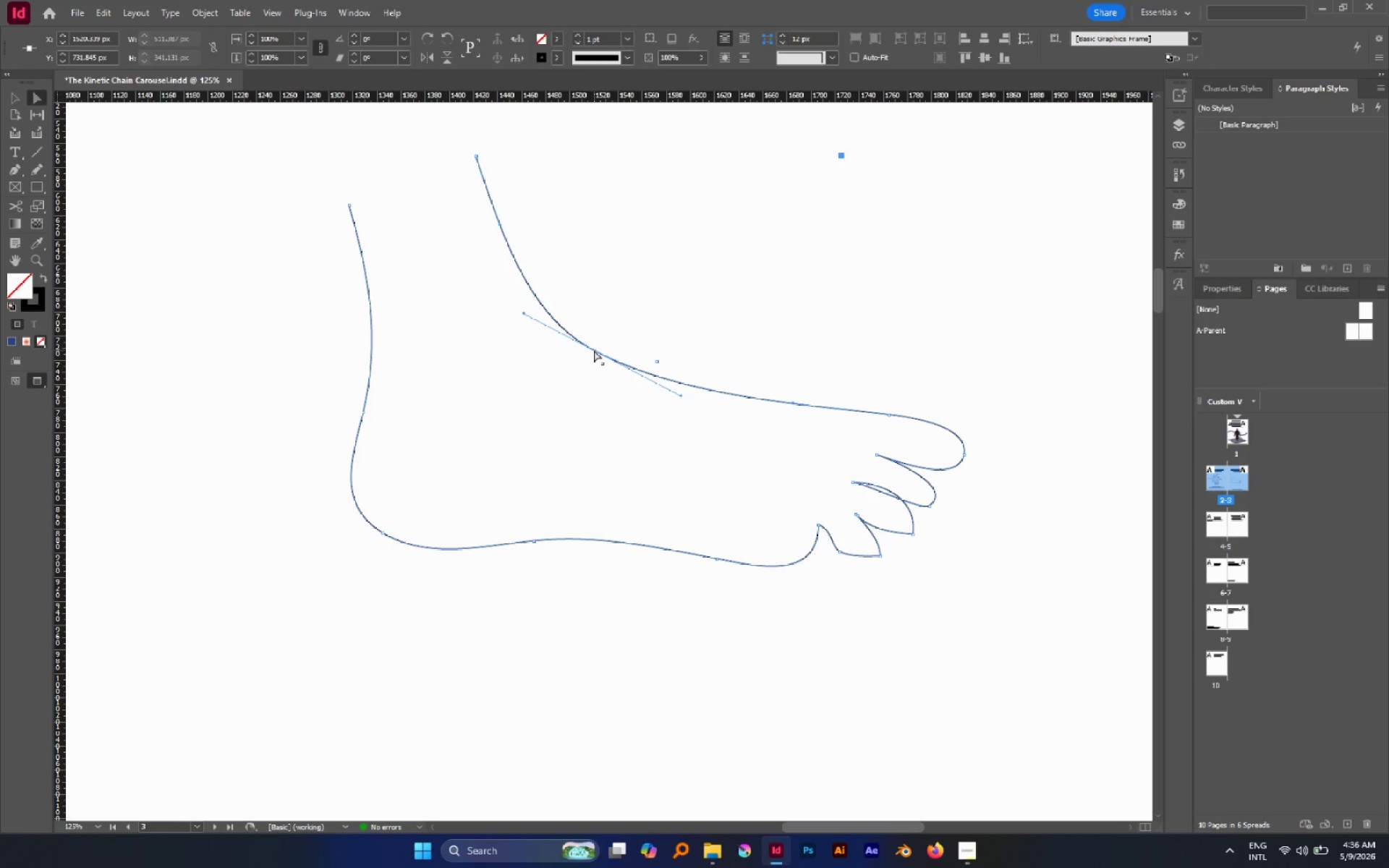 
left_click_drag(start_coordinate=[594, 350], to_coordinate=[590, 341])
 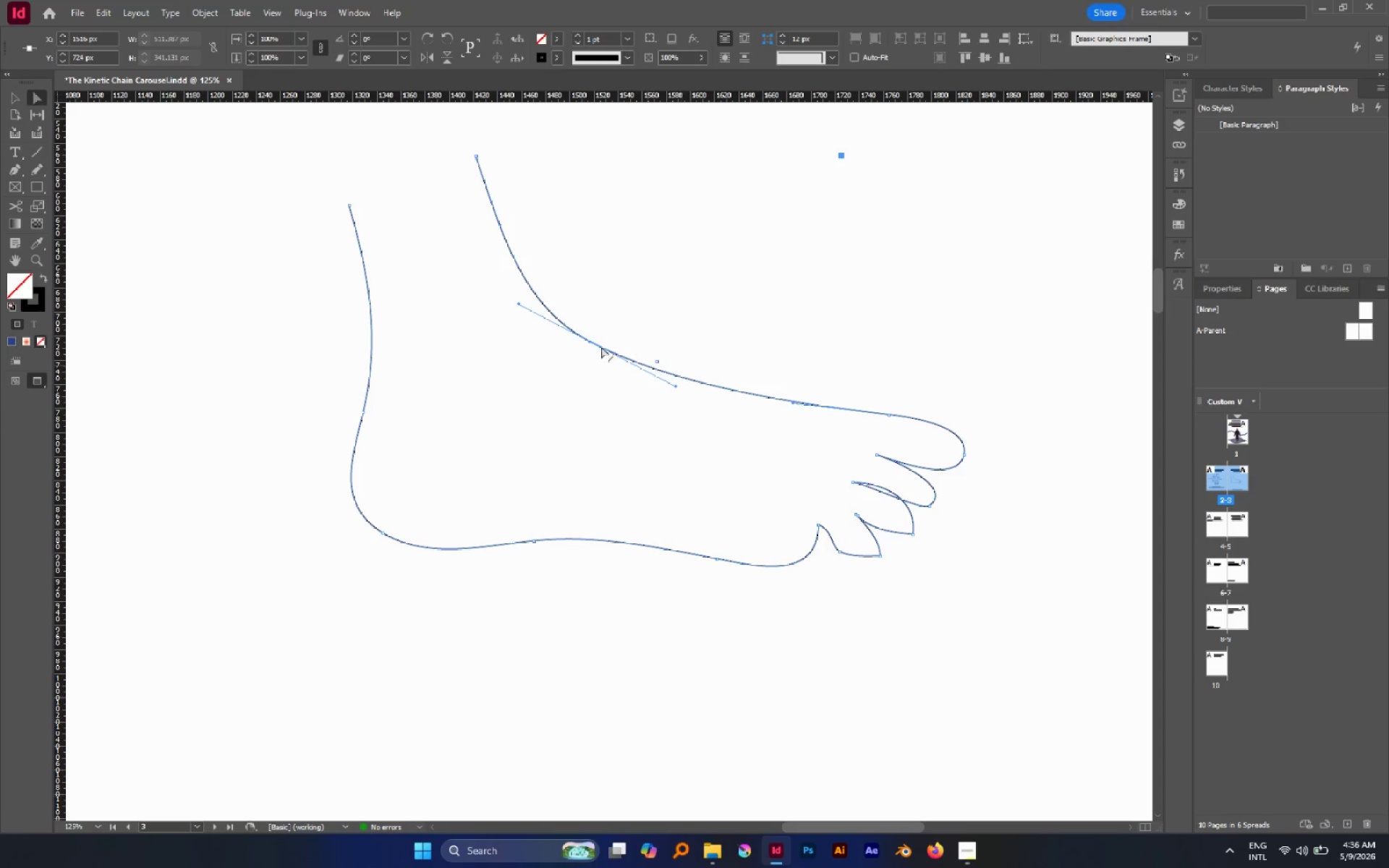 
left_click_drag(start_coordinate=[588, 340], to_coordinate=[579, 322])
 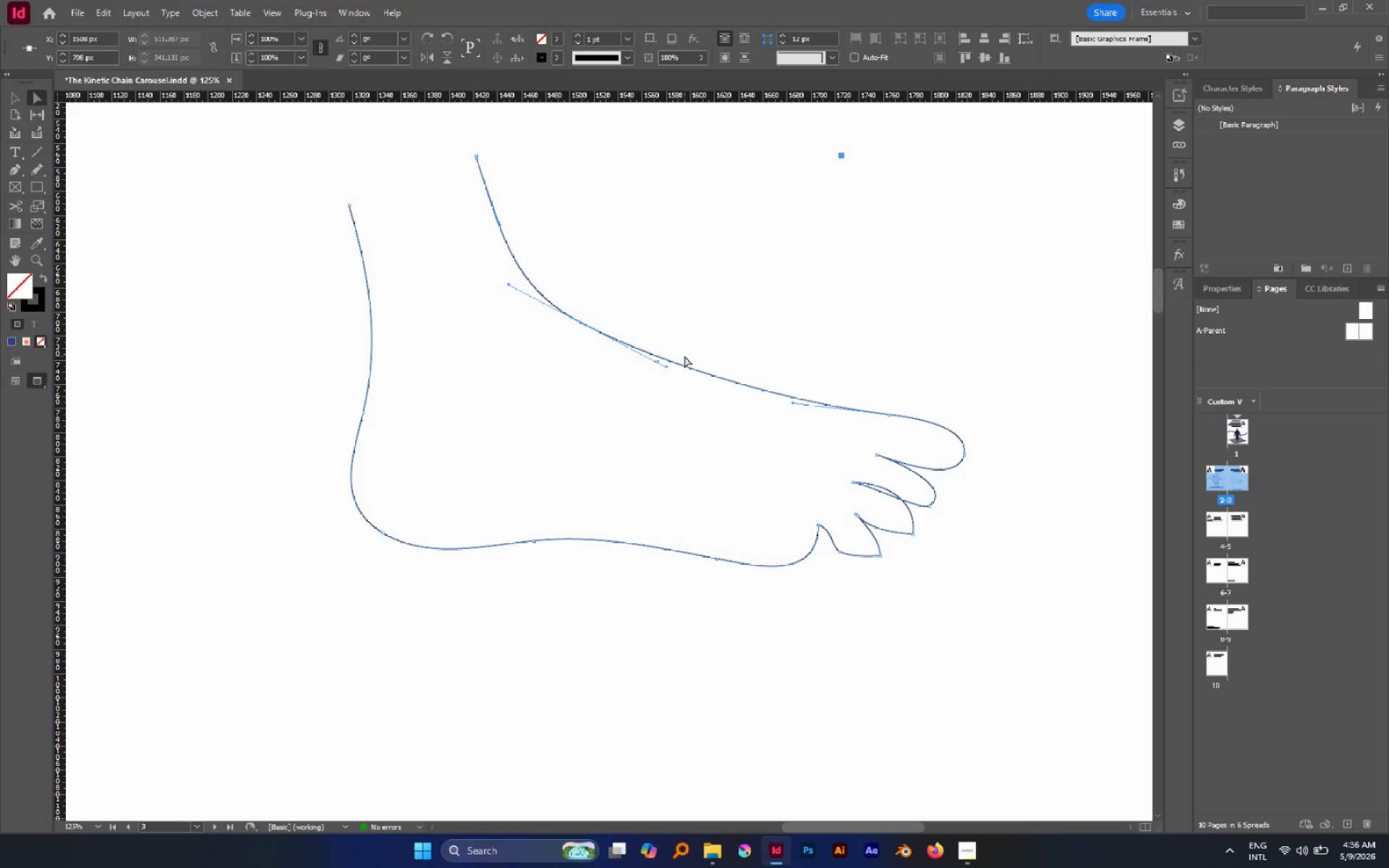 
key(P)
 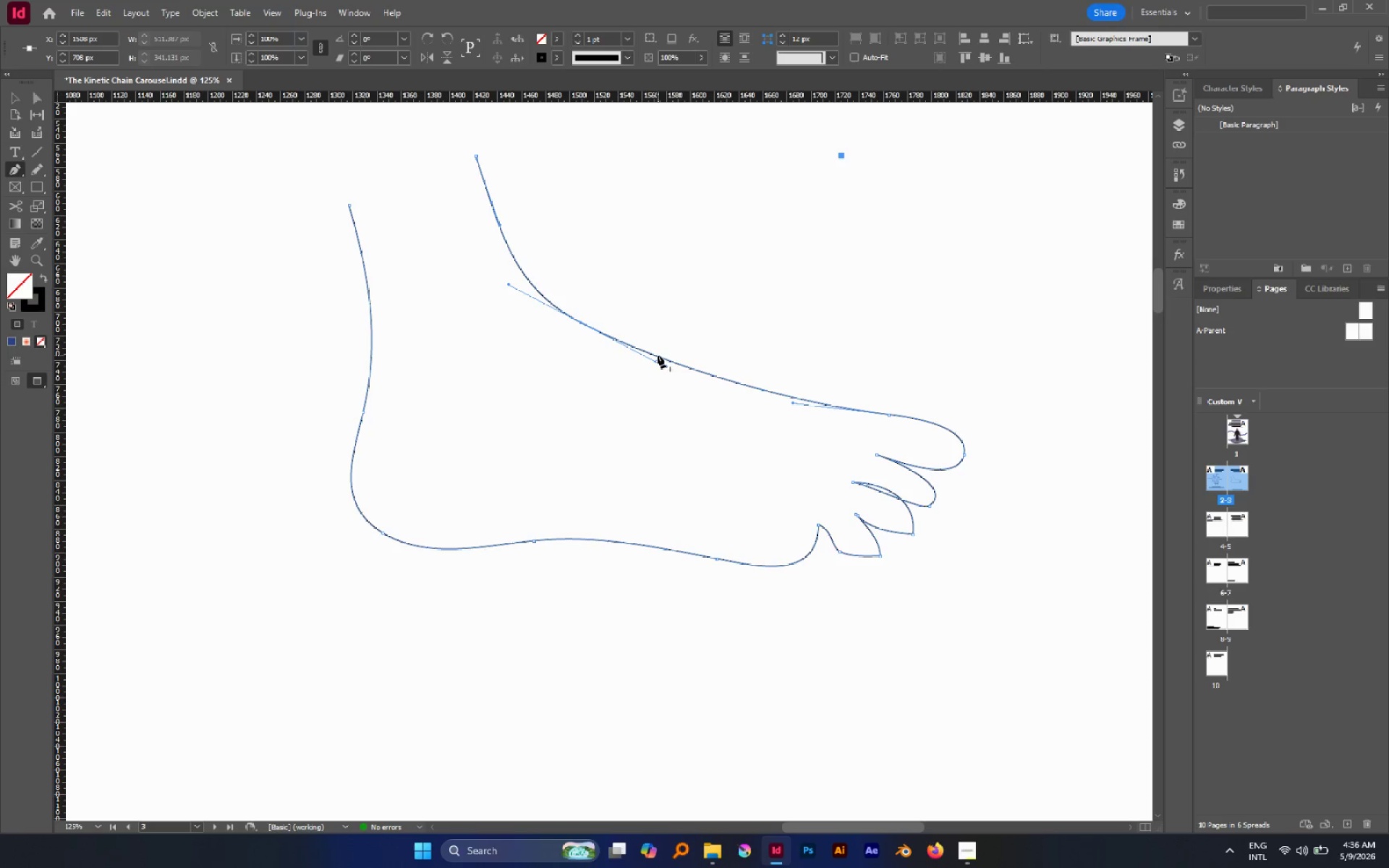 
left_click([655, 355])
 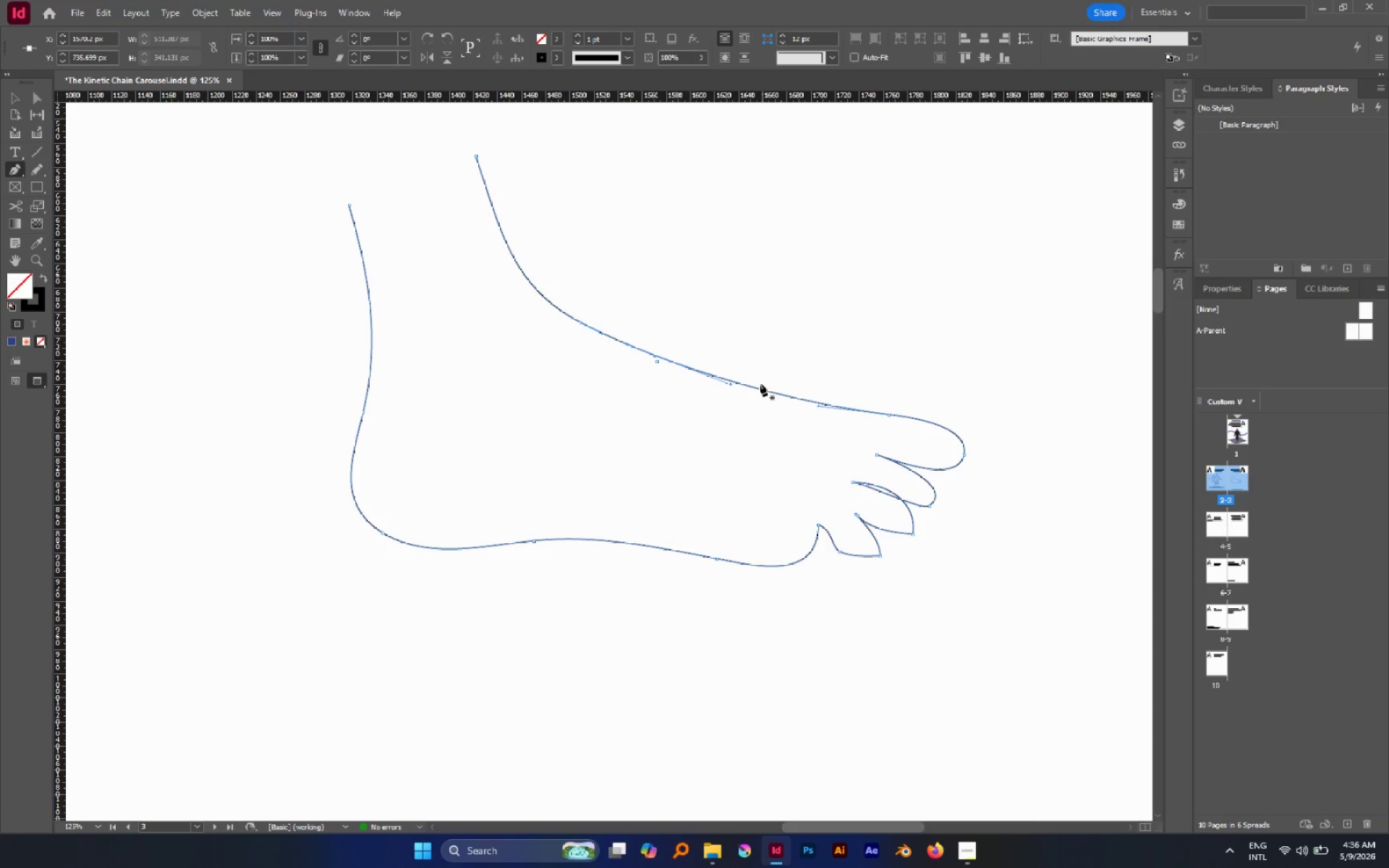 
left_click([762, 389])
 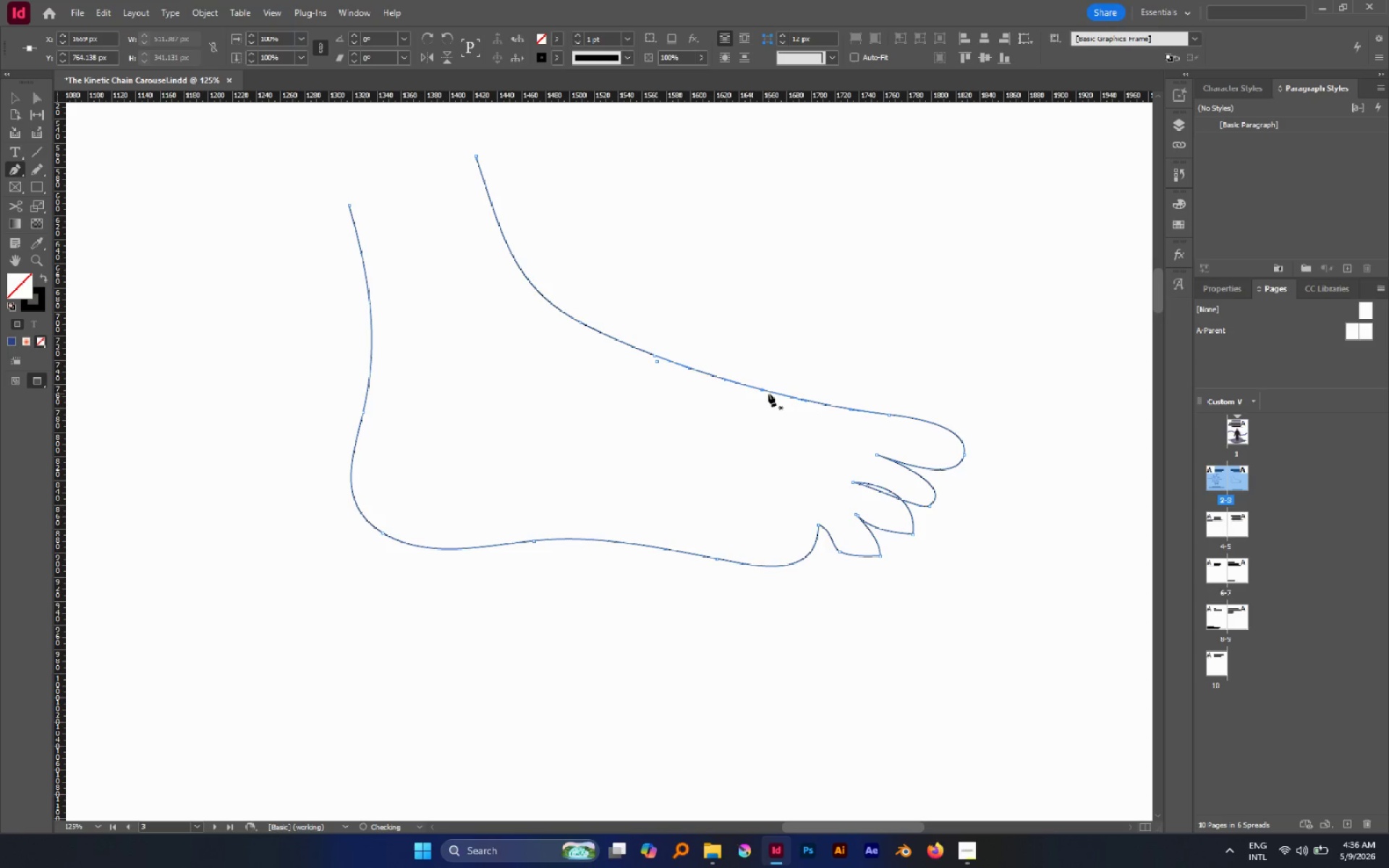 
key(A)
 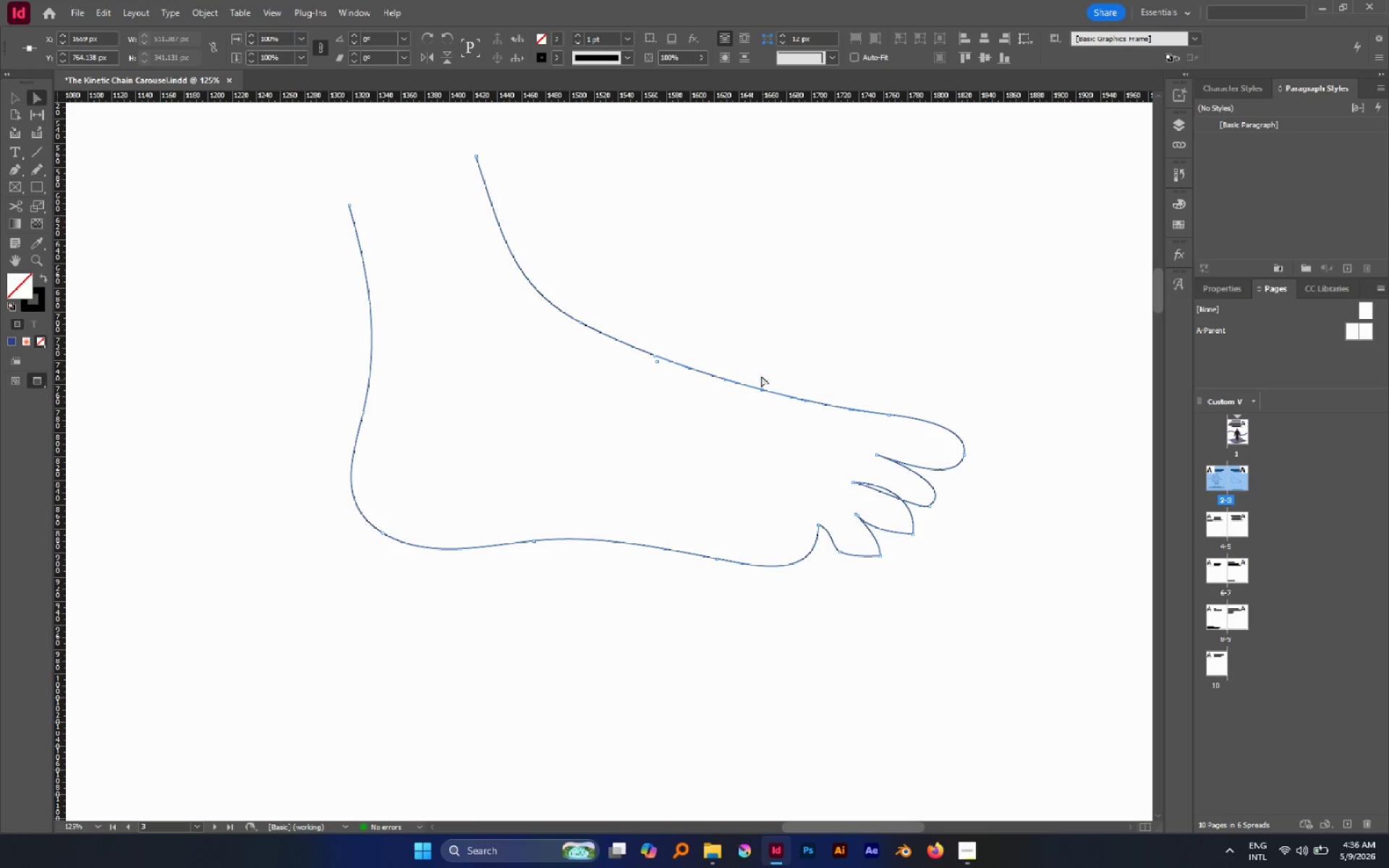 
left_click_drag(start_coordinate=[760, 371], to_coordinate=[773, 407])
 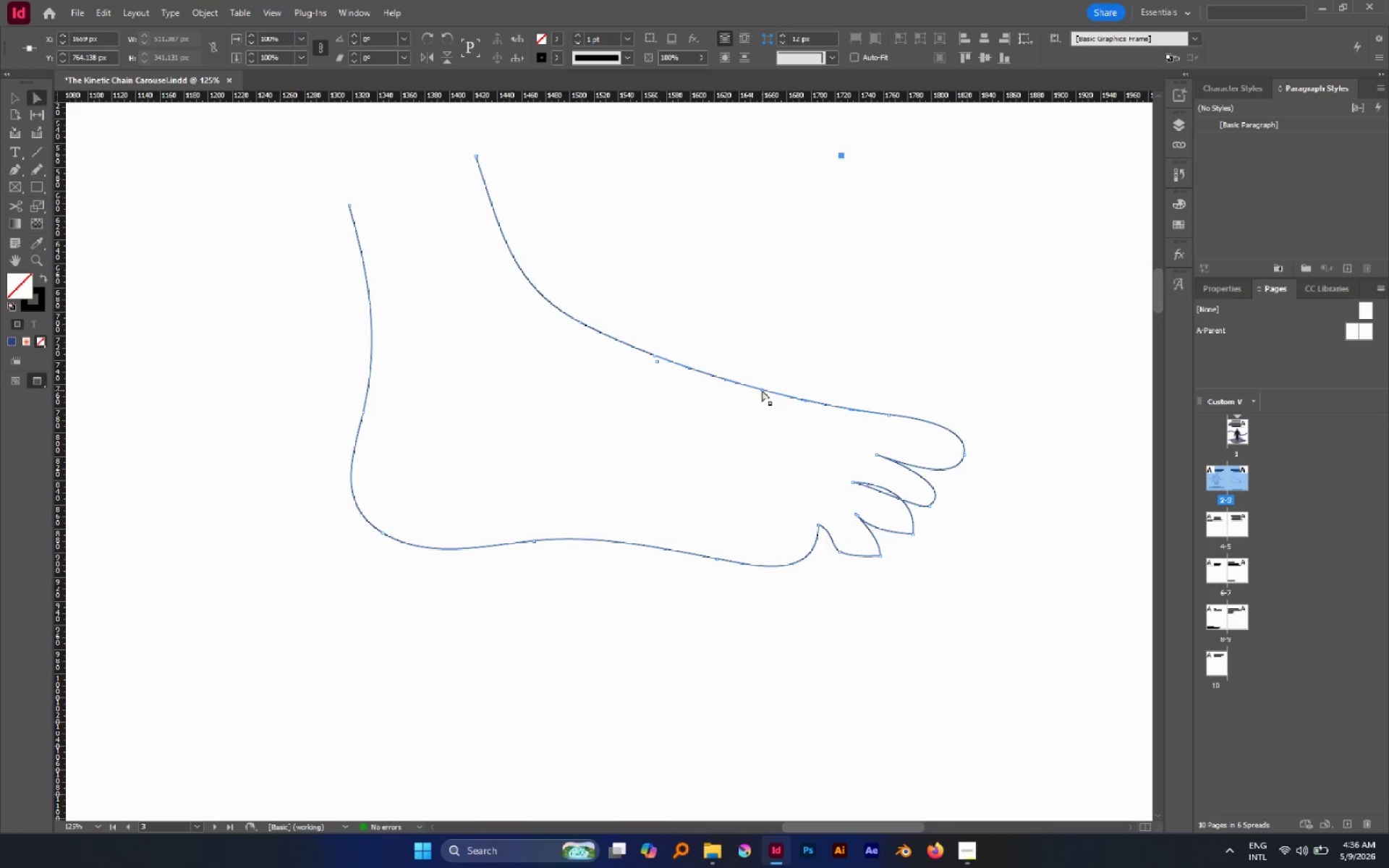 
left_click_drag(start_coordinate=[762, 390], to_coordinate=[770, 397])
 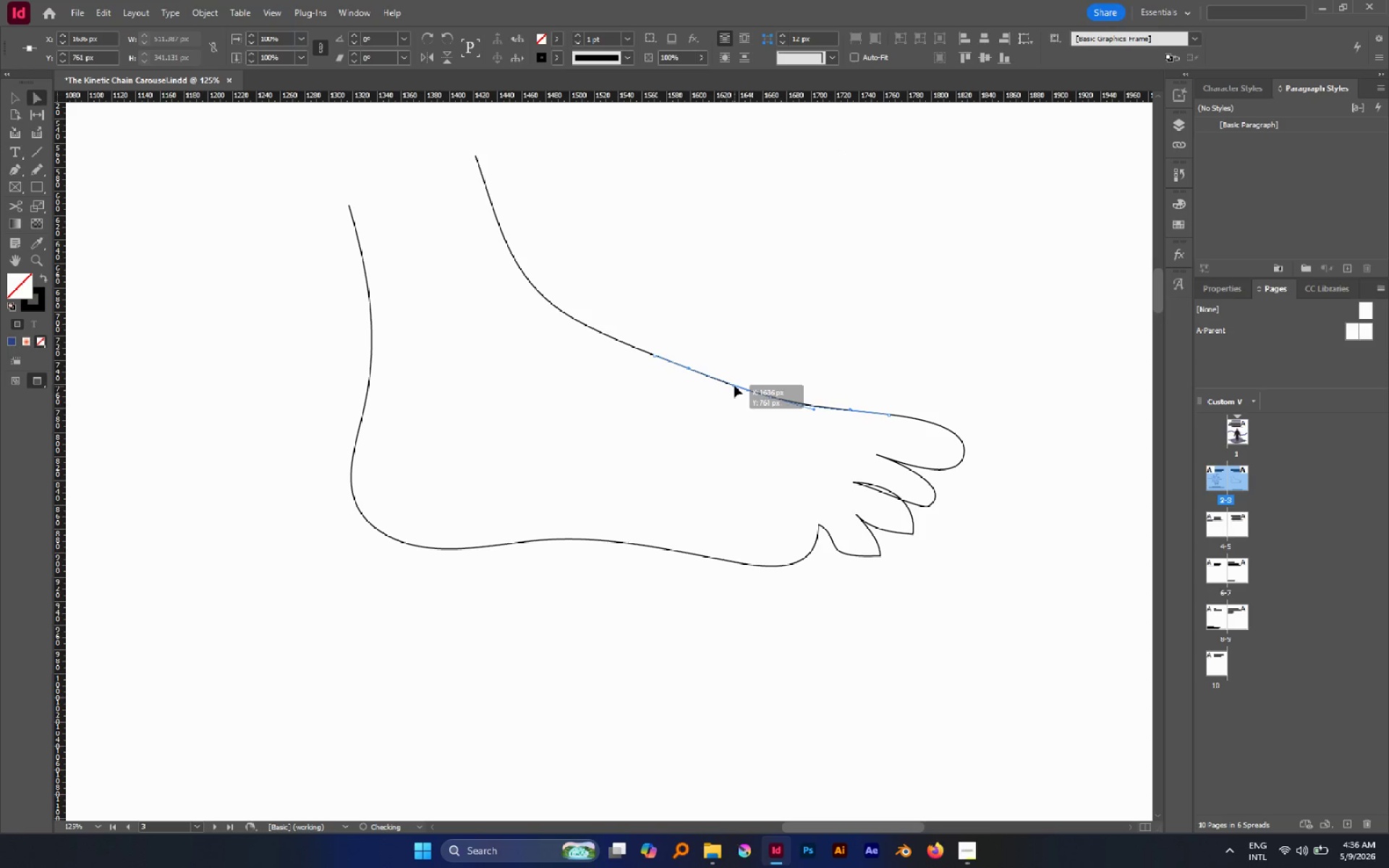 
left_click([797, 365])
 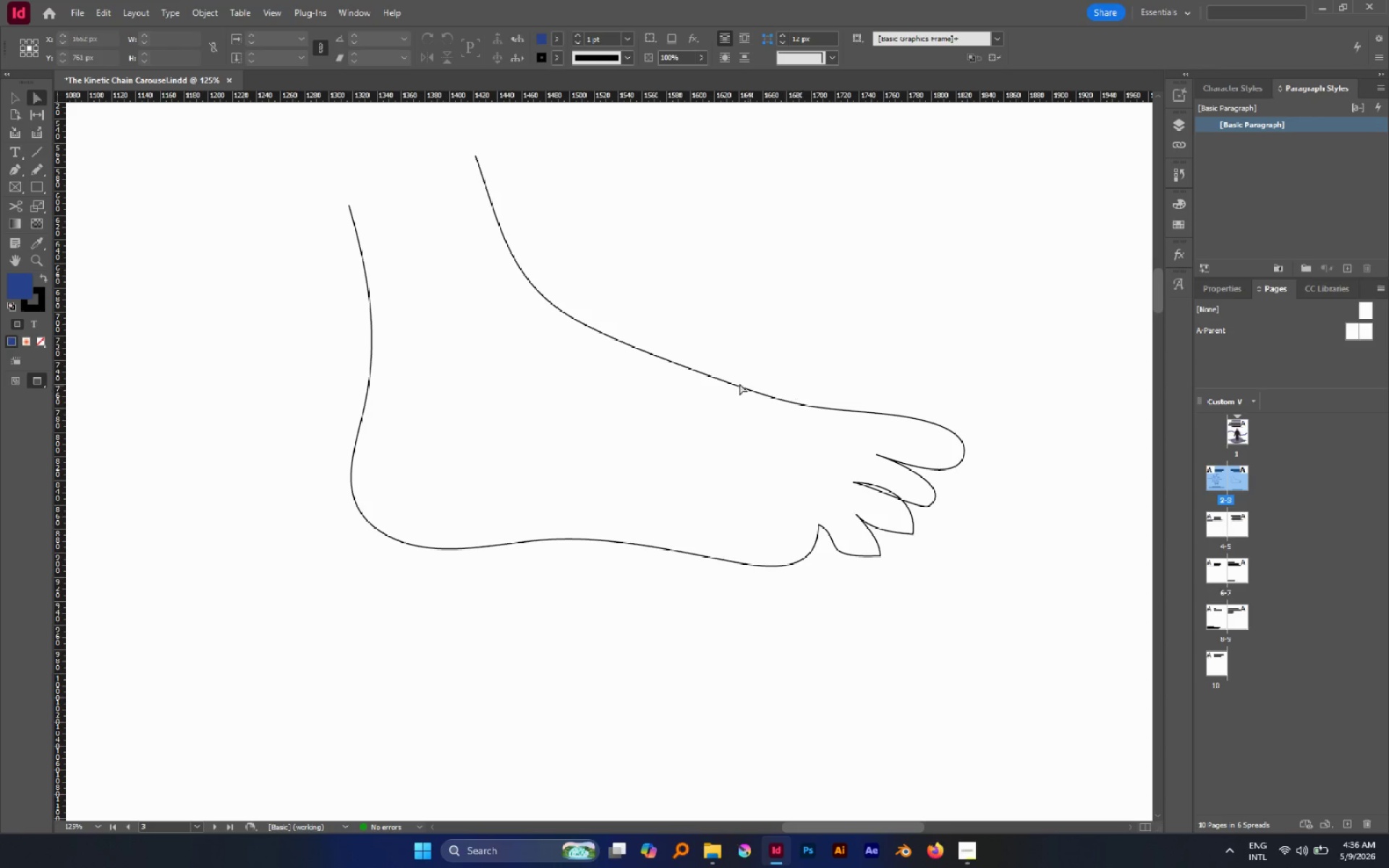 
left_click_drag(start_coordinate=[590, 316], to_coordinate=[541, 354])
 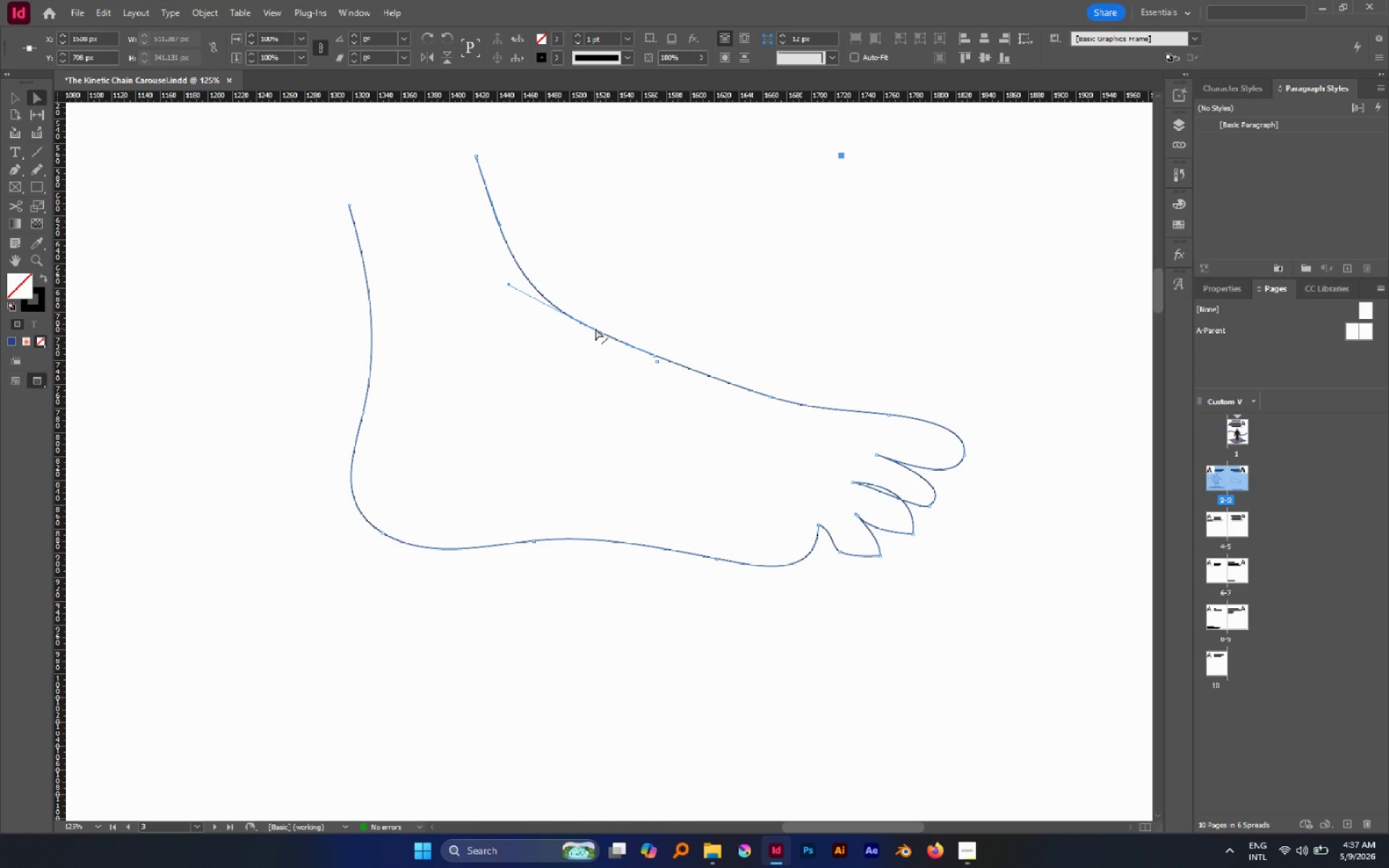 
double_click([587, 307])
 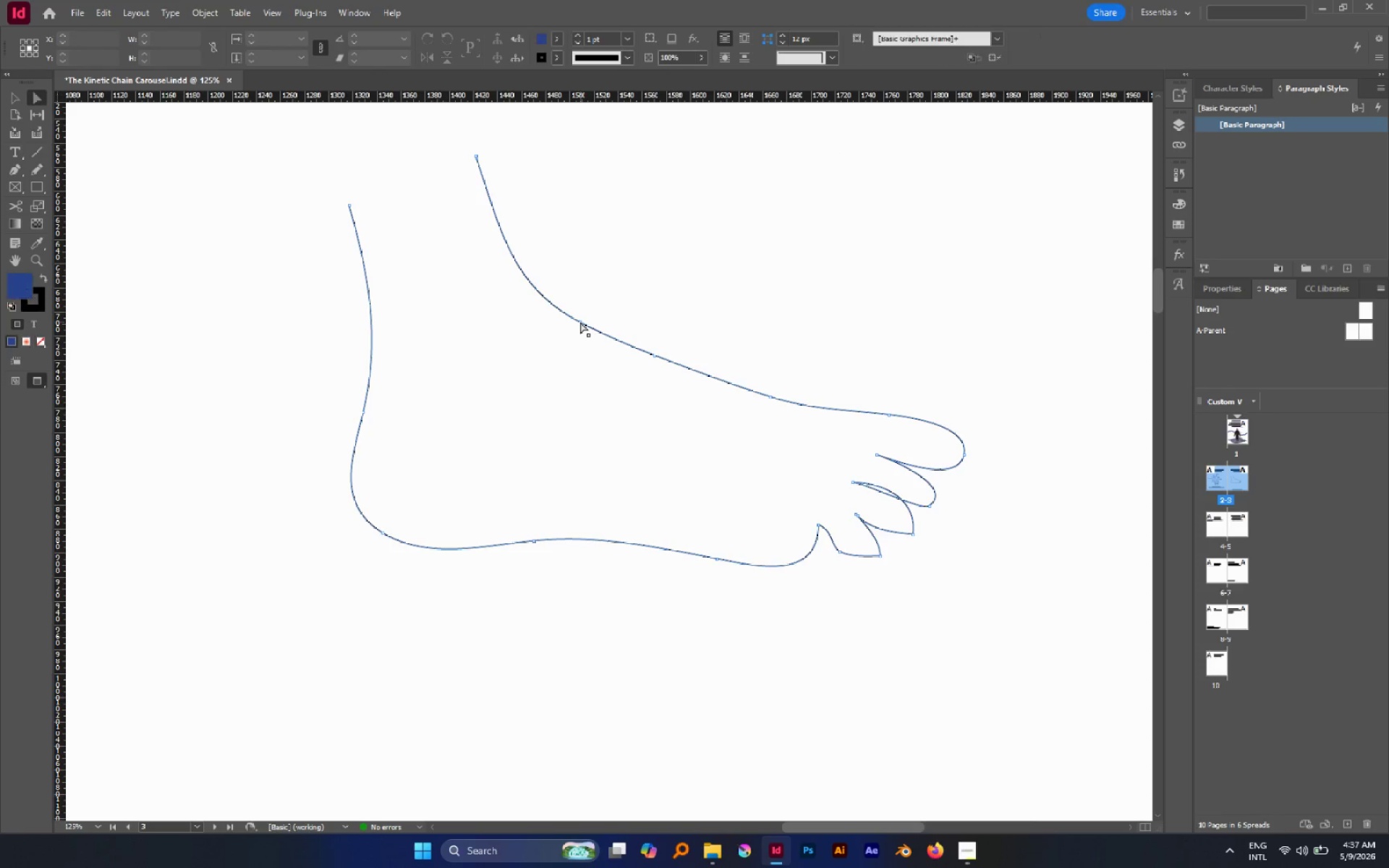 
left_click([580, 322])
 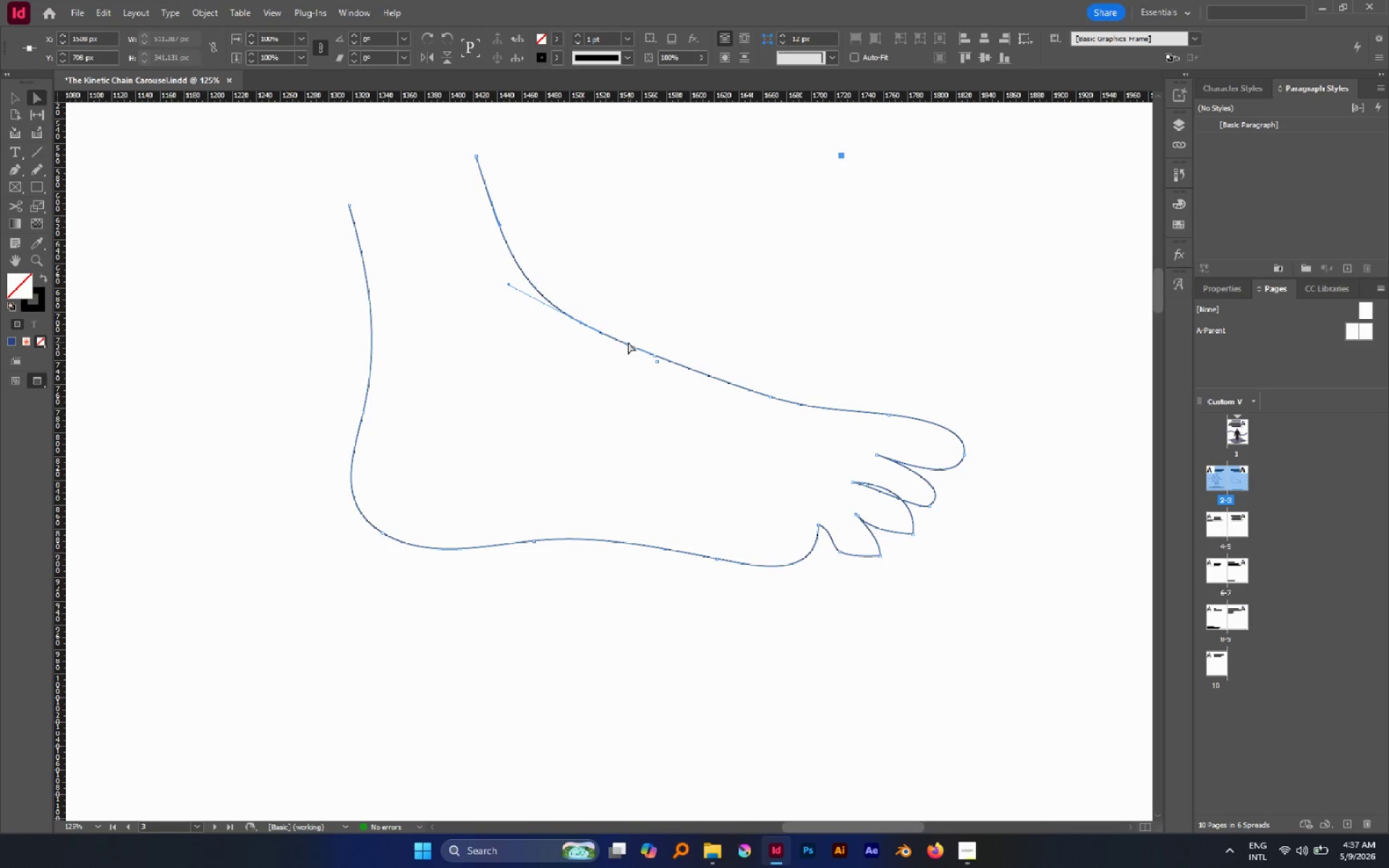 
left_click_drag(start_coordinate=[628, 343], to_coordinate=[633, 340])
 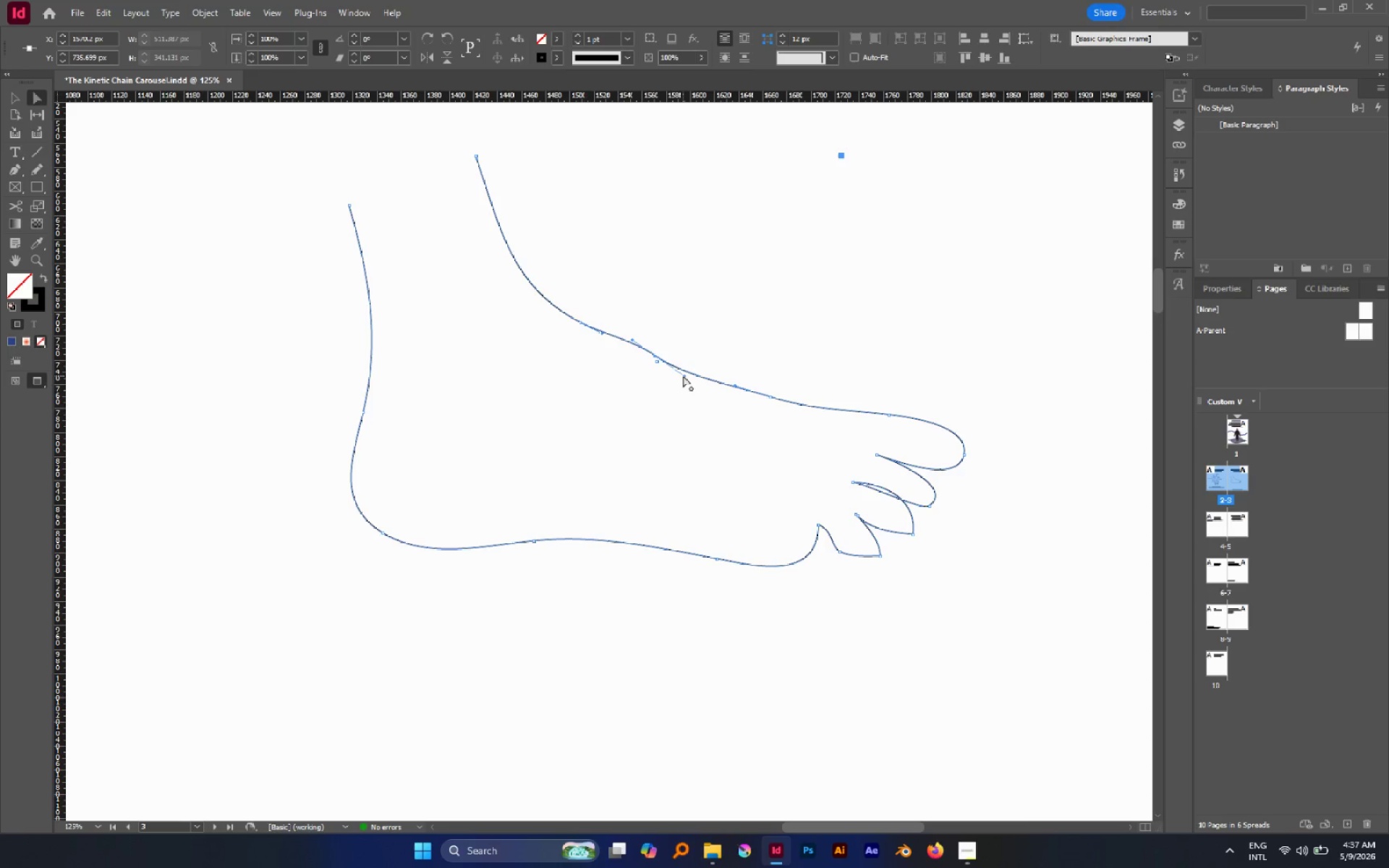 
left_click_drag(start_coordinate=[683, 375], to_coordinate=[694, 373])
 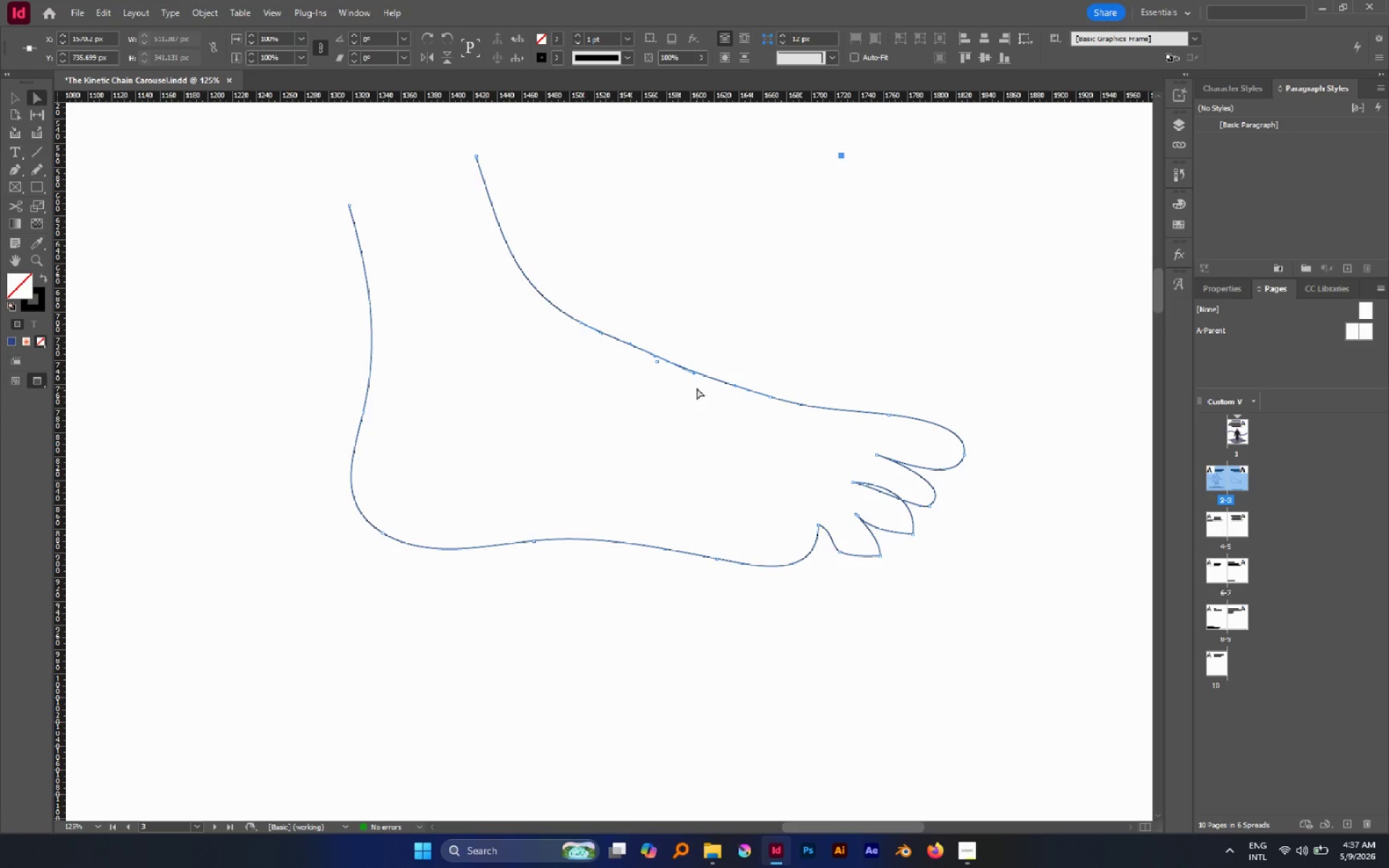 
key(P)
 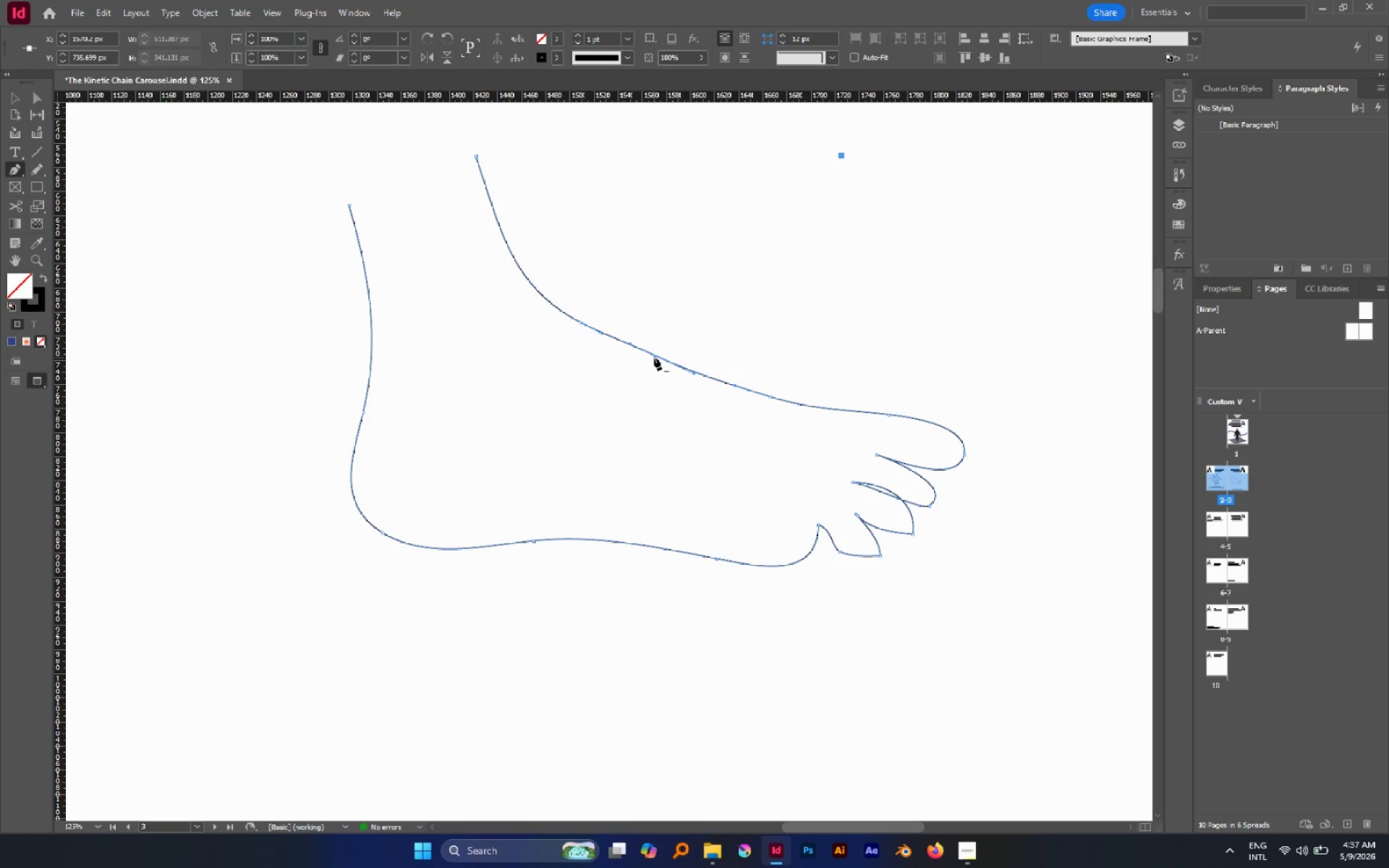 
left_click([655, 357])
 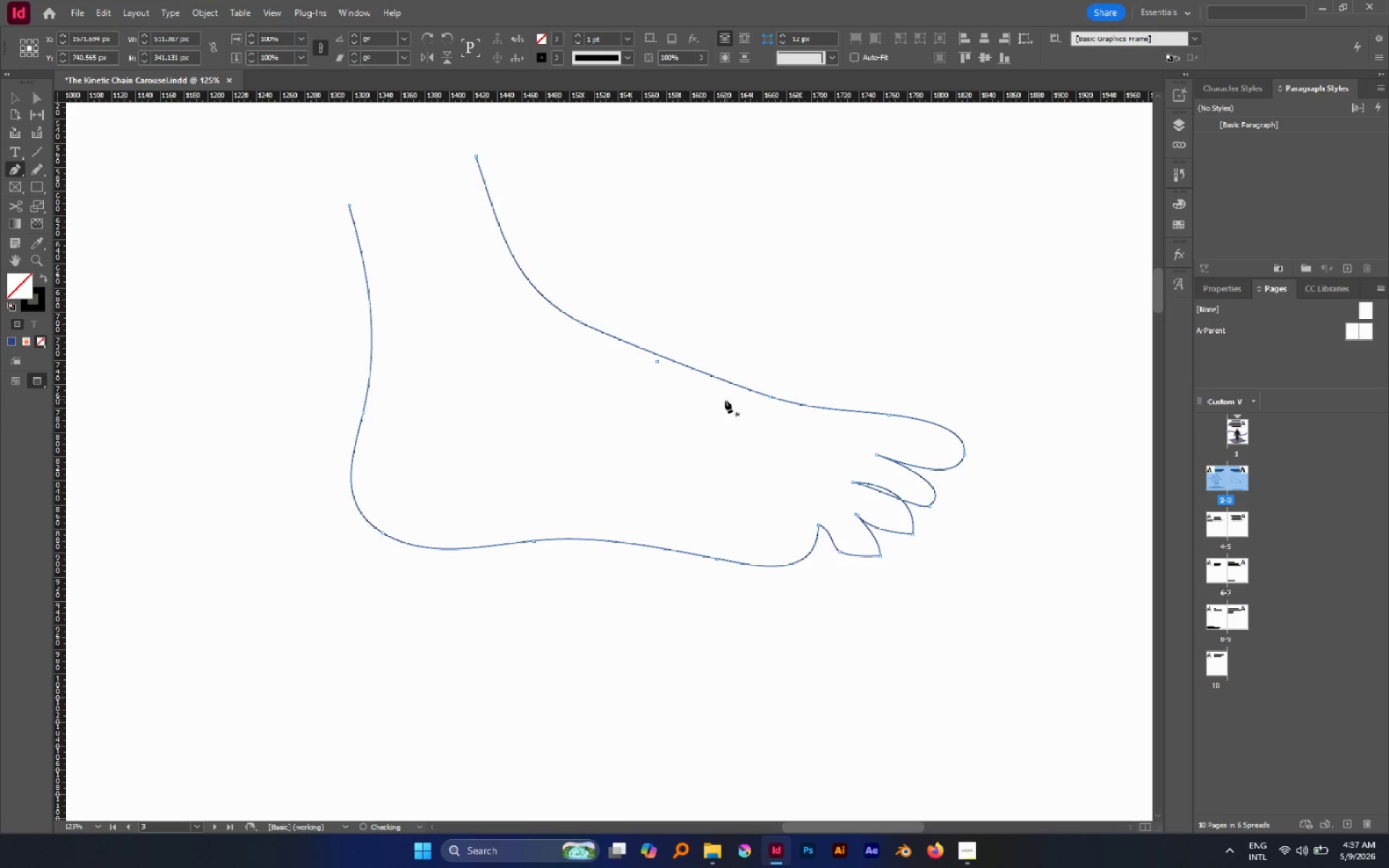 
key(A)
 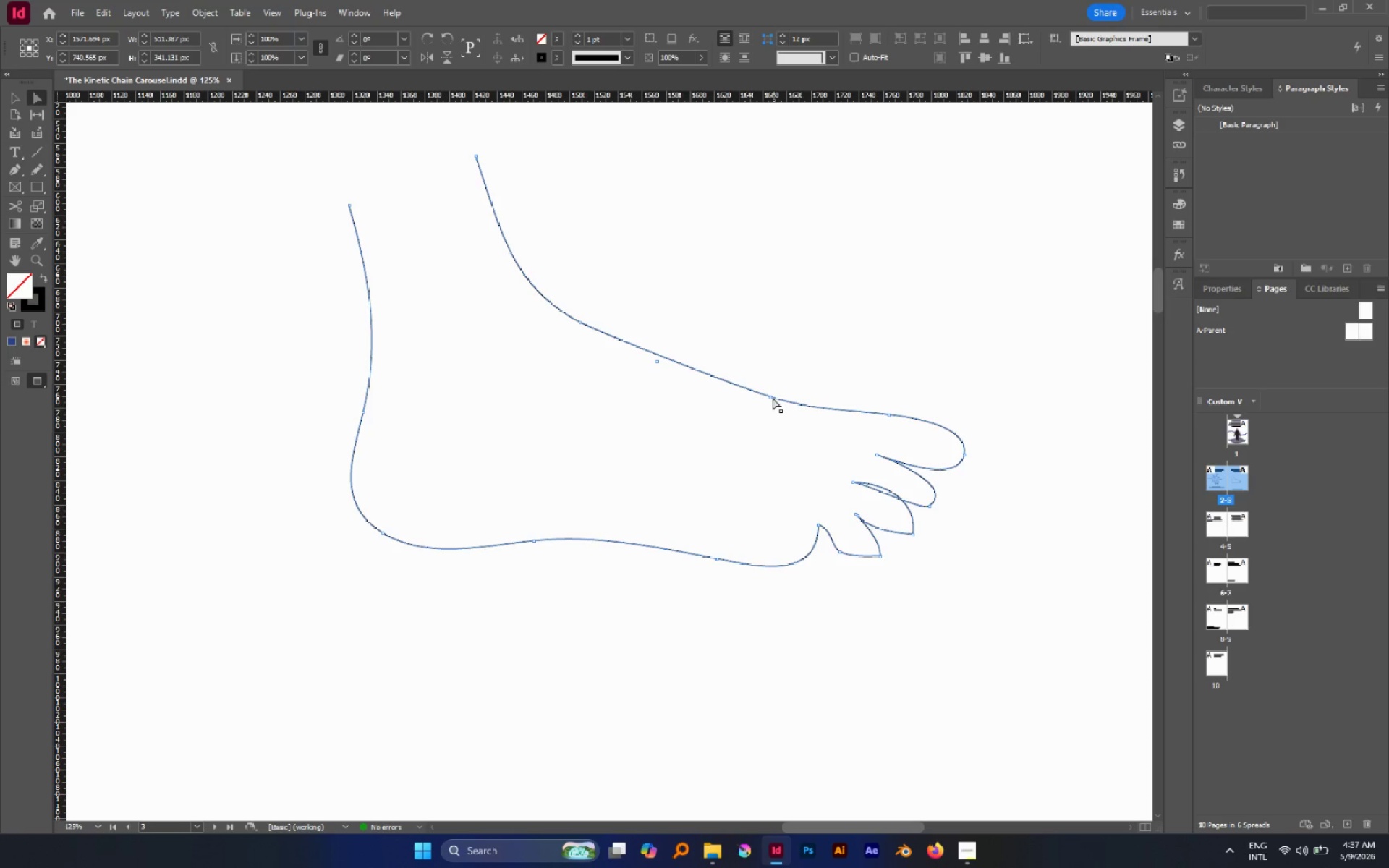 
left_click([772, 398])
 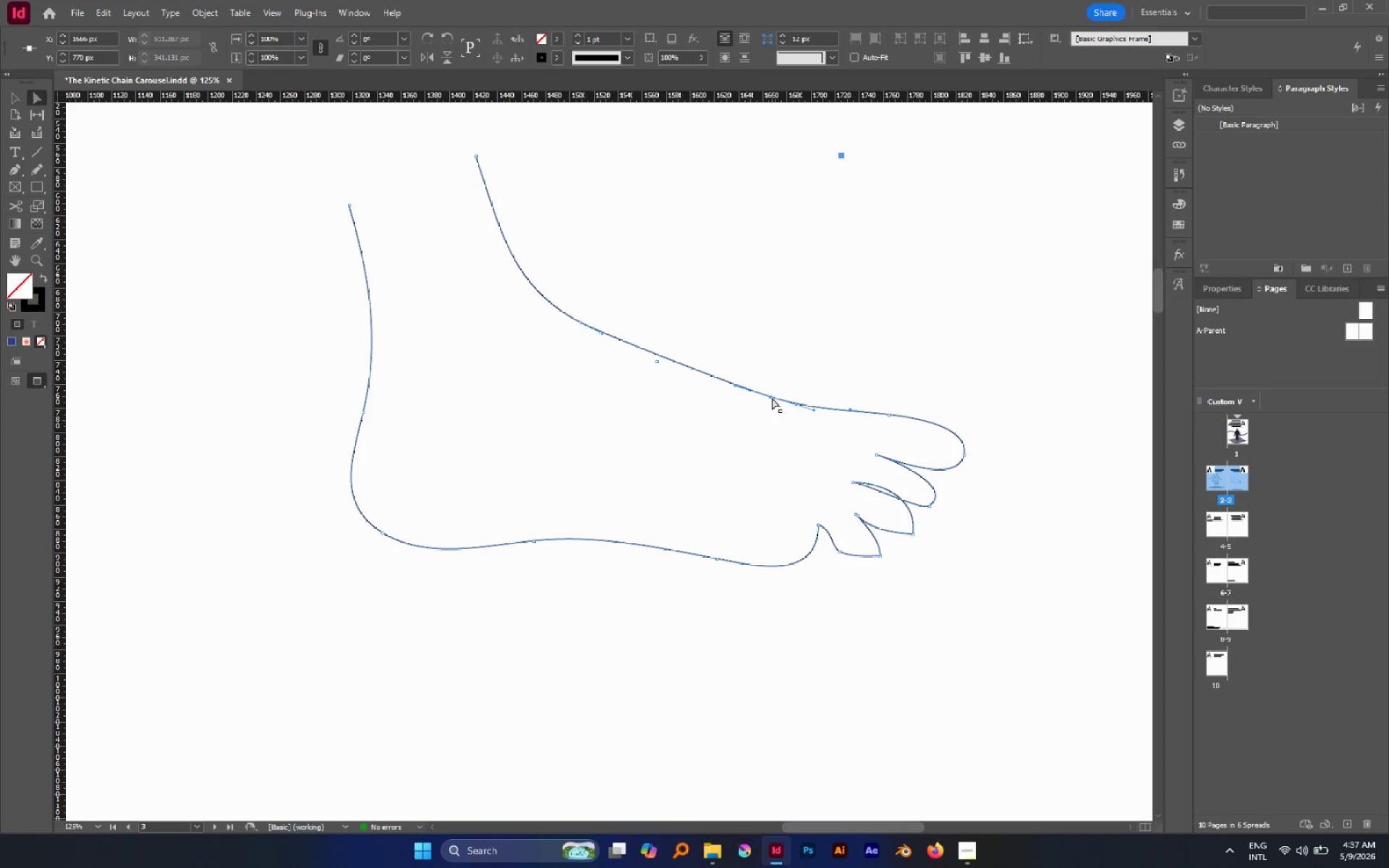 
left_click_drag(start_coordinate=[772, 398], to_coordinate=[772, 394])
 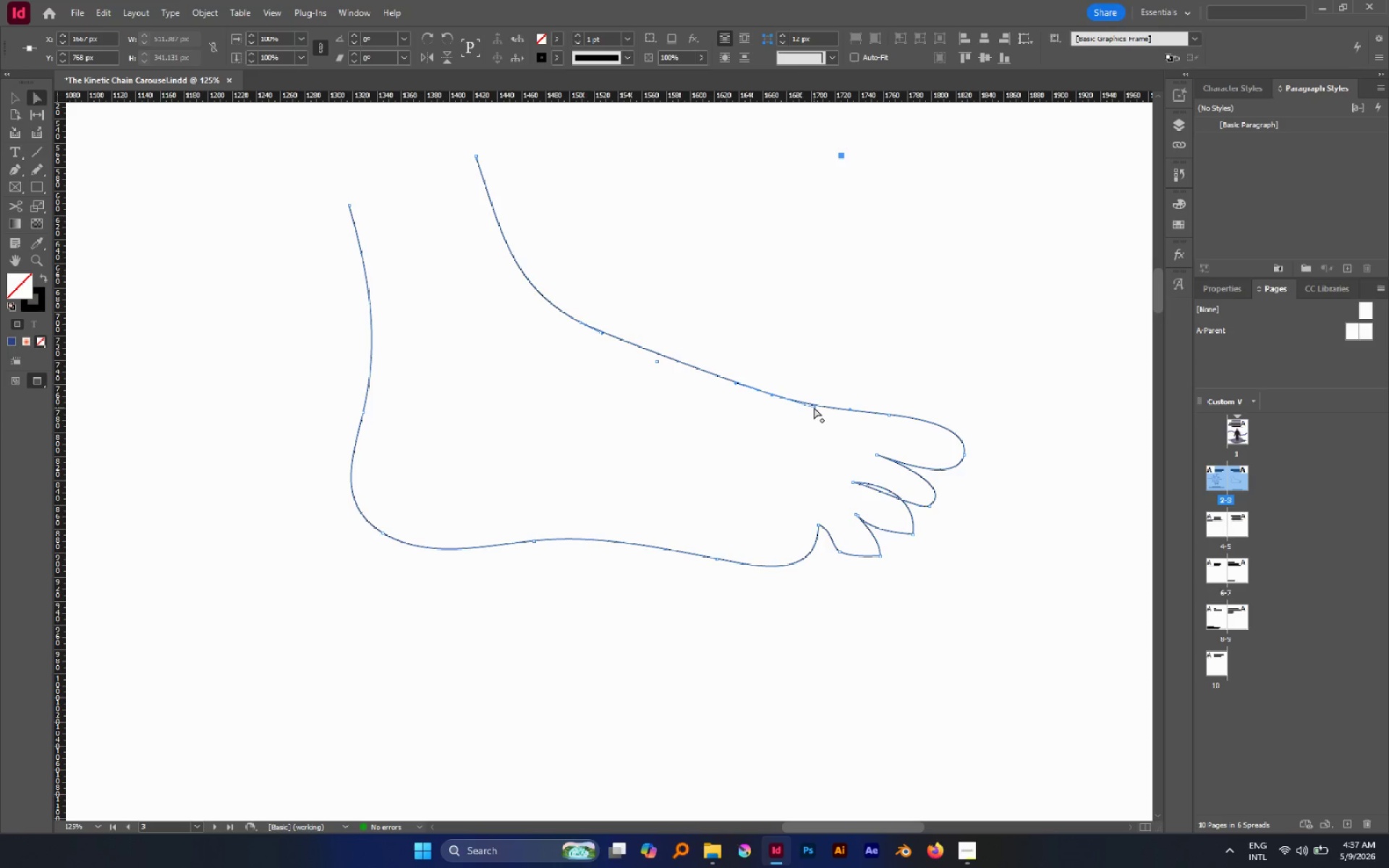 
left_click_drag(start_coordinate=[814, 407], to_coordinate=[822, 406])
 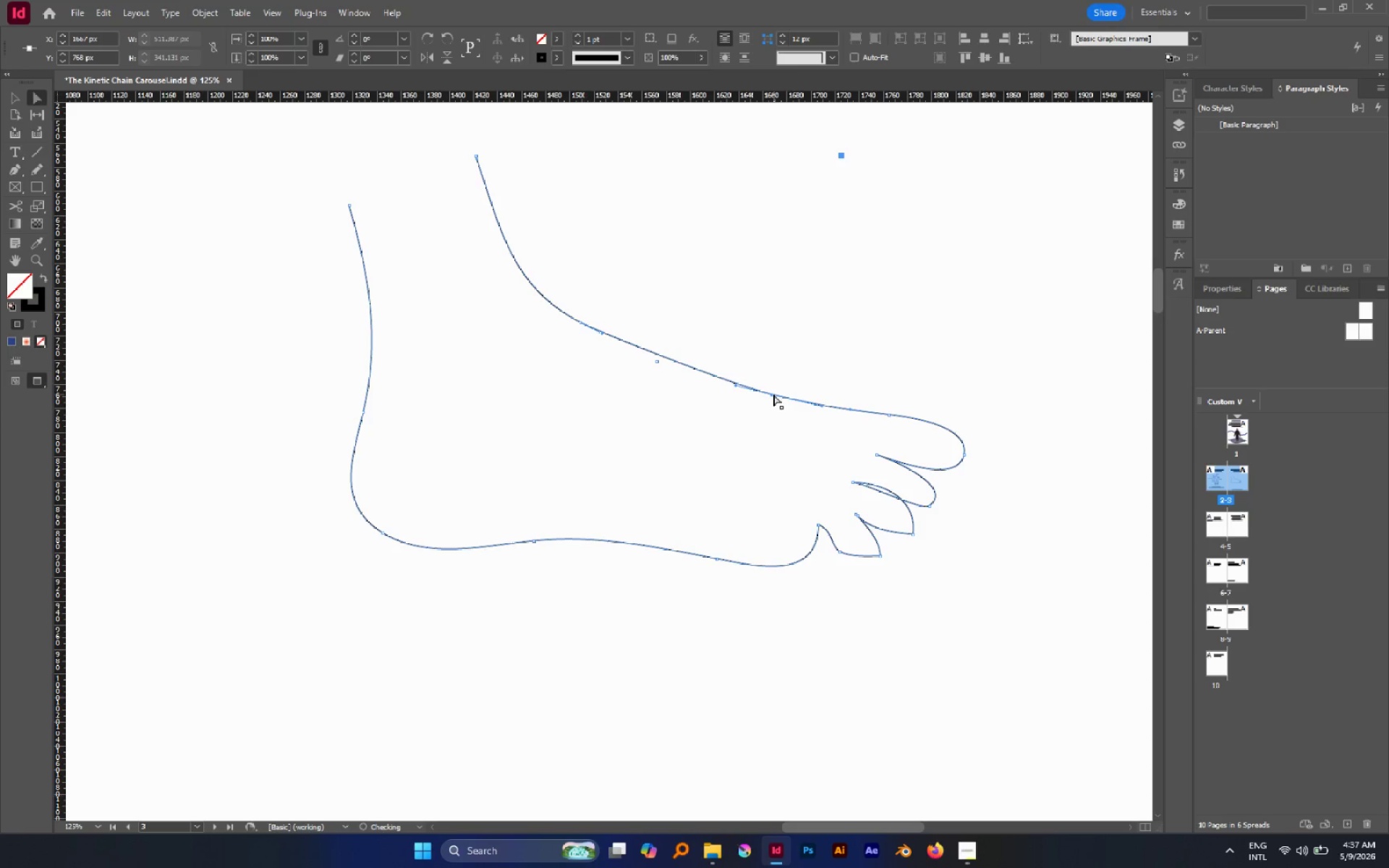 
left_click_drag(start_coordinate=[773, 395], to_coordinate=[768, 396])
 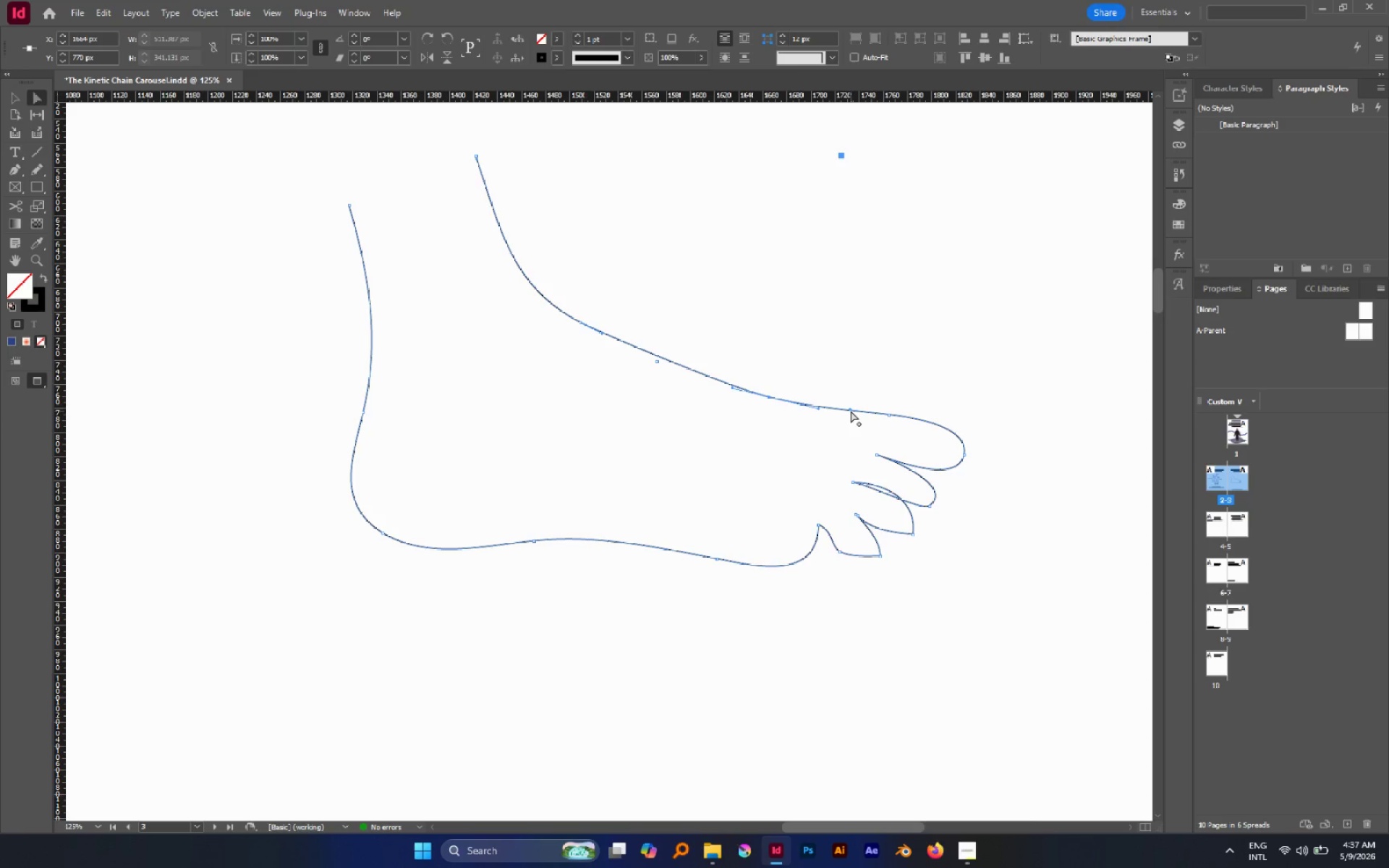 
left_click([850, 410])
 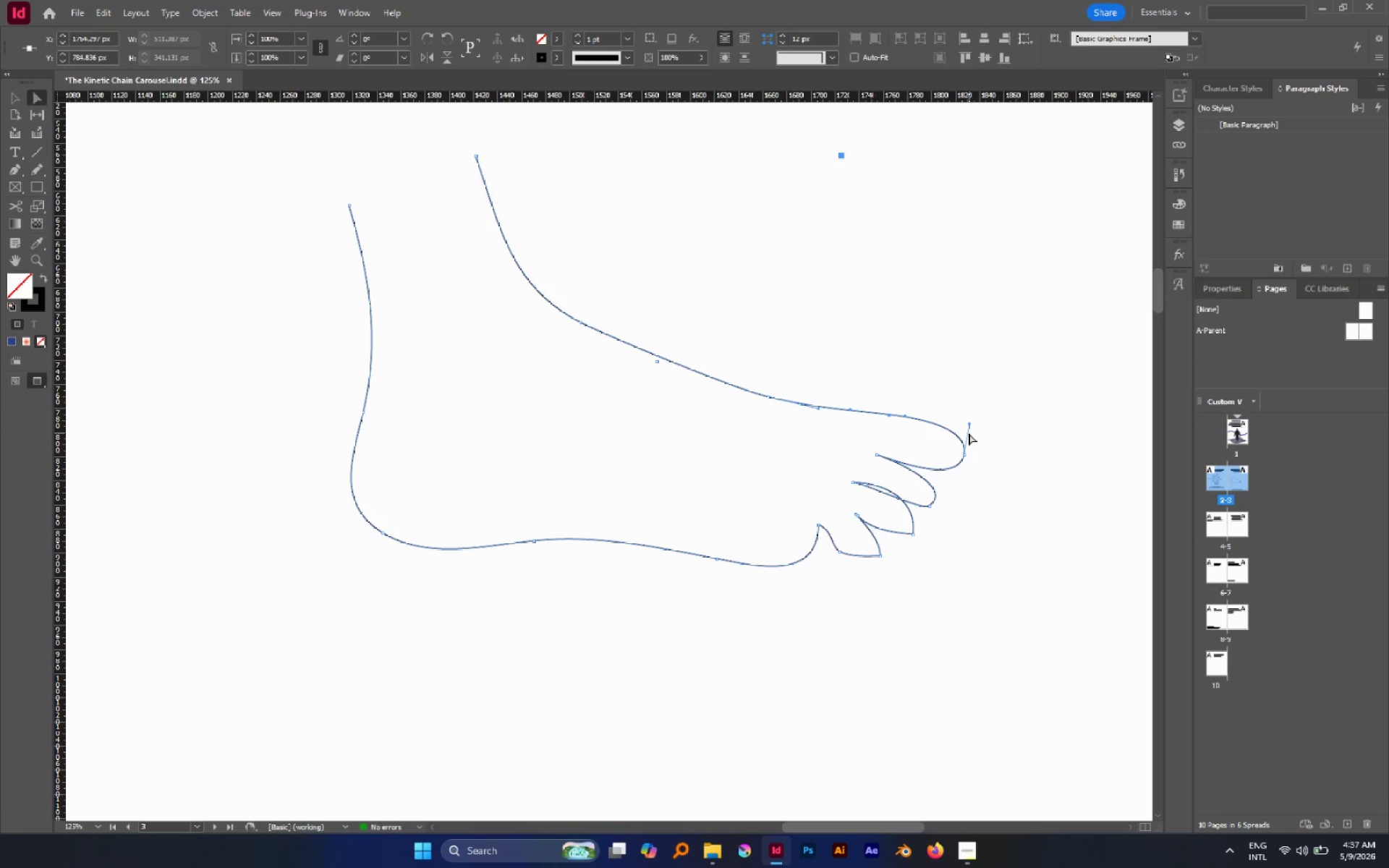 
hold_key(key=AltLeft, duration=1.59)
scroll: coordinate [952, 417], scroll_direction: up, amount: 2.0
 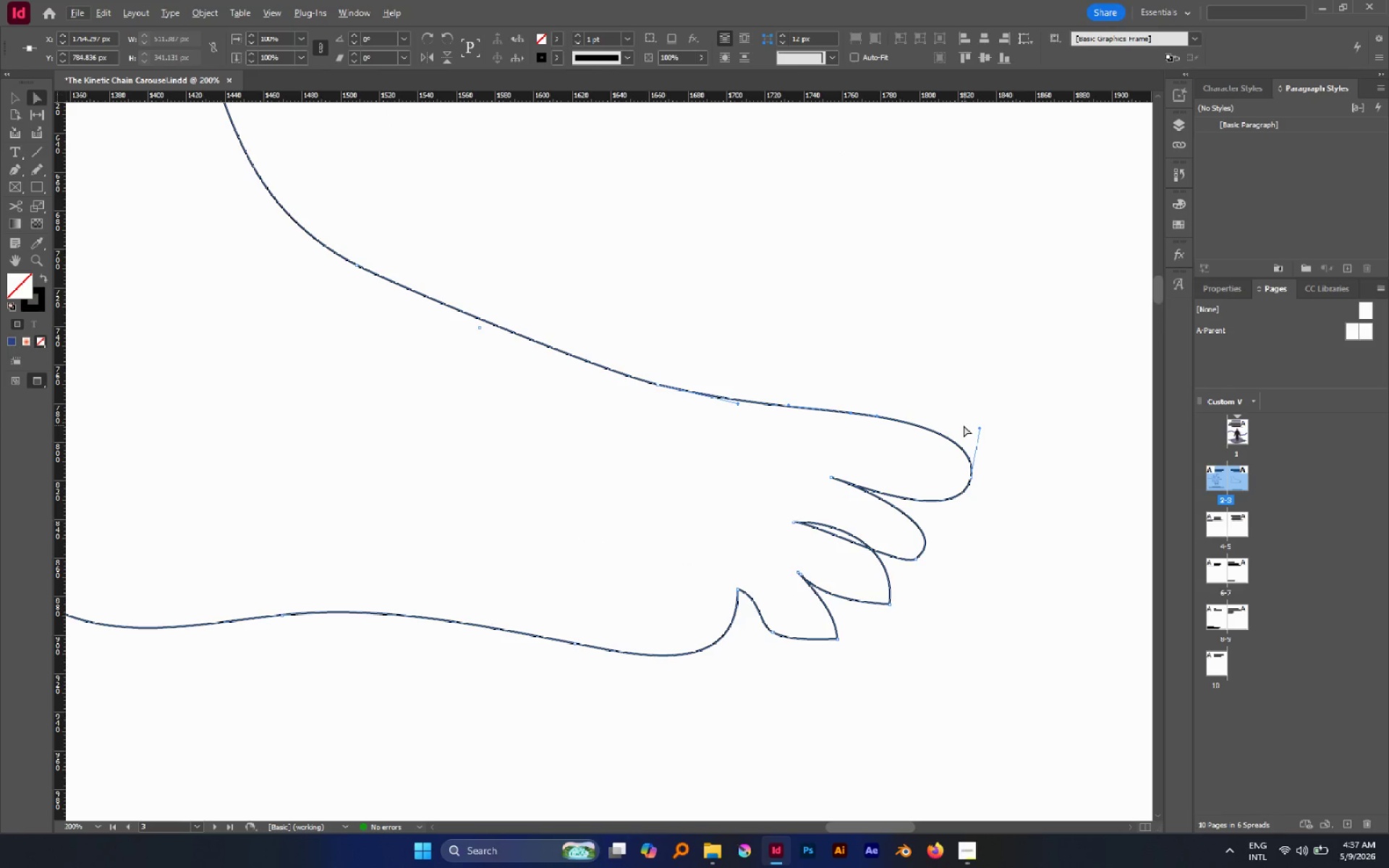 
key(P)
 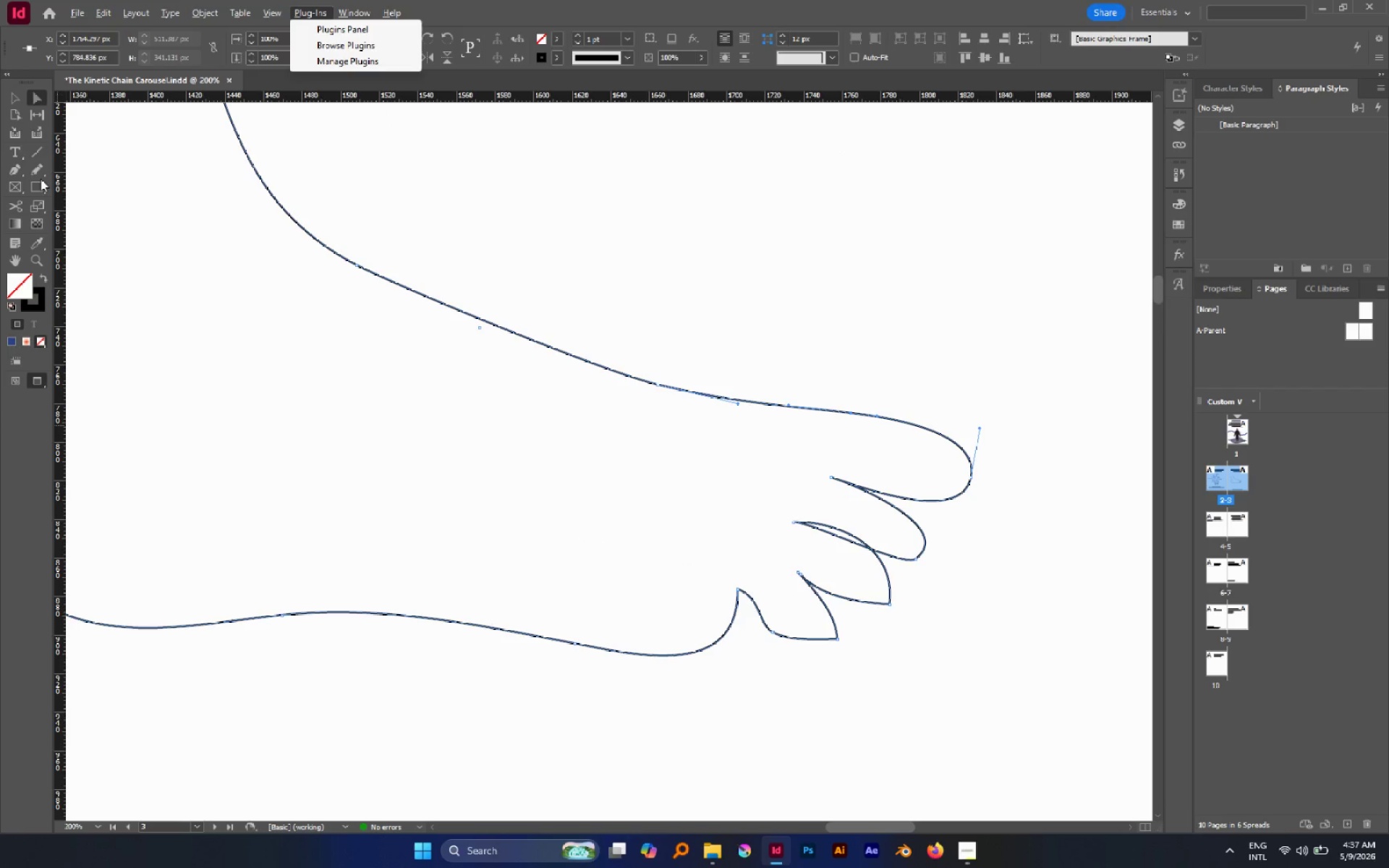 
left_click([15, 167])
 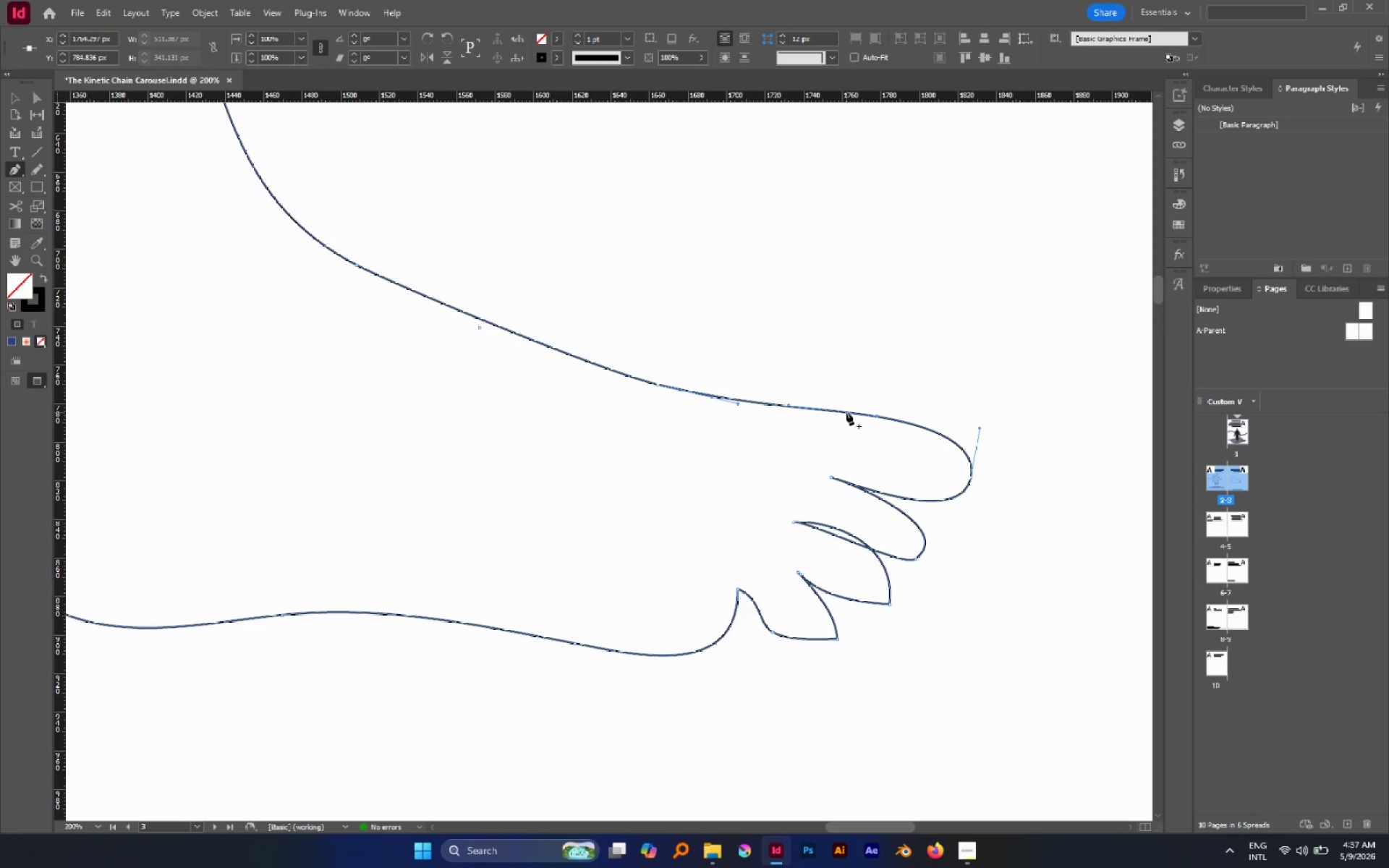 
left_click([846, 412])
 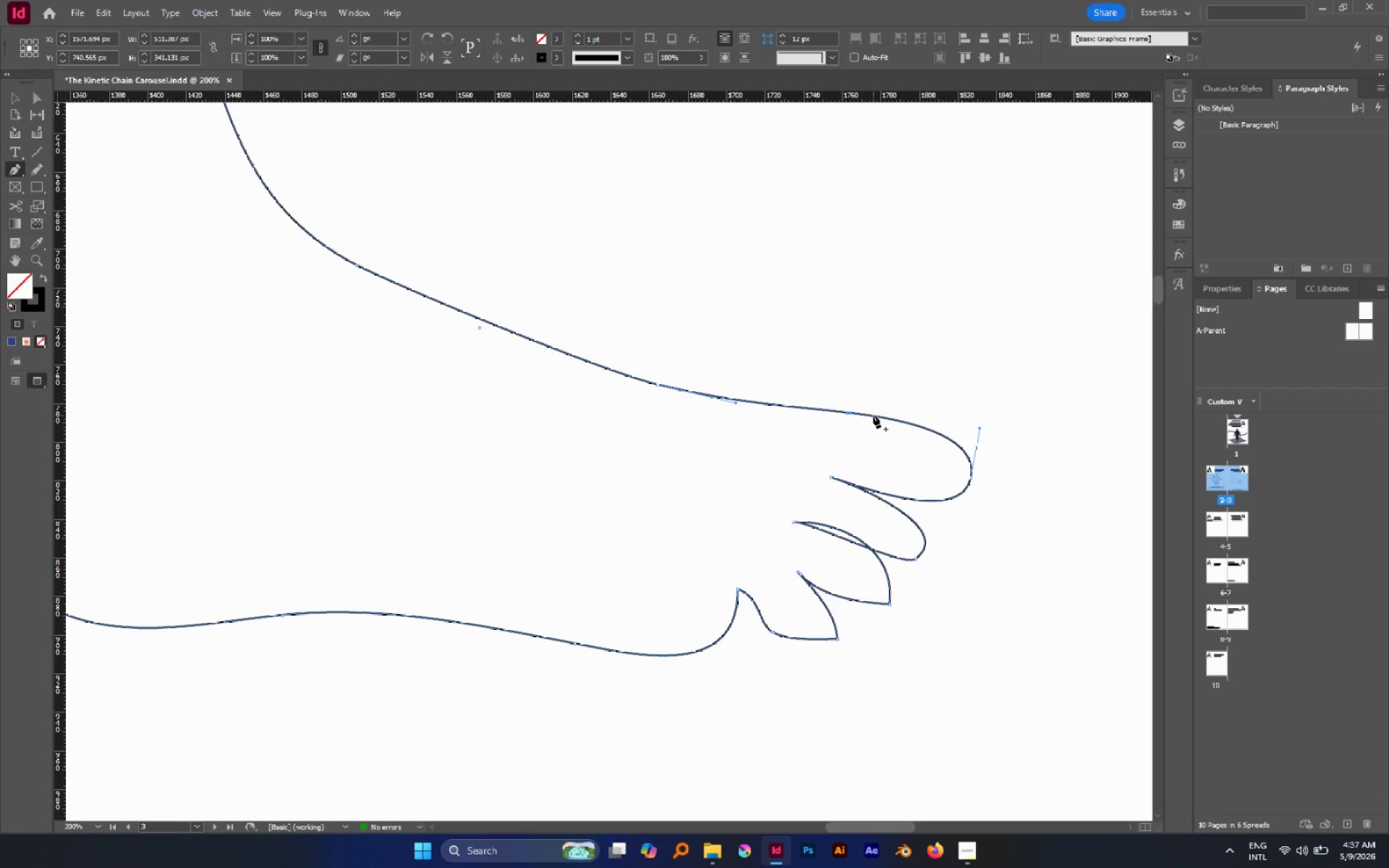 
left_click([873, 415])
 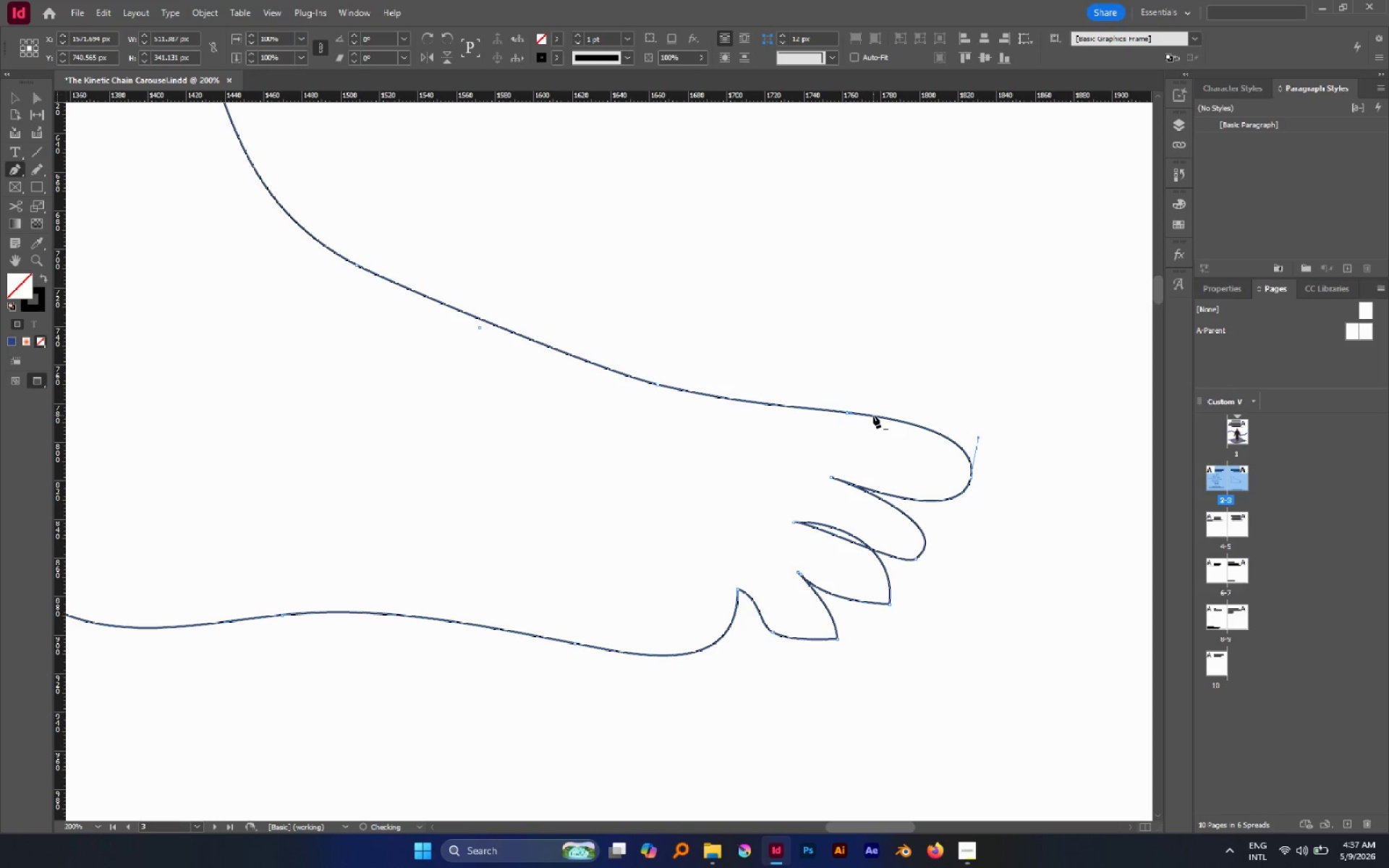 
key(A)
 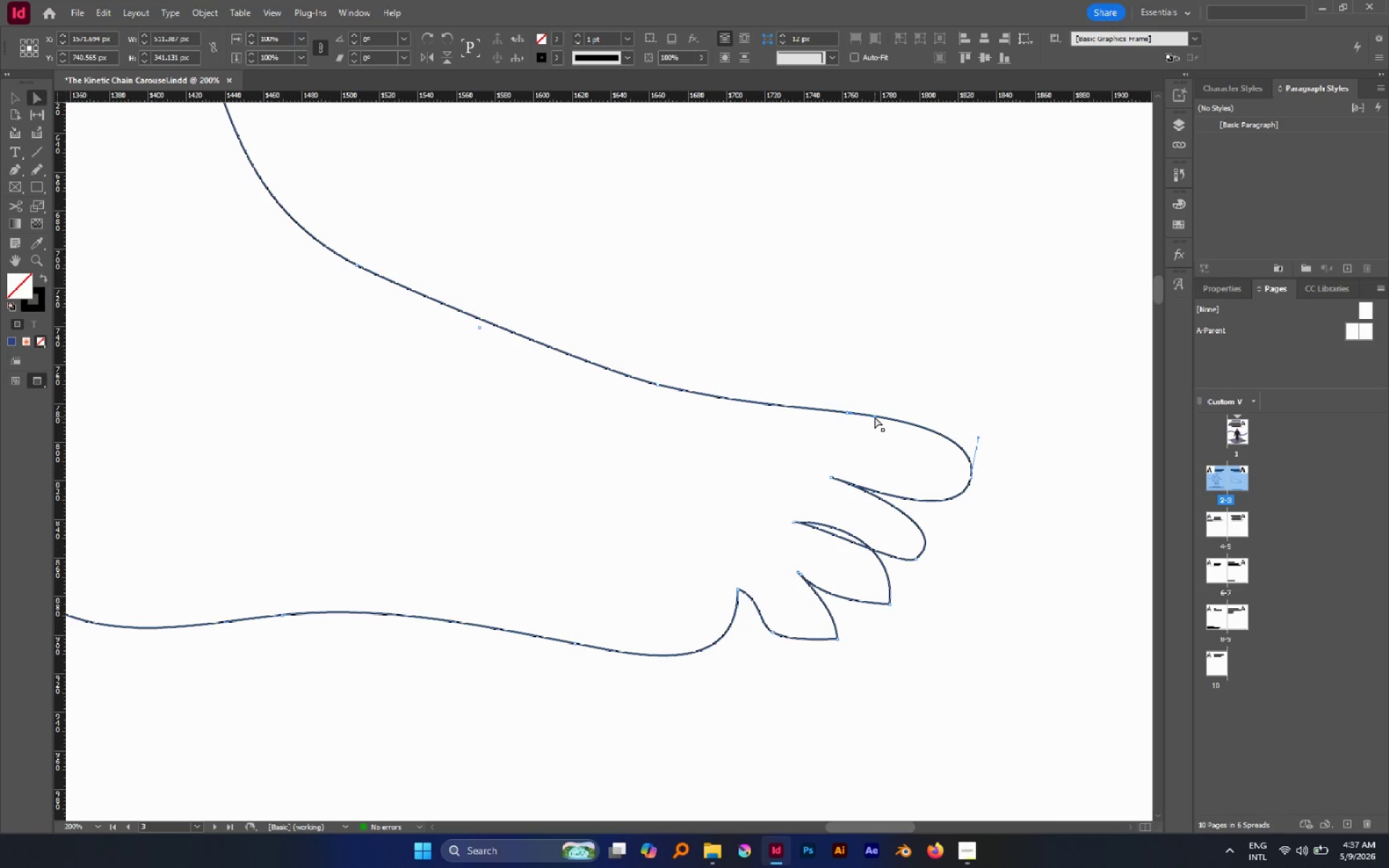 
left_click_drag(start_coordinate=[875, 417], to_coordinate=[888, 424])
 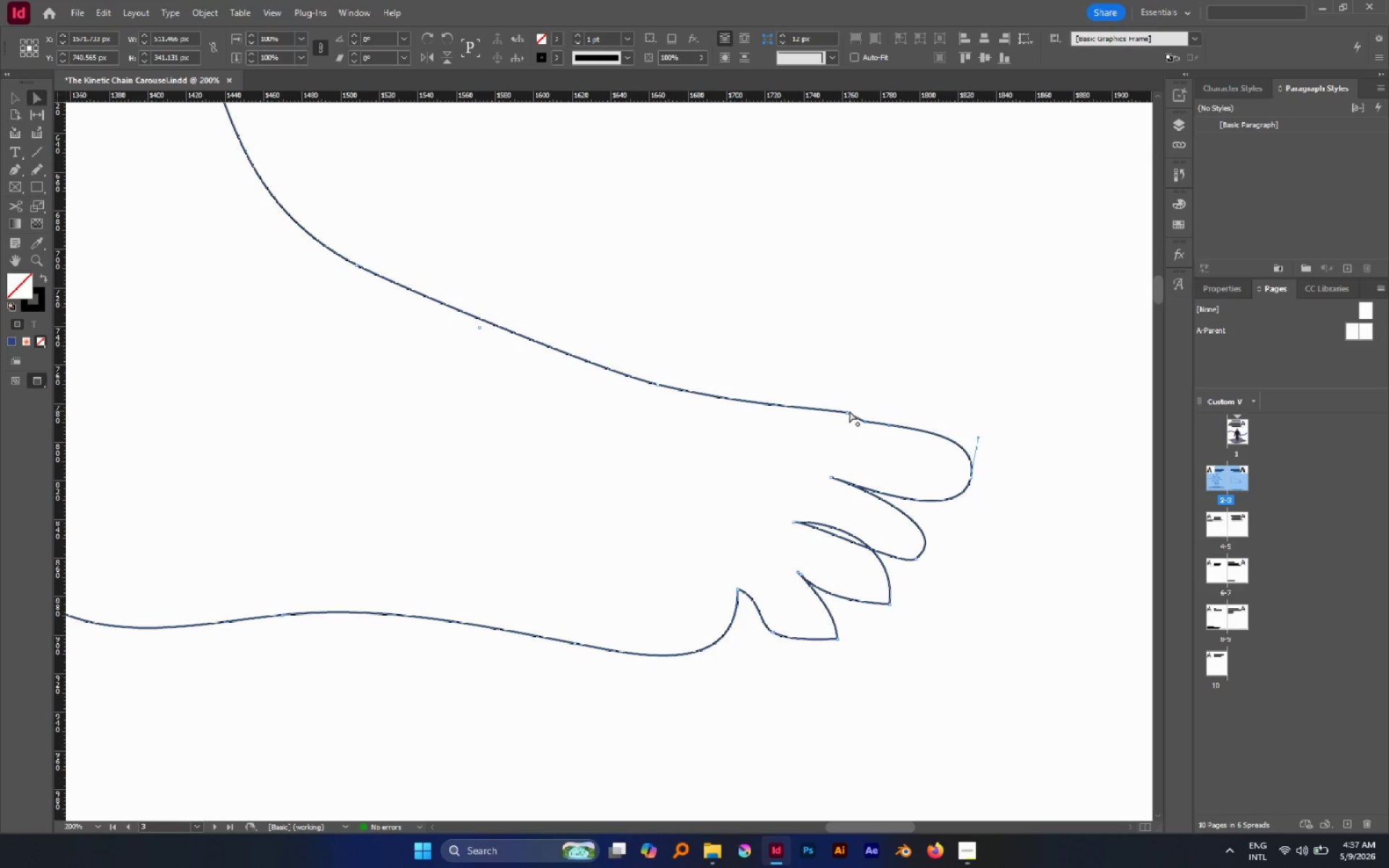 
left_click_drag(start_coordinate=[846, 412], to_coordinate=[823, 410])
 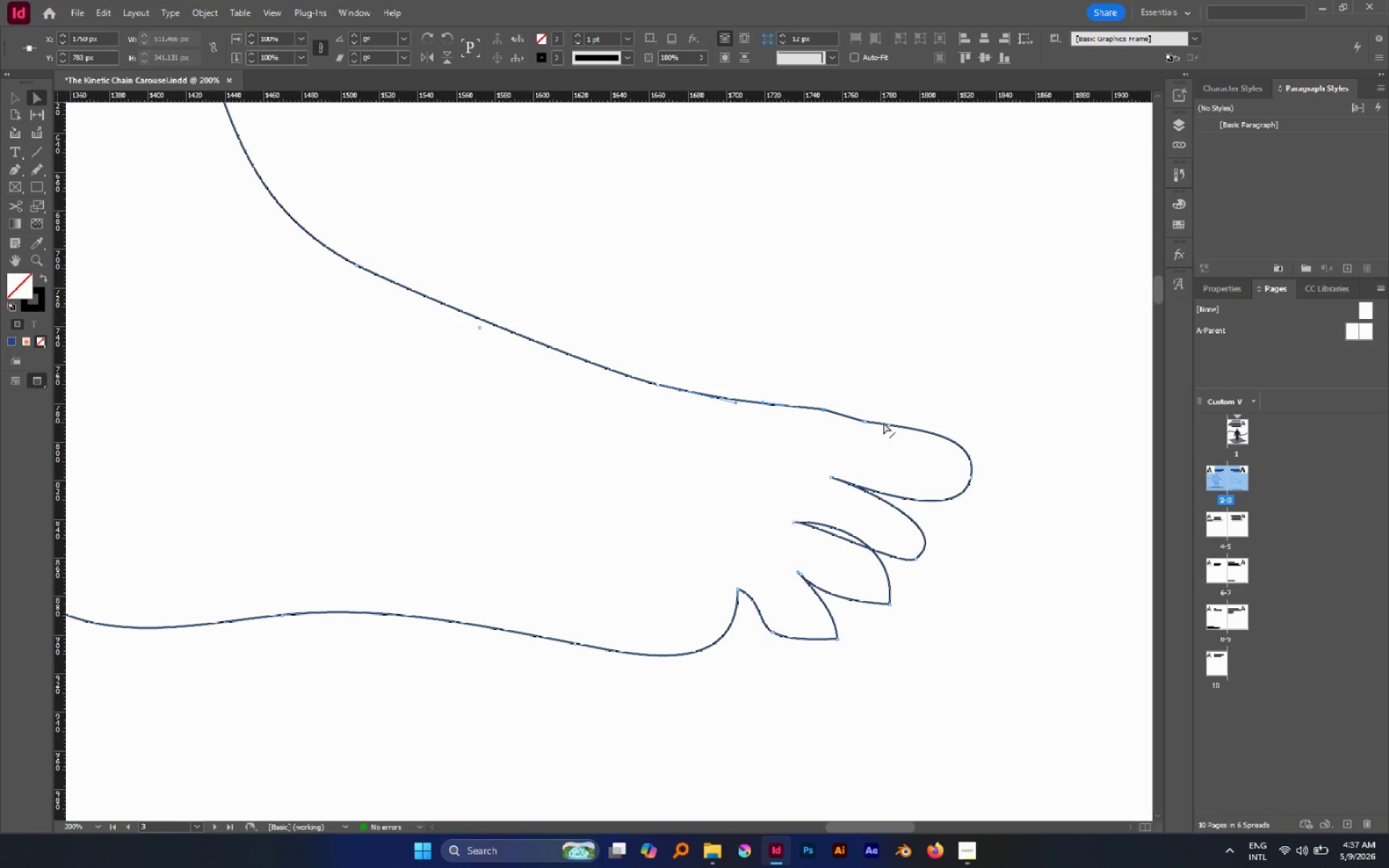 
left_click_drag(start_coordinate=[862, 407], to_coordinate=[917, 449])
 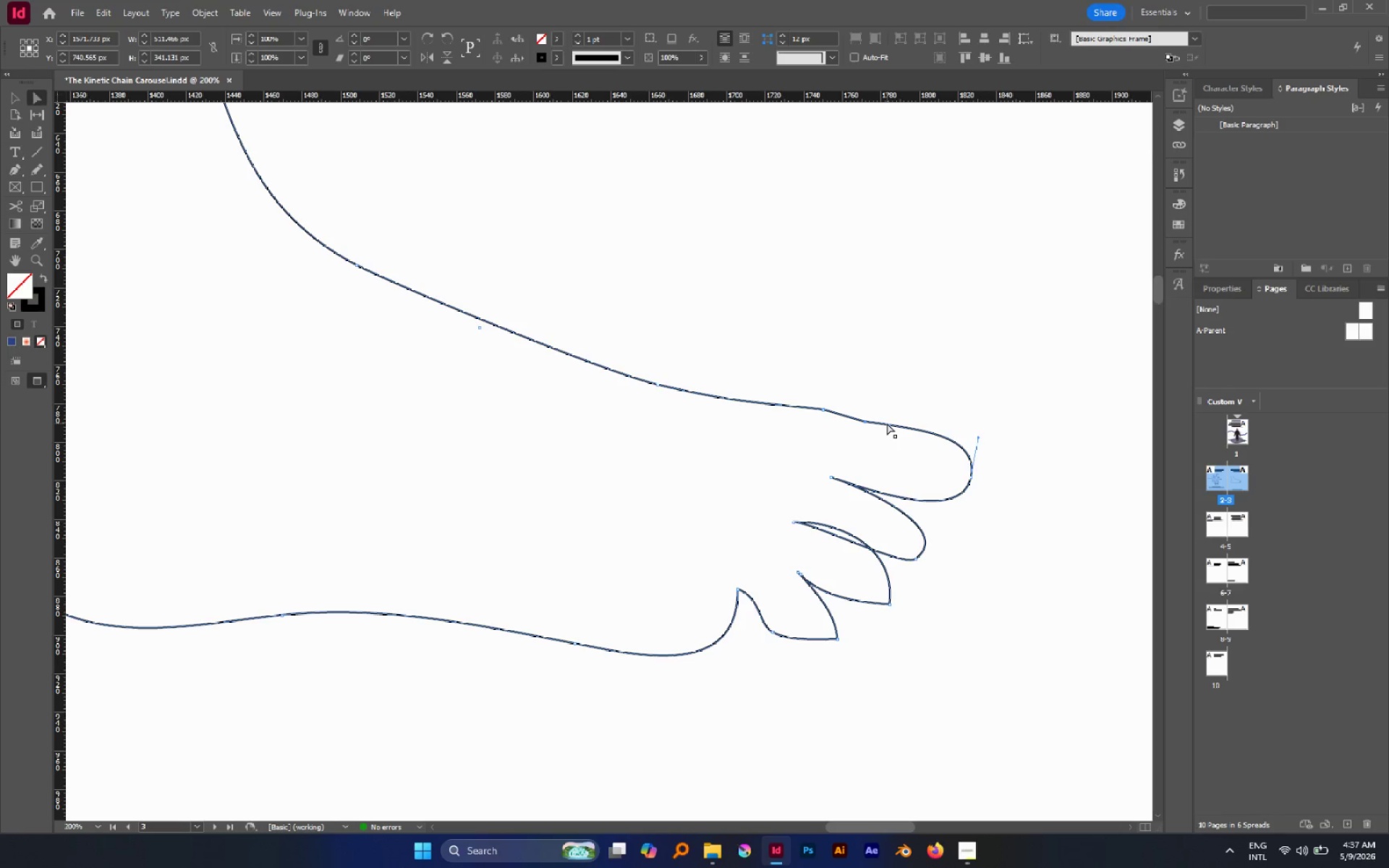 
left_click_drag(start_coordinate=[887, 423], to_coordinate=[900, 425])
 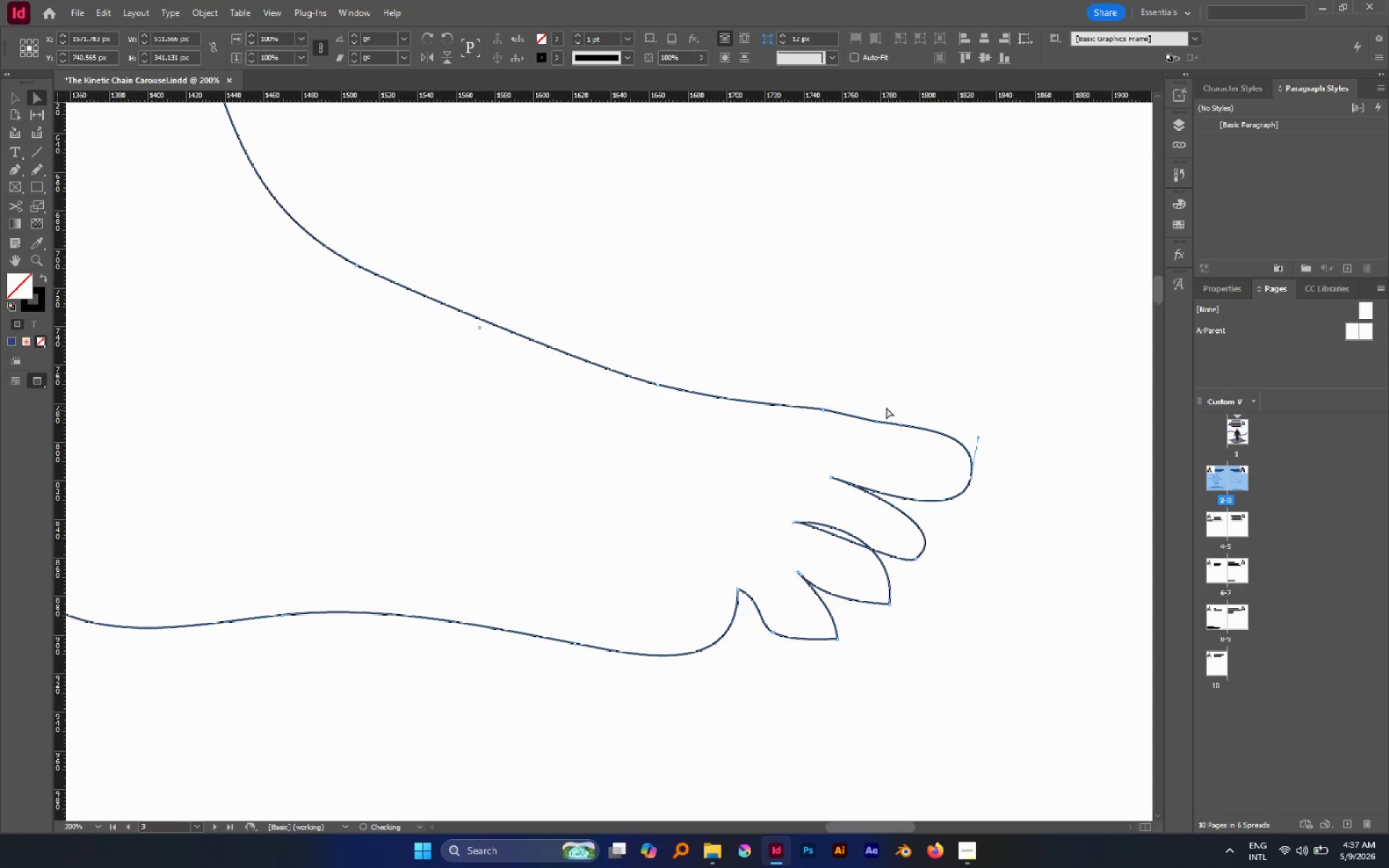 
left_click([886, 407])
 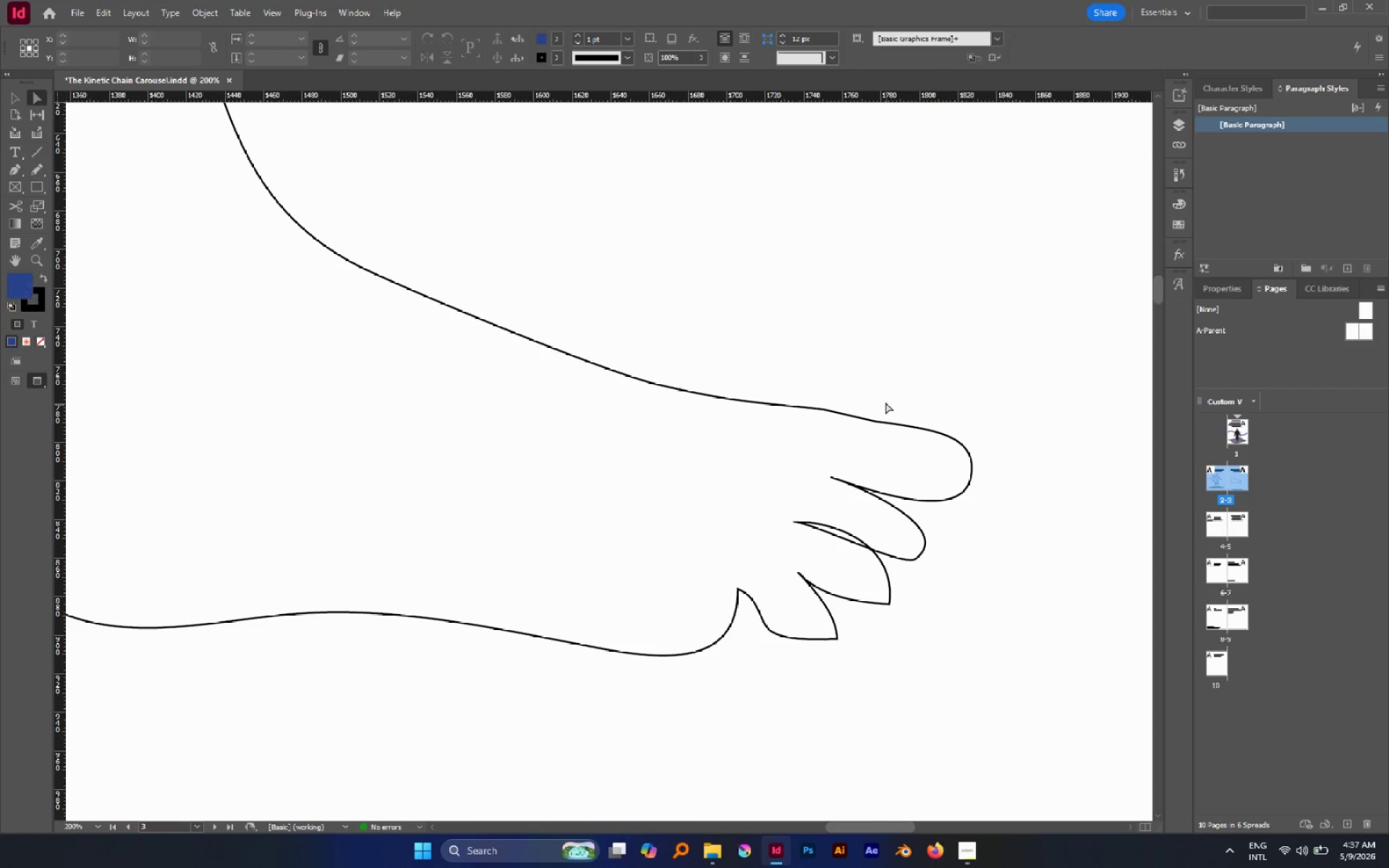 
left_click_drag(start_coordinate=[885, 402], to_coordinate=[867, 430])
 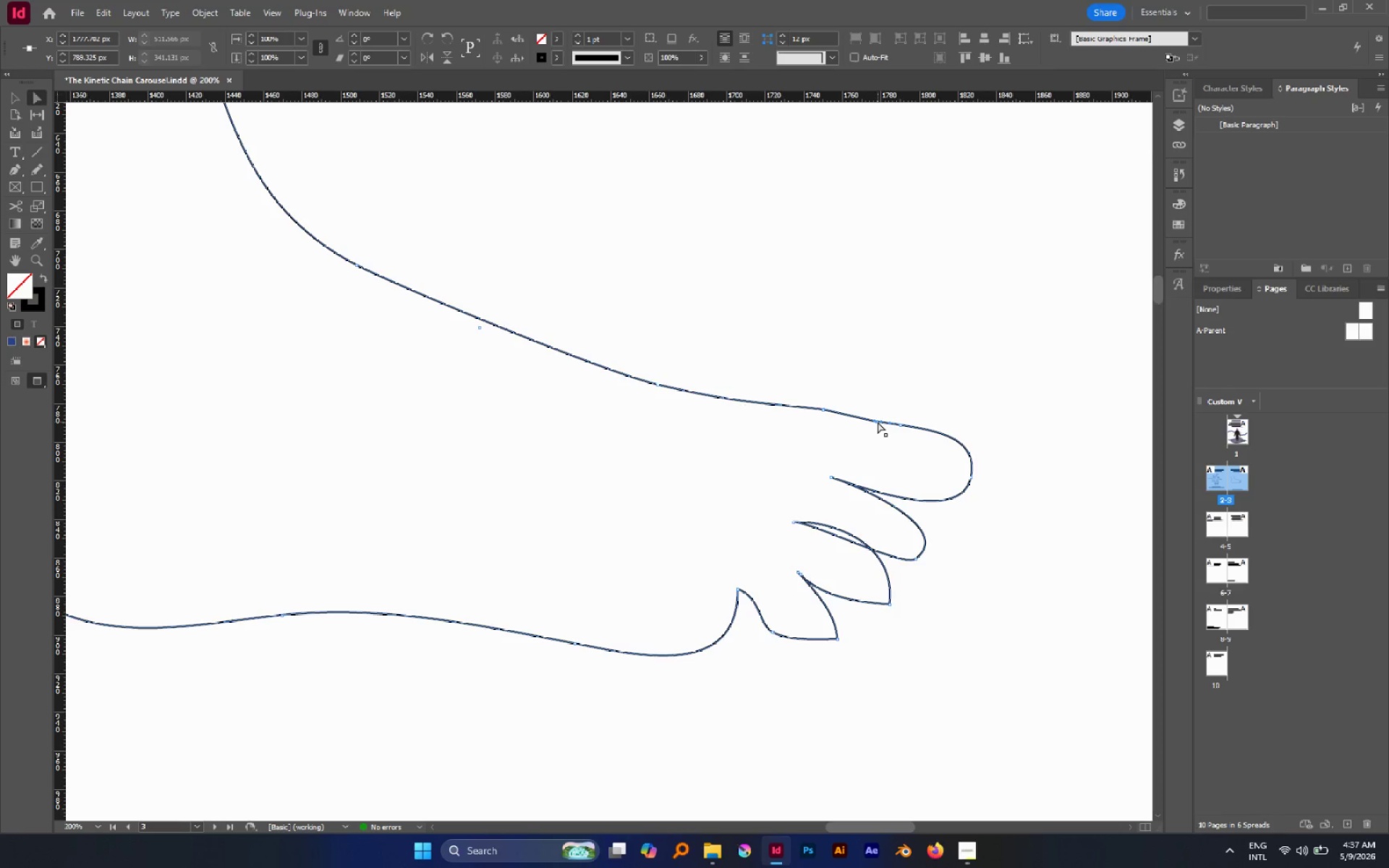 
left_click_drag(start_coordinate=[878, 422], to_coordinate=[866, 421])
 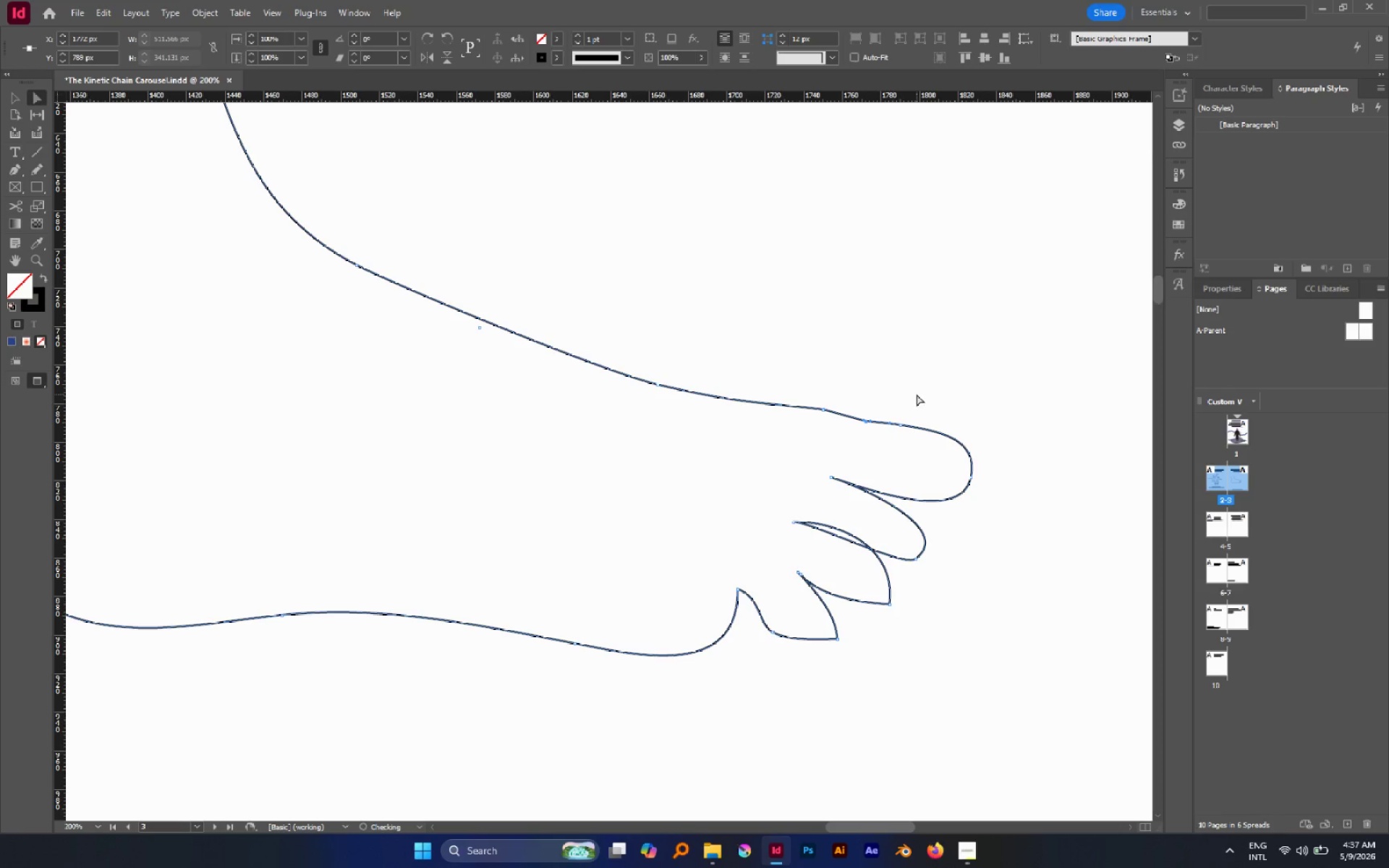 
left_click([917, 394])
 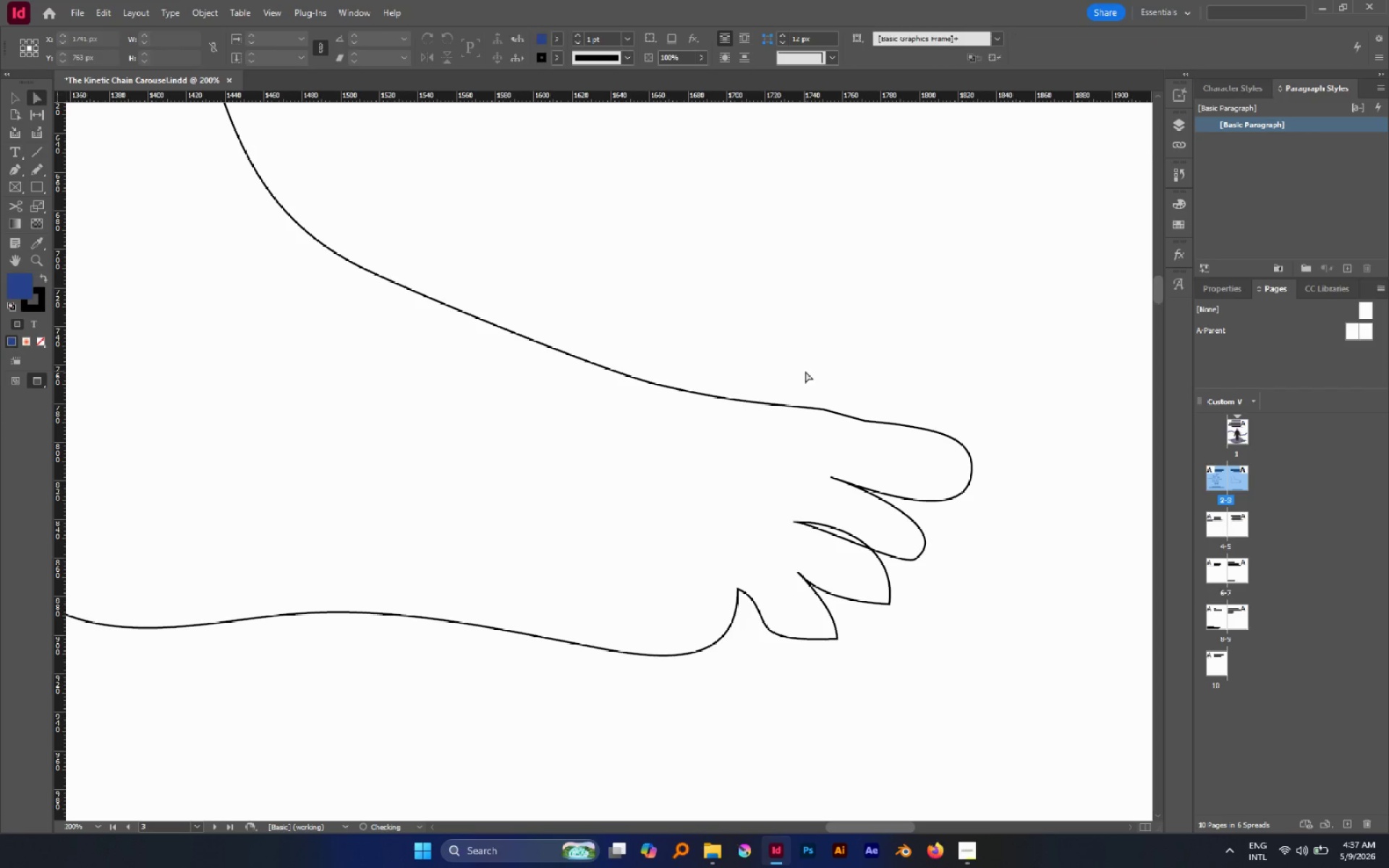 
left_click_drag(start_coordinate=[801, 372], to_coordinate=[844, 425])
 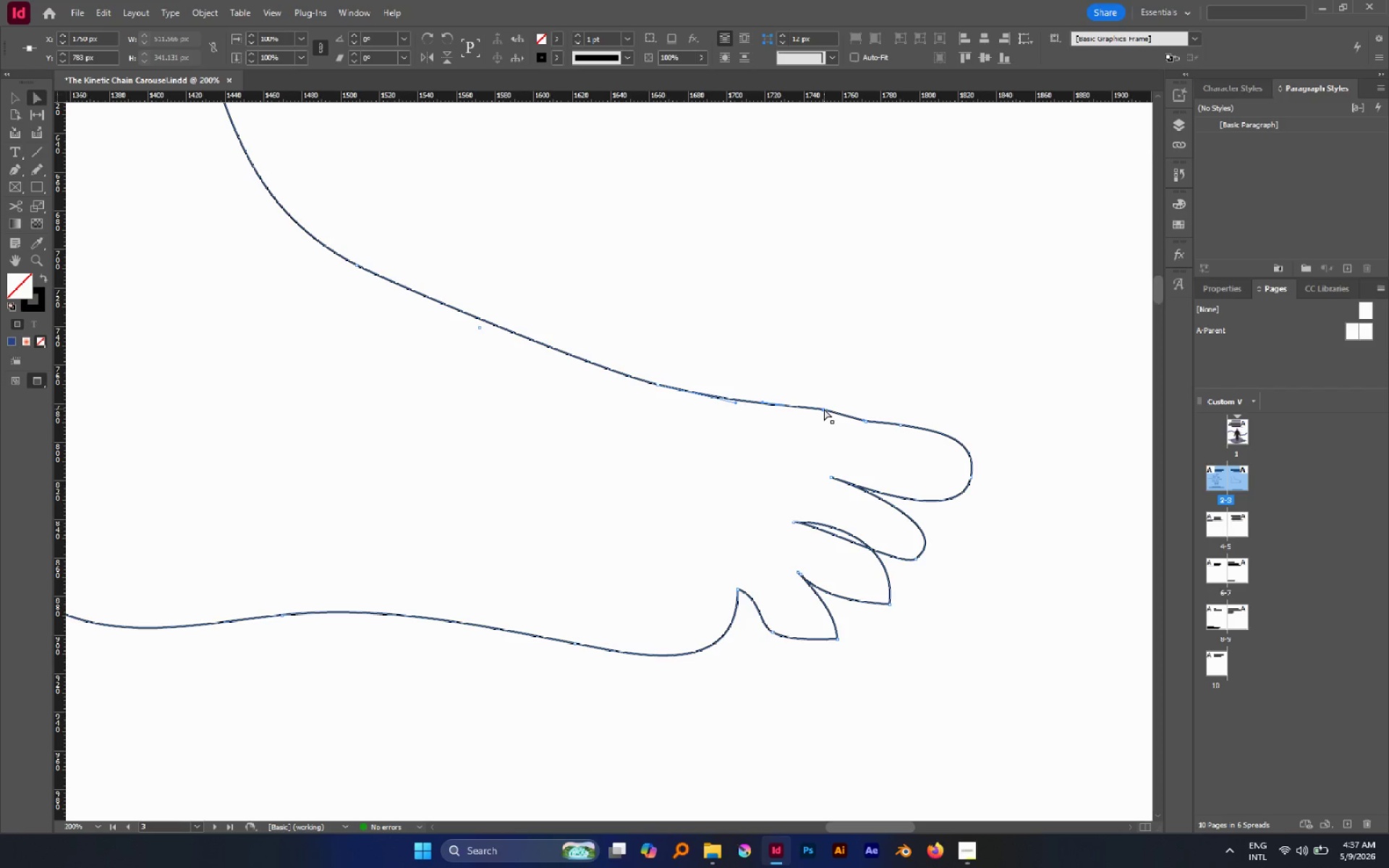 
left_click_drag(start_coordinate=[824, 409], to_coordinate=[837, 412])
 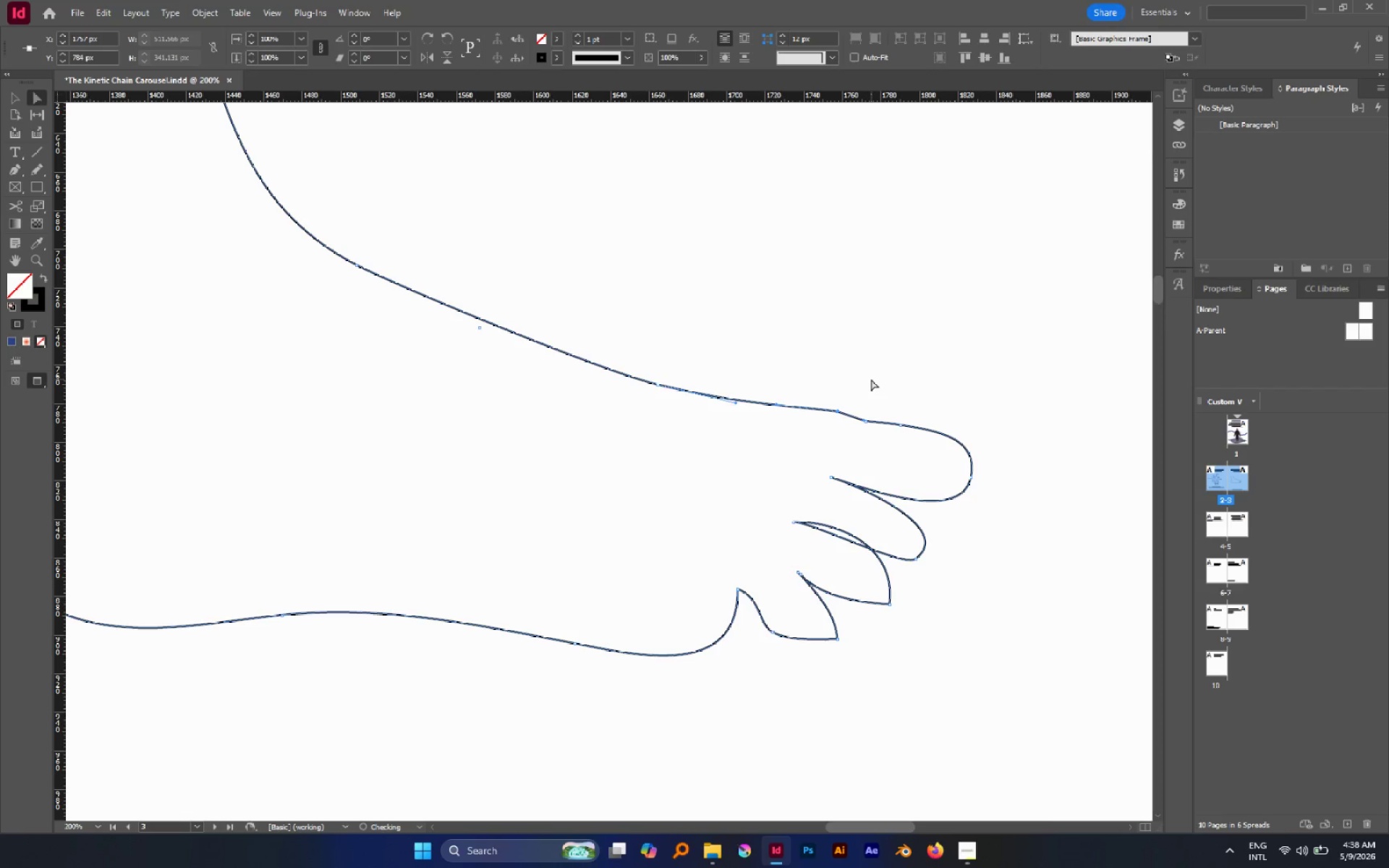 
left_click([871, 379])
 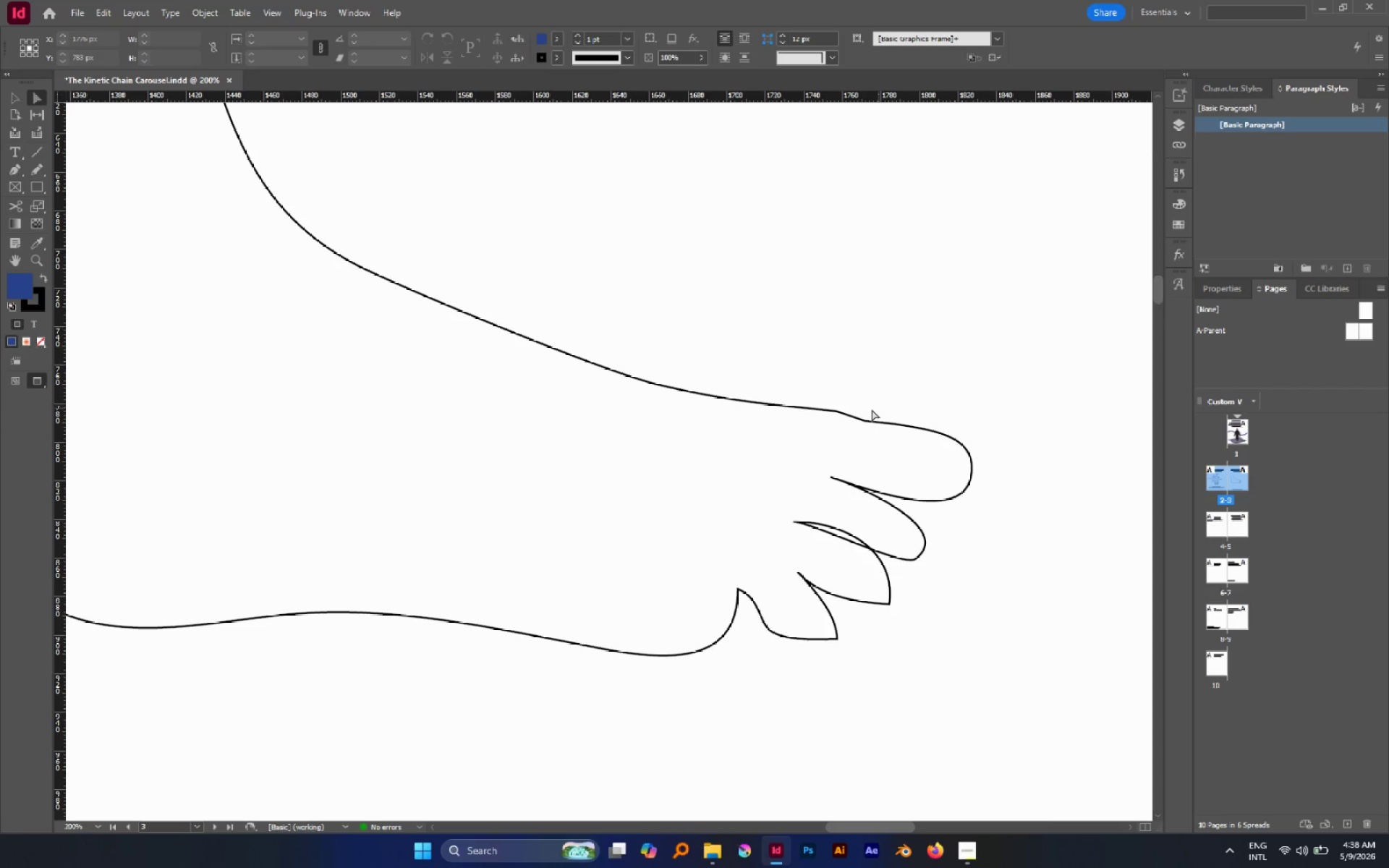 
left_click_drag(start_coordinate=[818, 392], to_coordinate=[841, 422])
 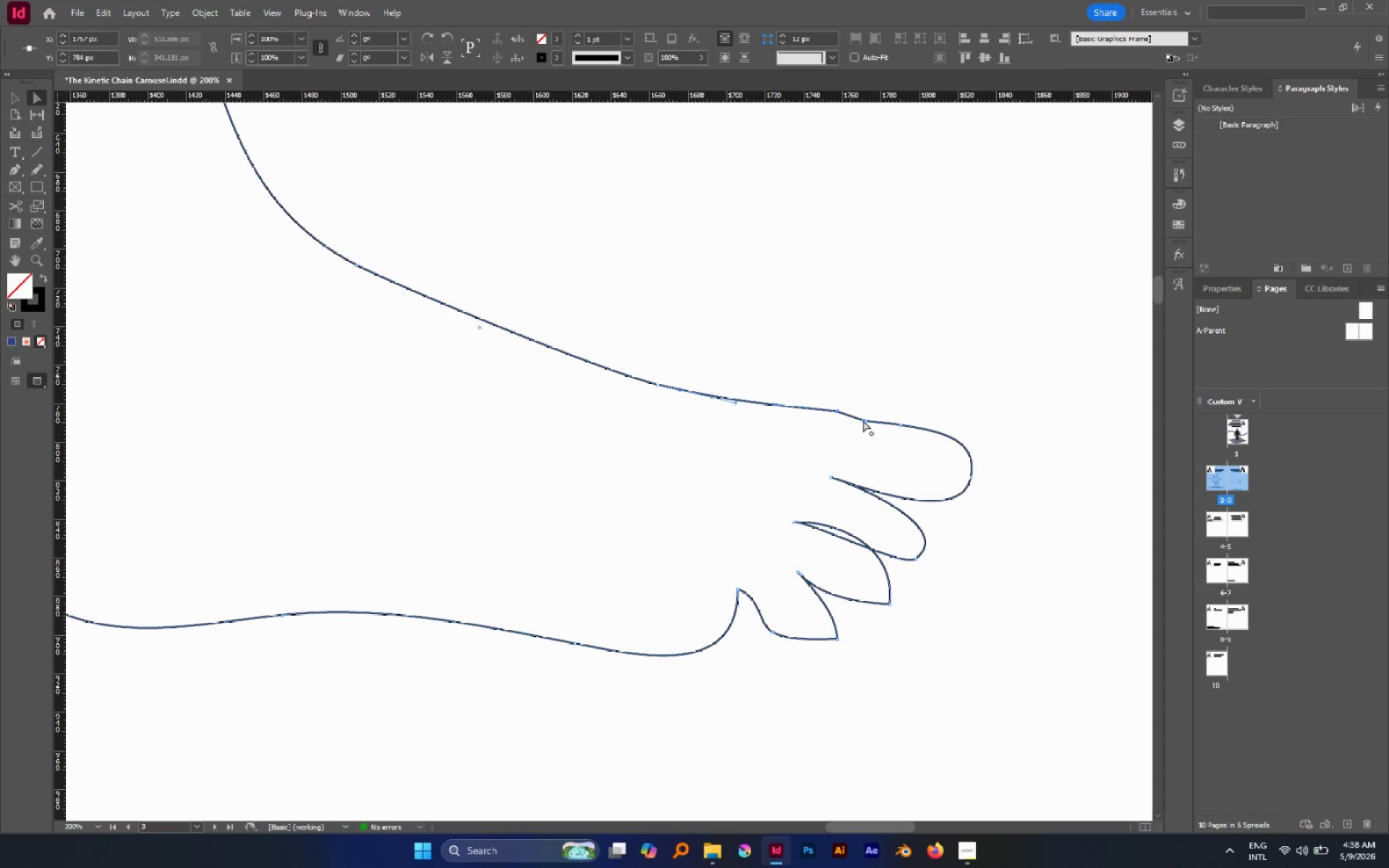 
hold_key(key=AltLeft, duration=1.03)
scroll: coordinate [870, 408], scroll_direction: up, amount: 3.0
 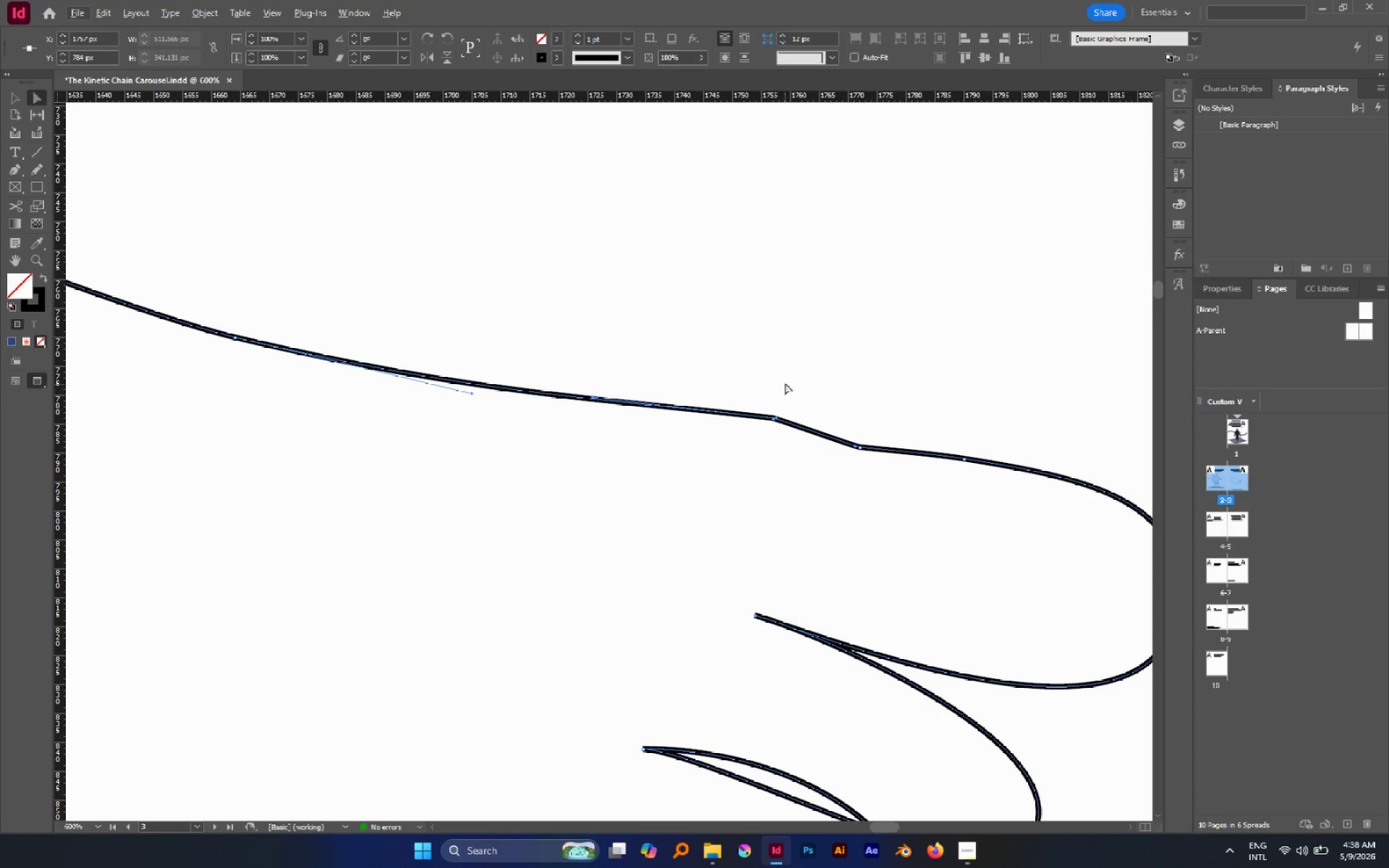 
left_click_drag(start_coordinate=[785, 383], to_coordinate=[767, 432])
 